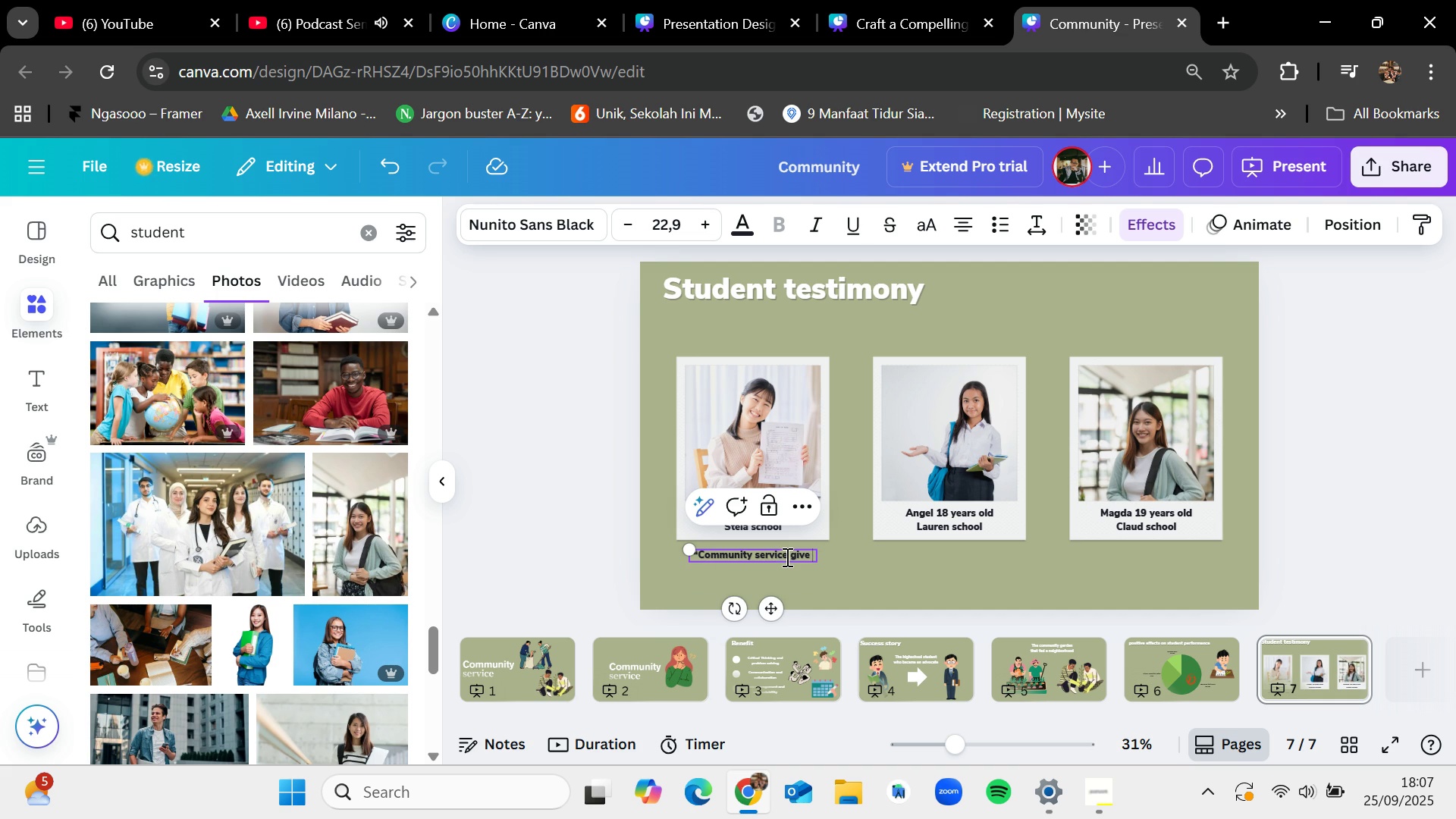 
key(Backspace)
 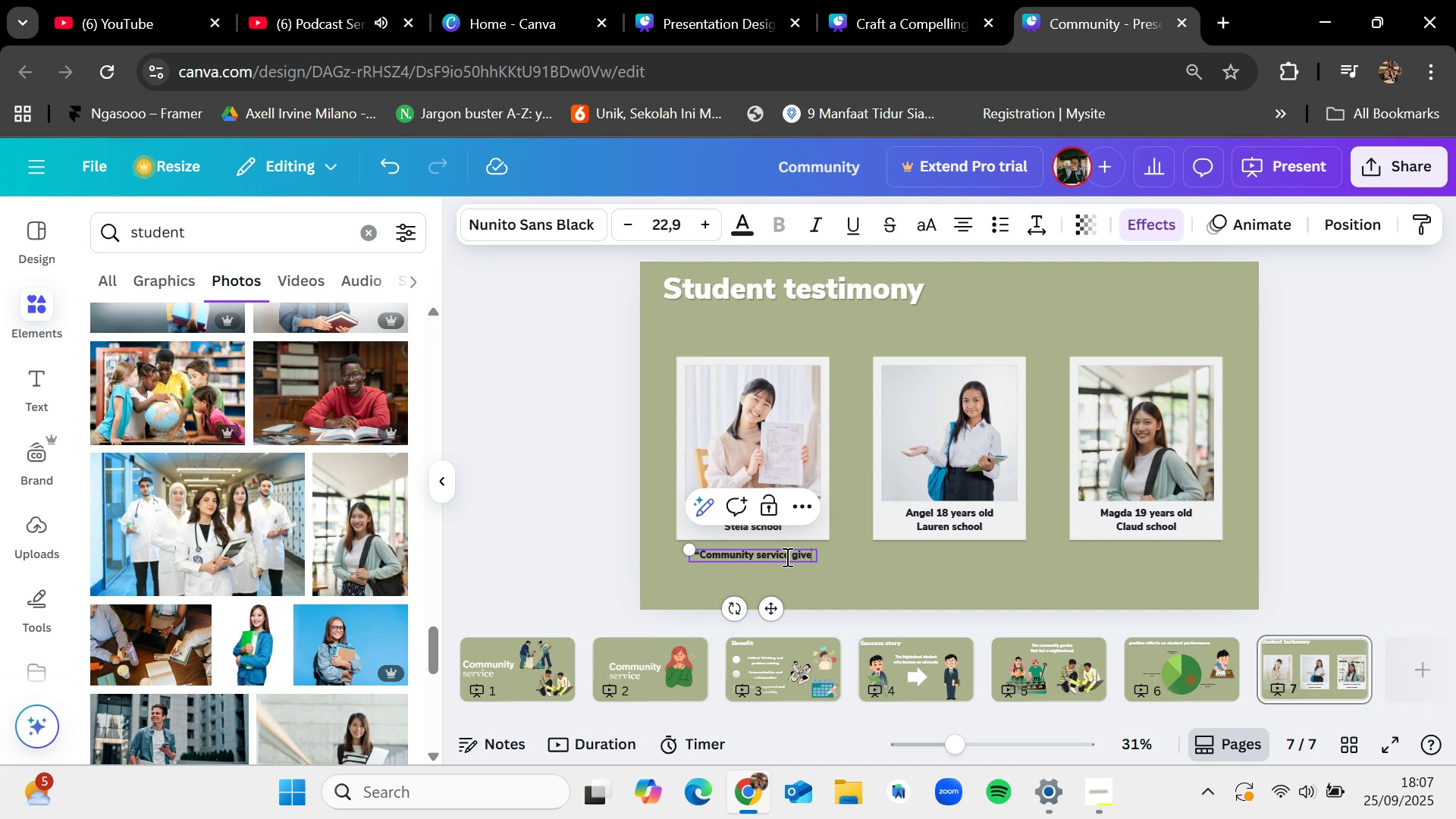 
key(Backspace)
 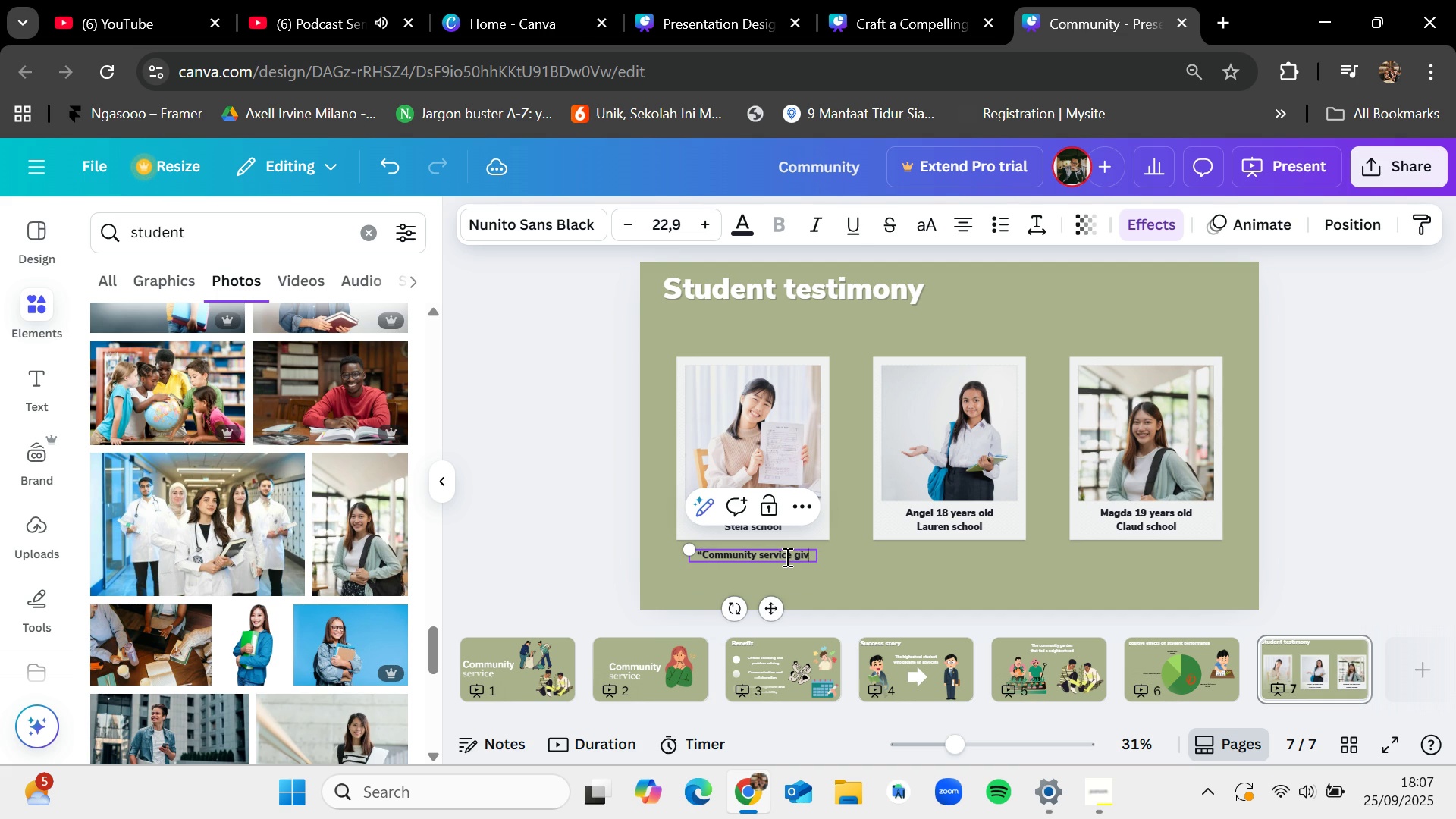 
key(Backspace)
 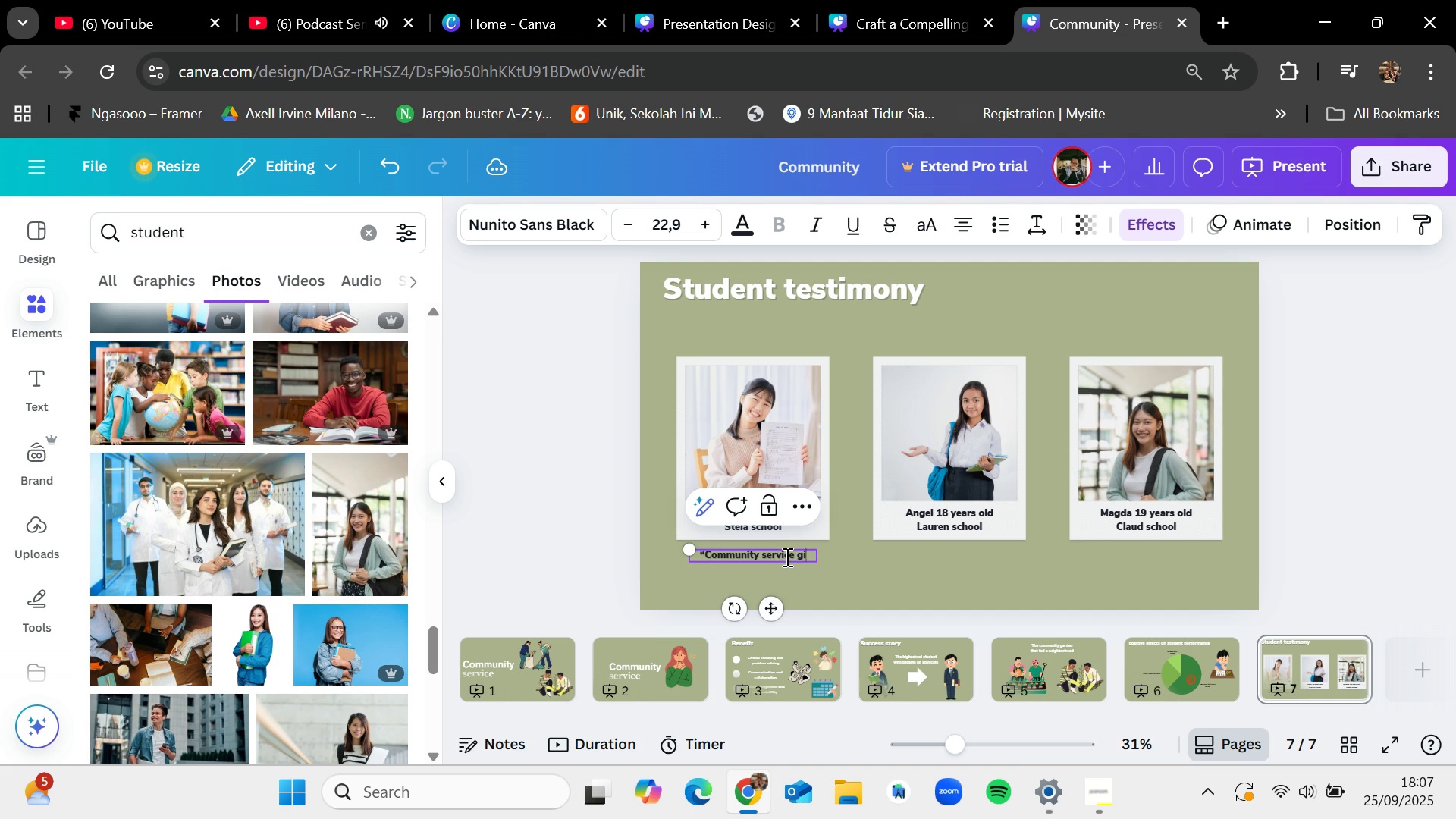 
key(Backspace)
 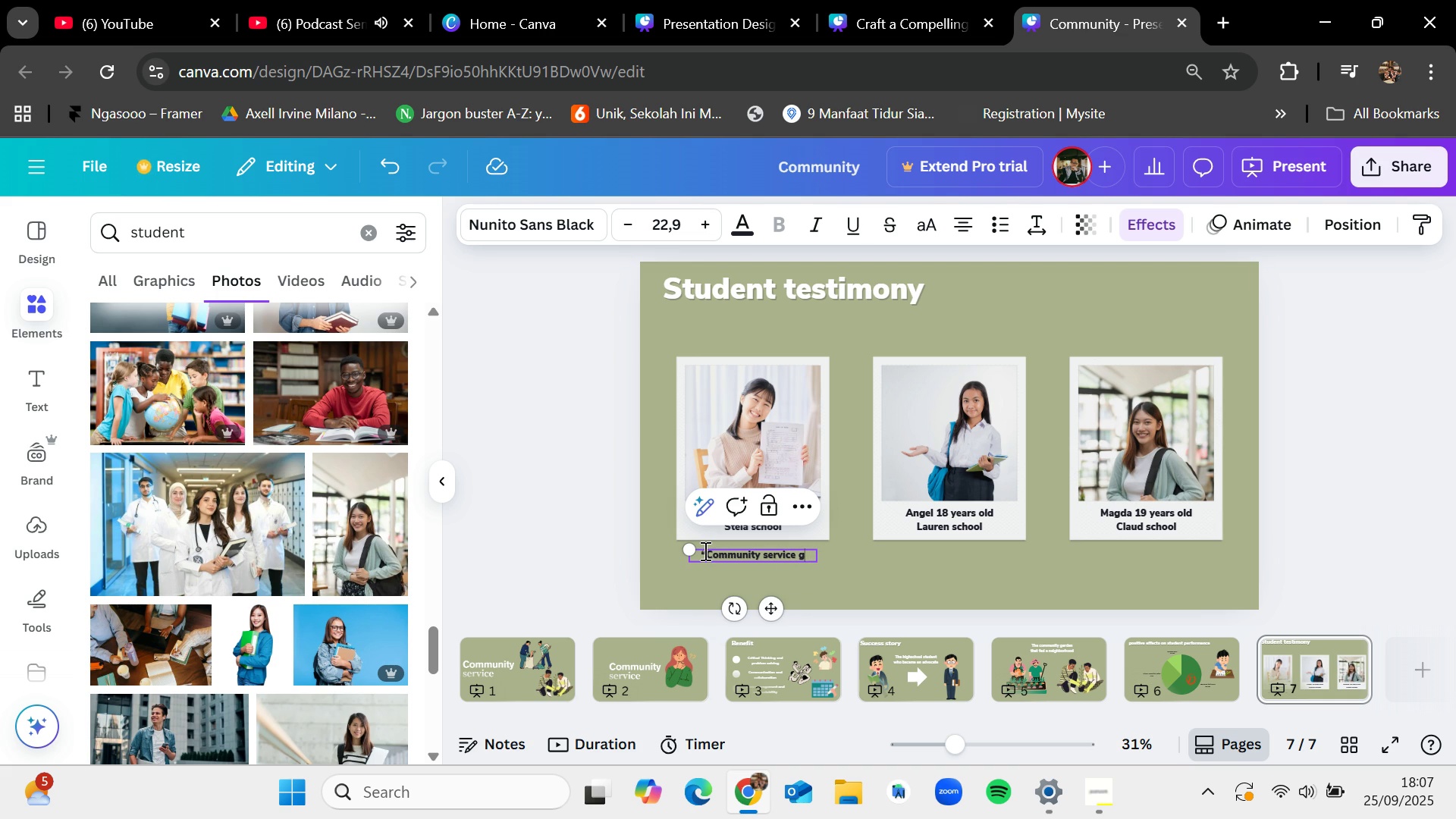 
left_click([704, 551])
 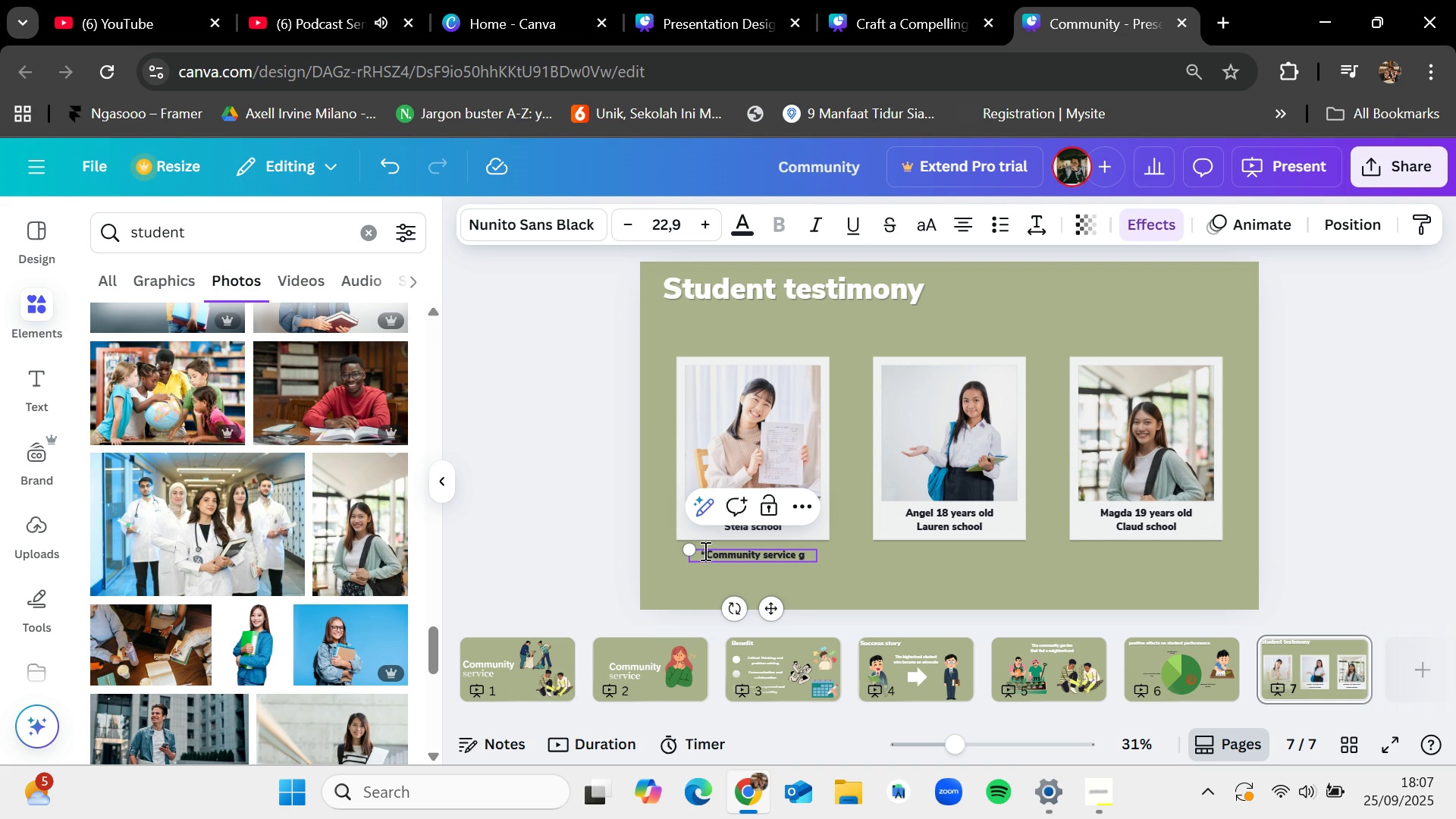 
type( from )
 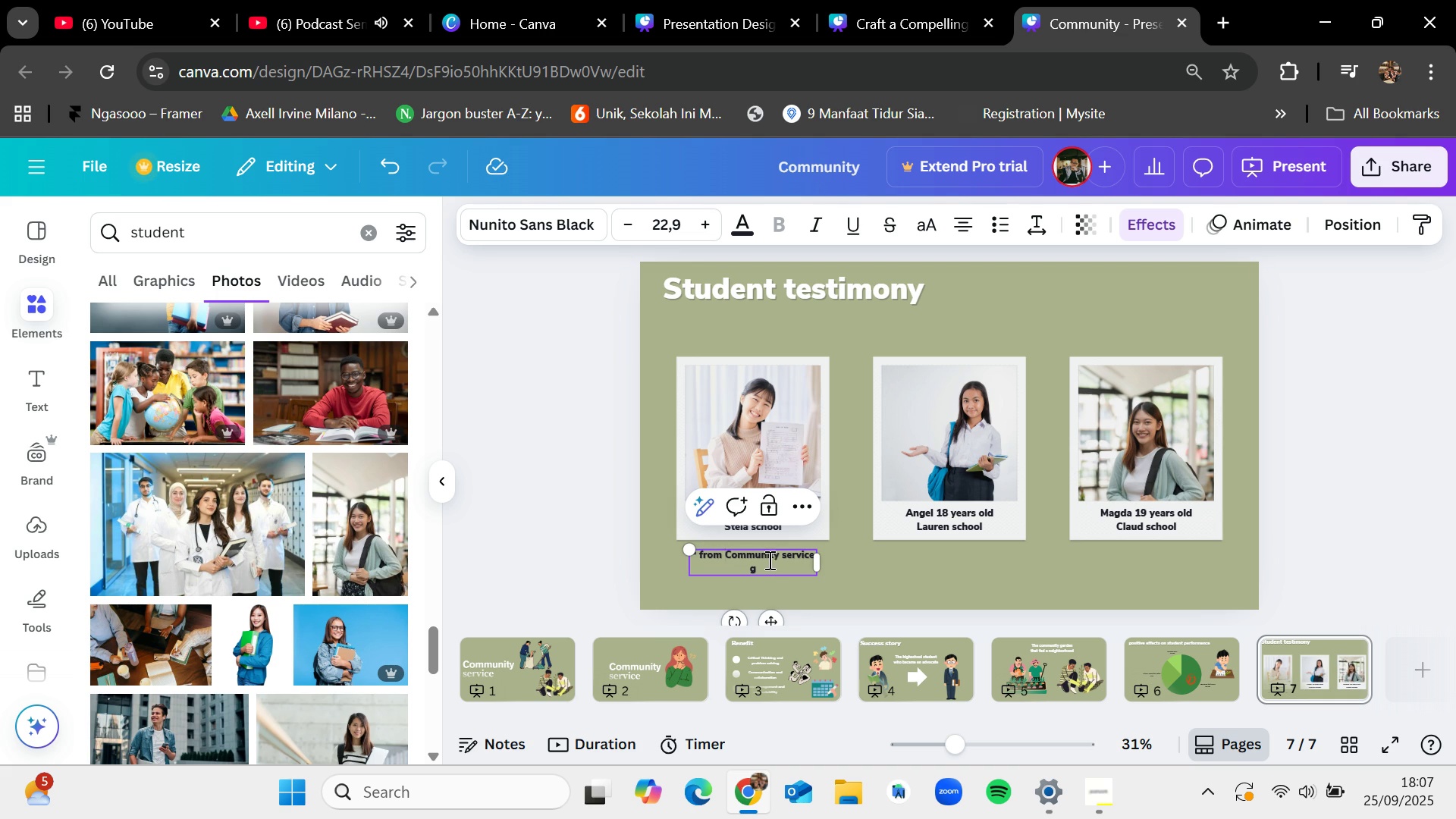 
left_click([770, 564])
 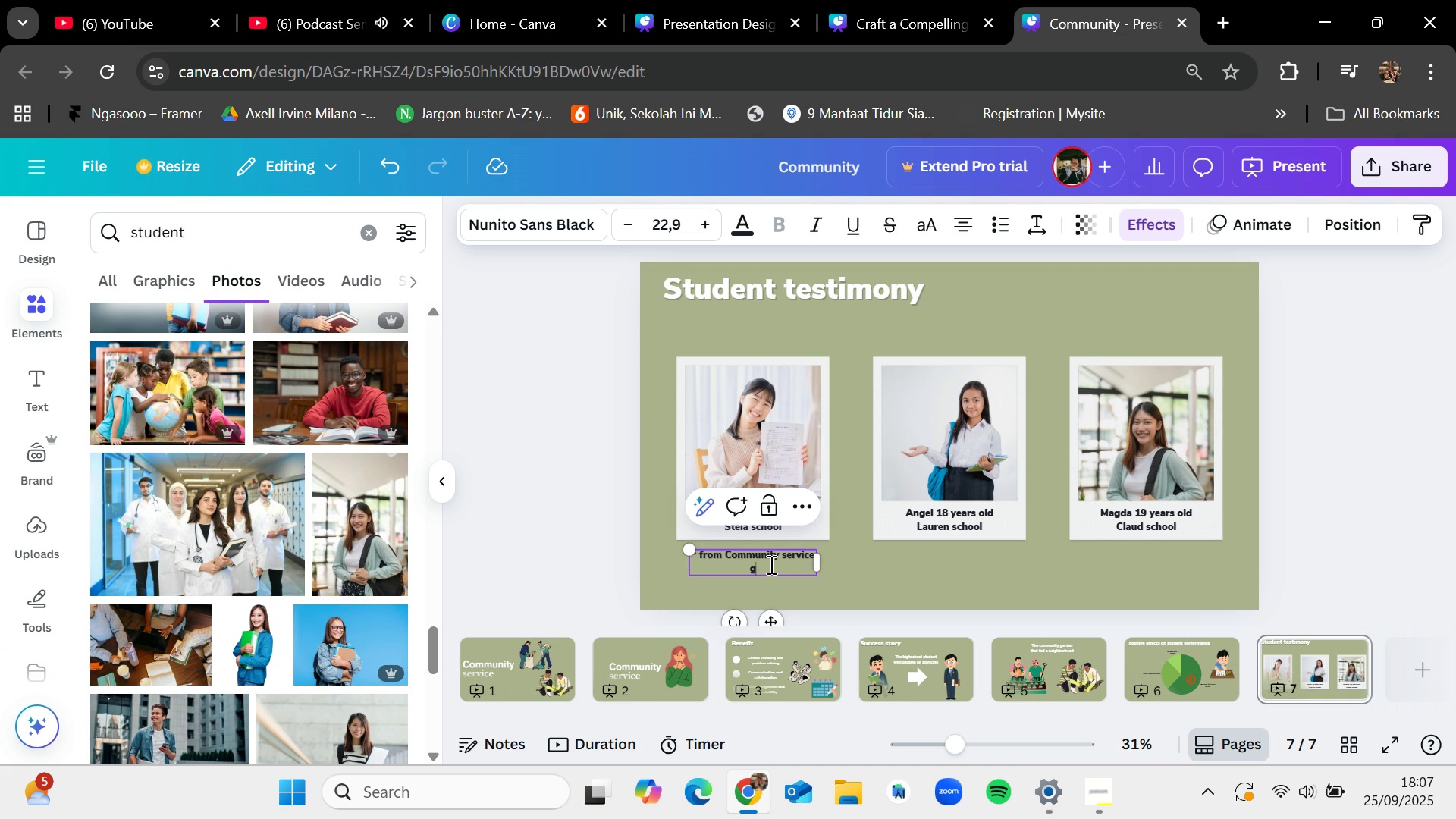 
key(Backspace)
type(i get a new friends")
 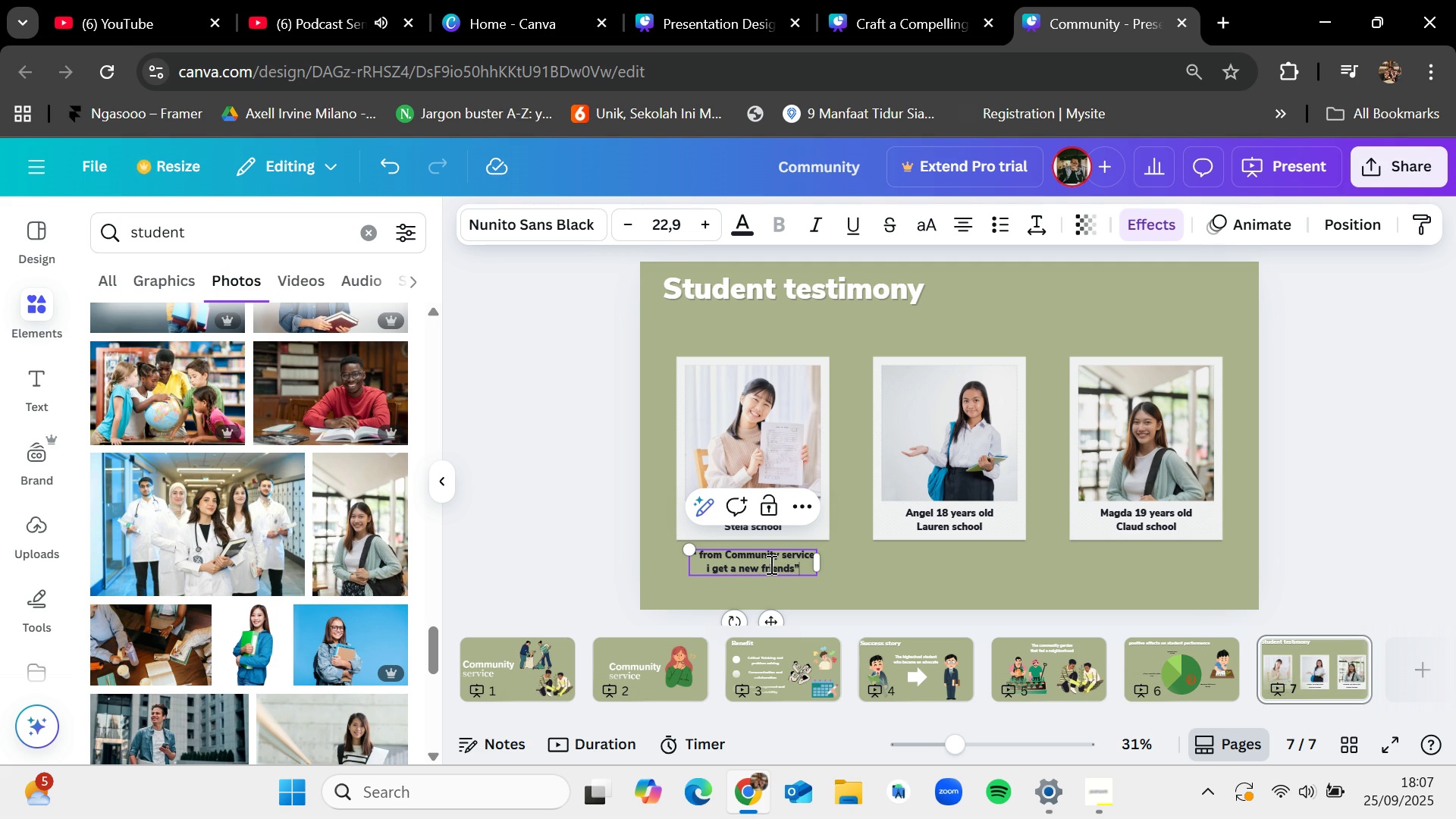 
left_click([765, 557])
 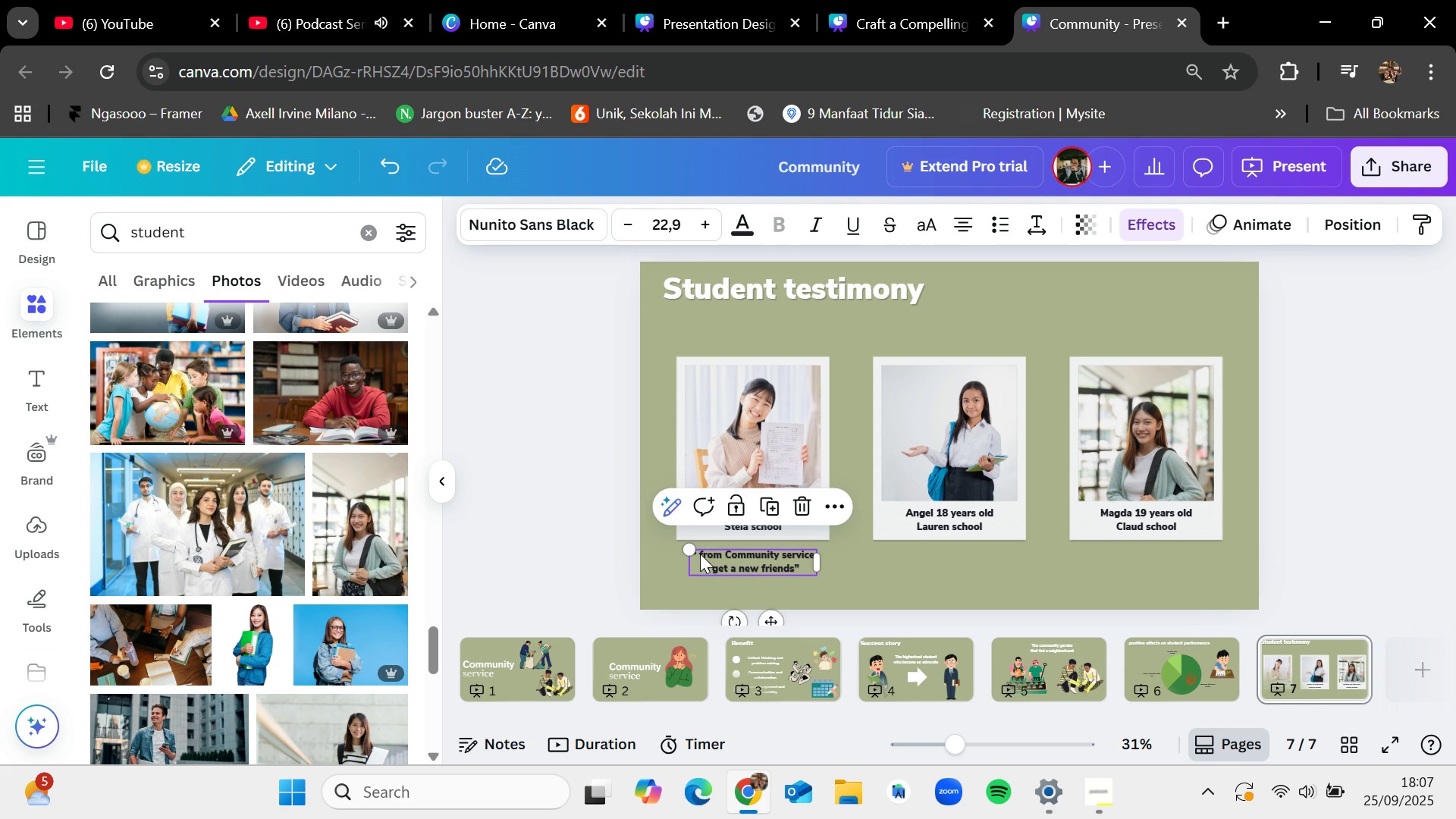 
double_click([700, 554])
 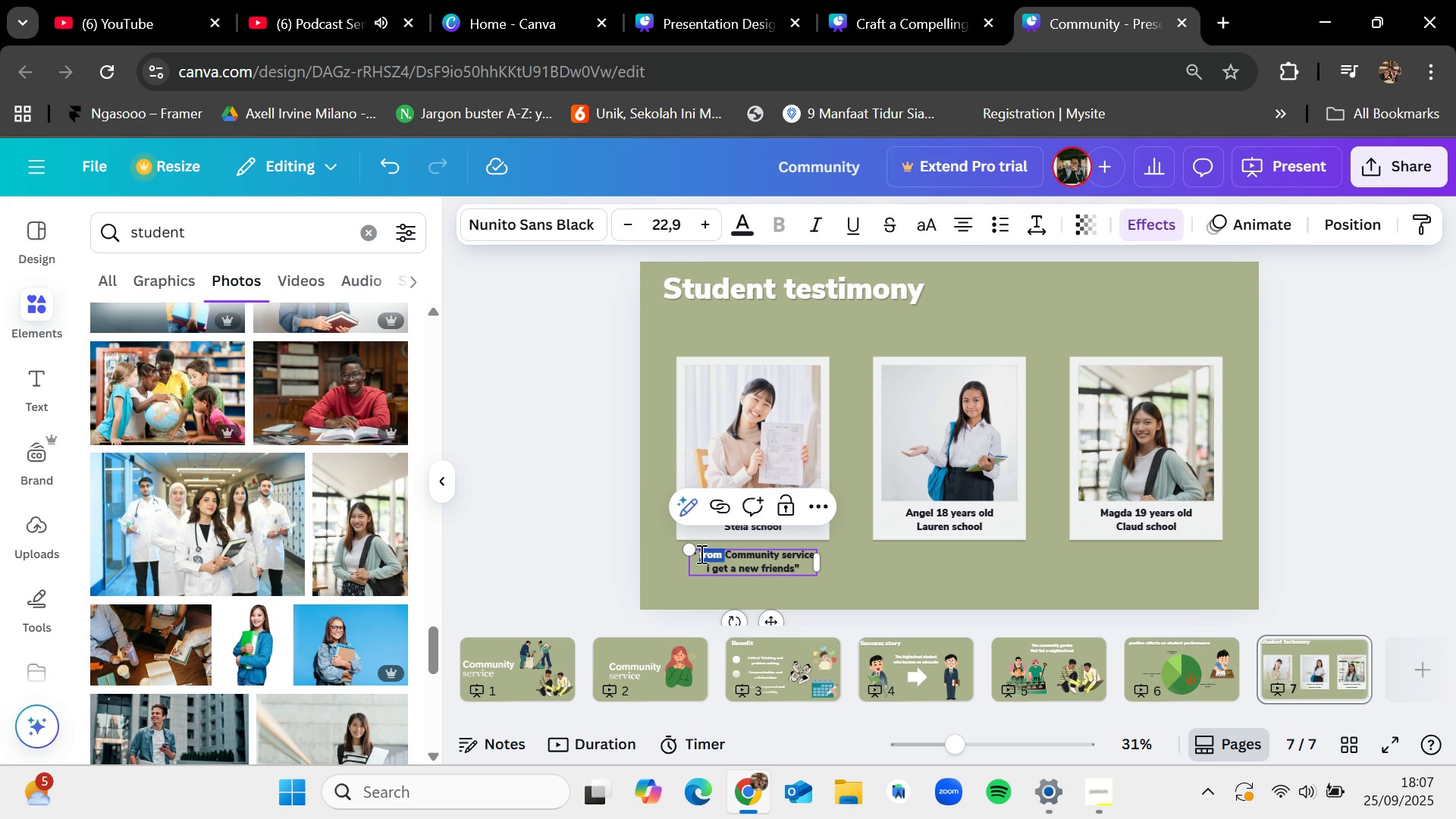 
left_click([700, 554])
 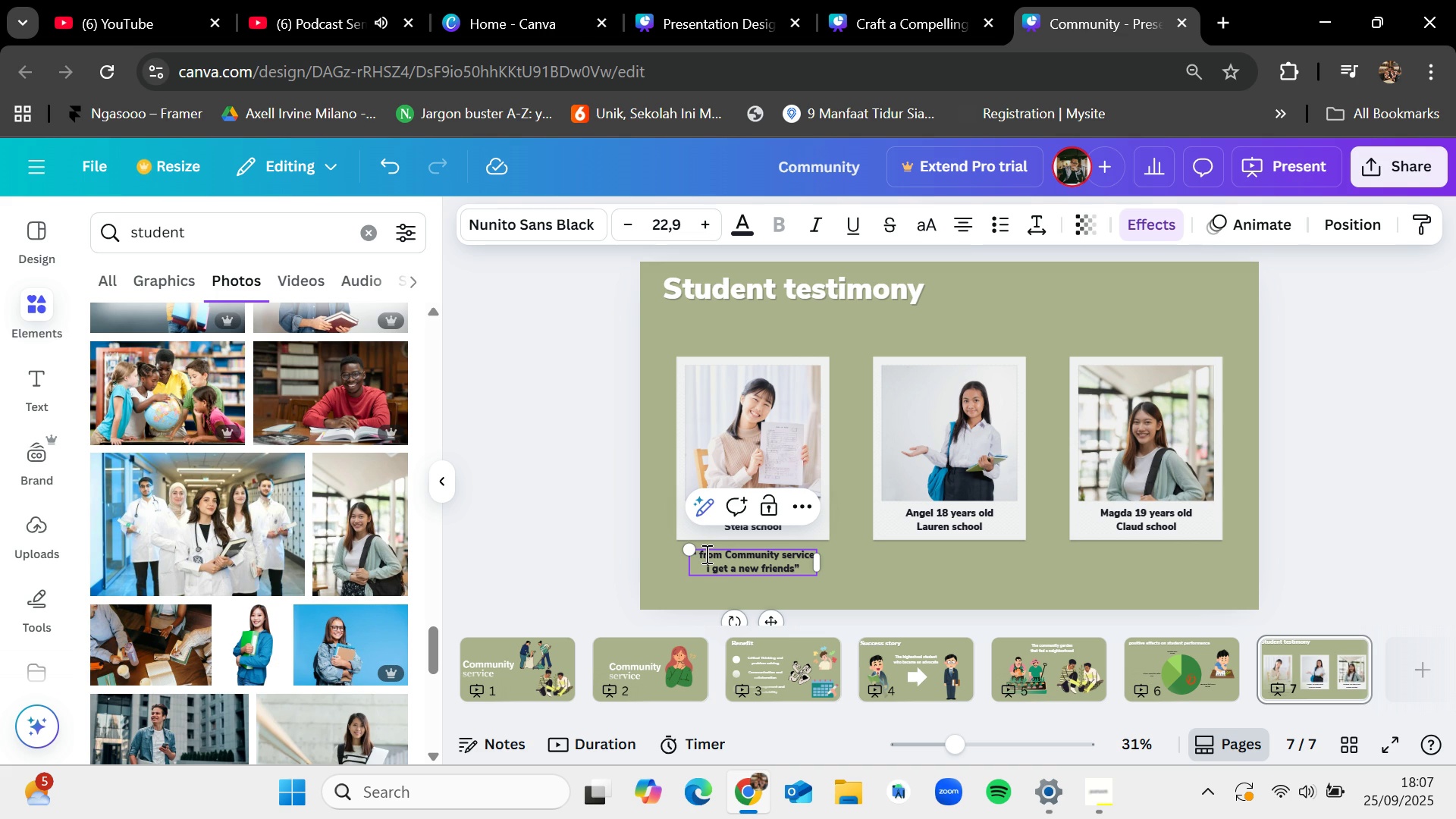 
key(Backspace)
 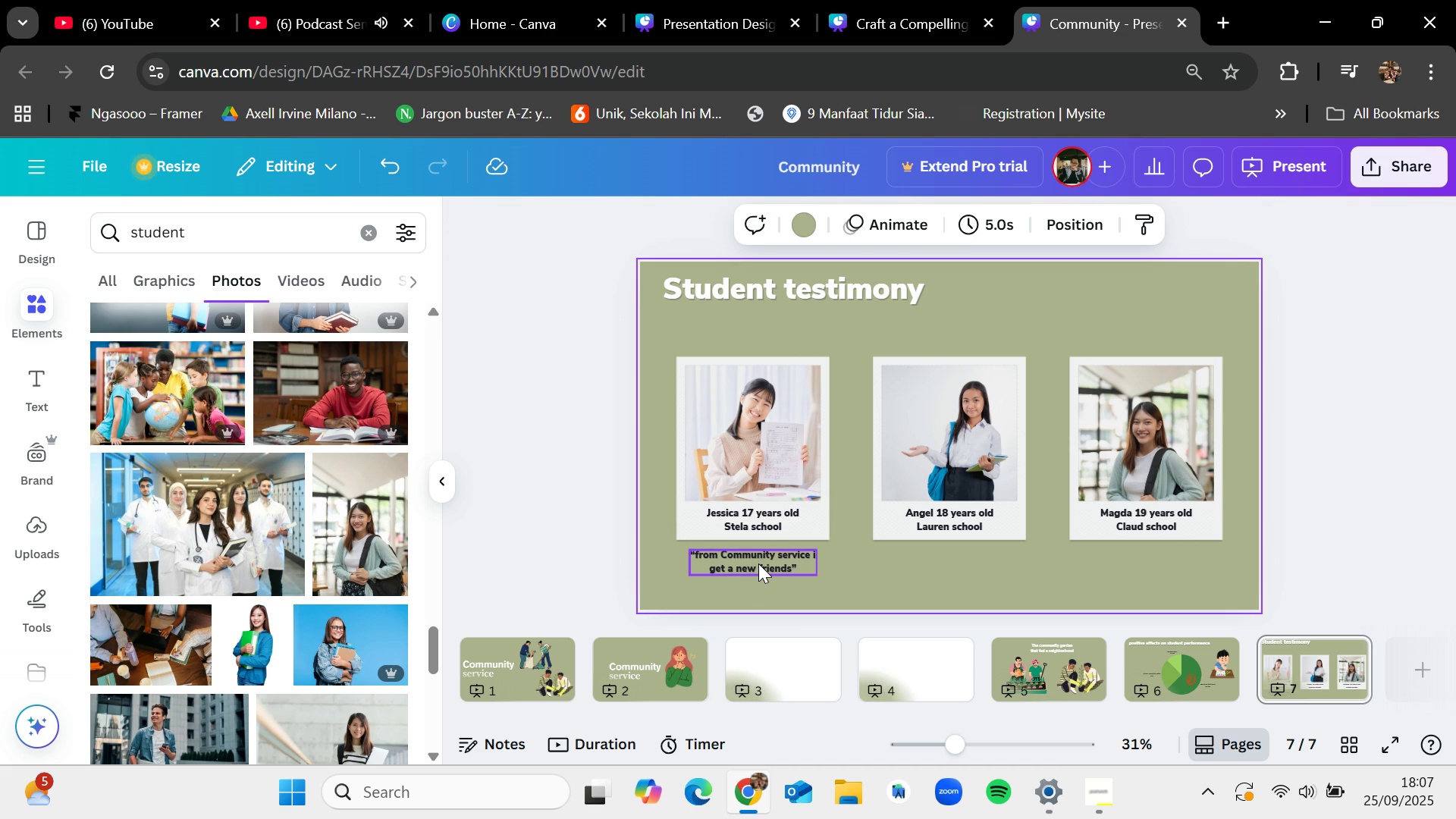 
left_click([758, 563])
 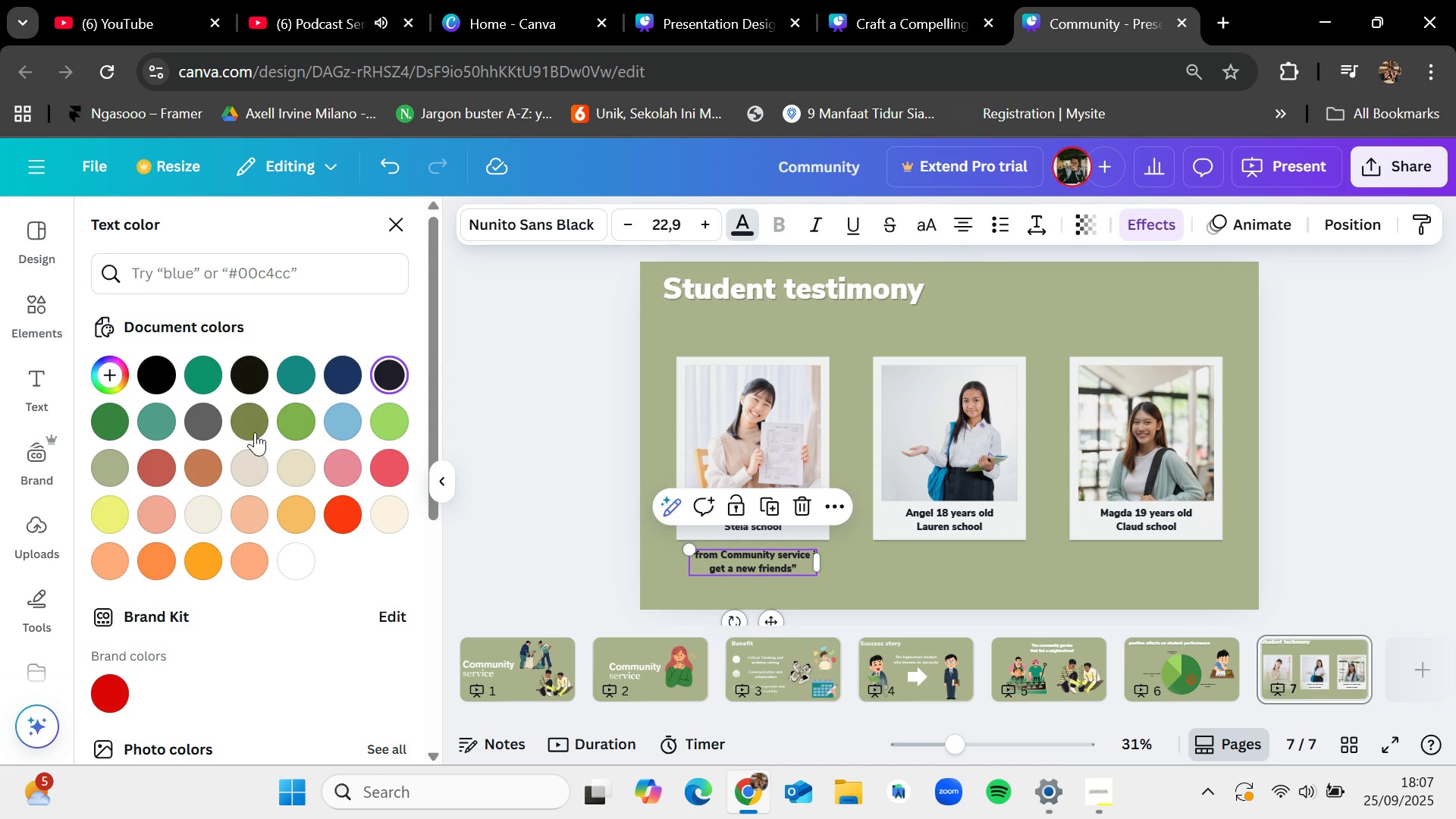 
left_click([299, 559])
 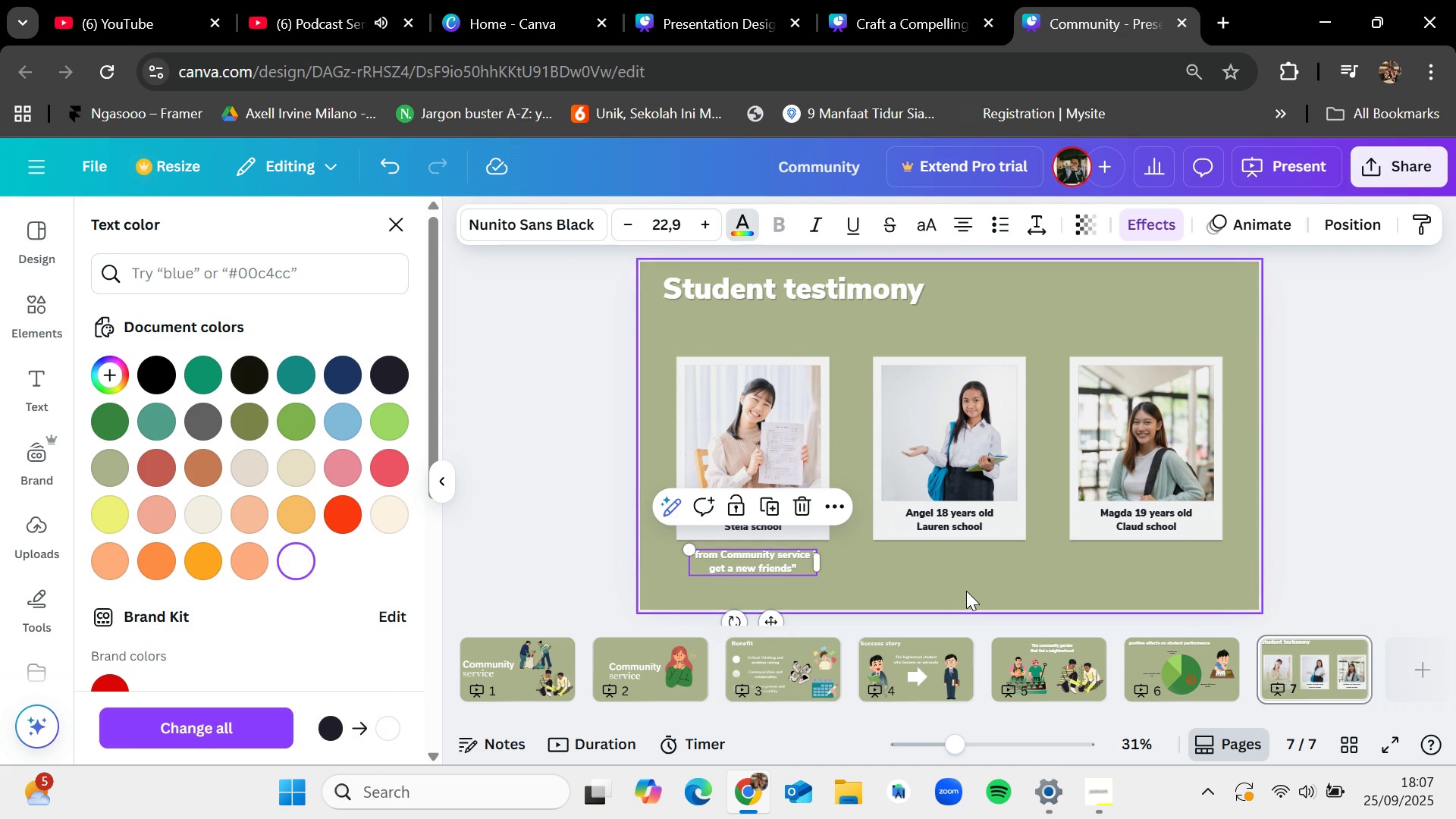 
left_click([966, 589])
 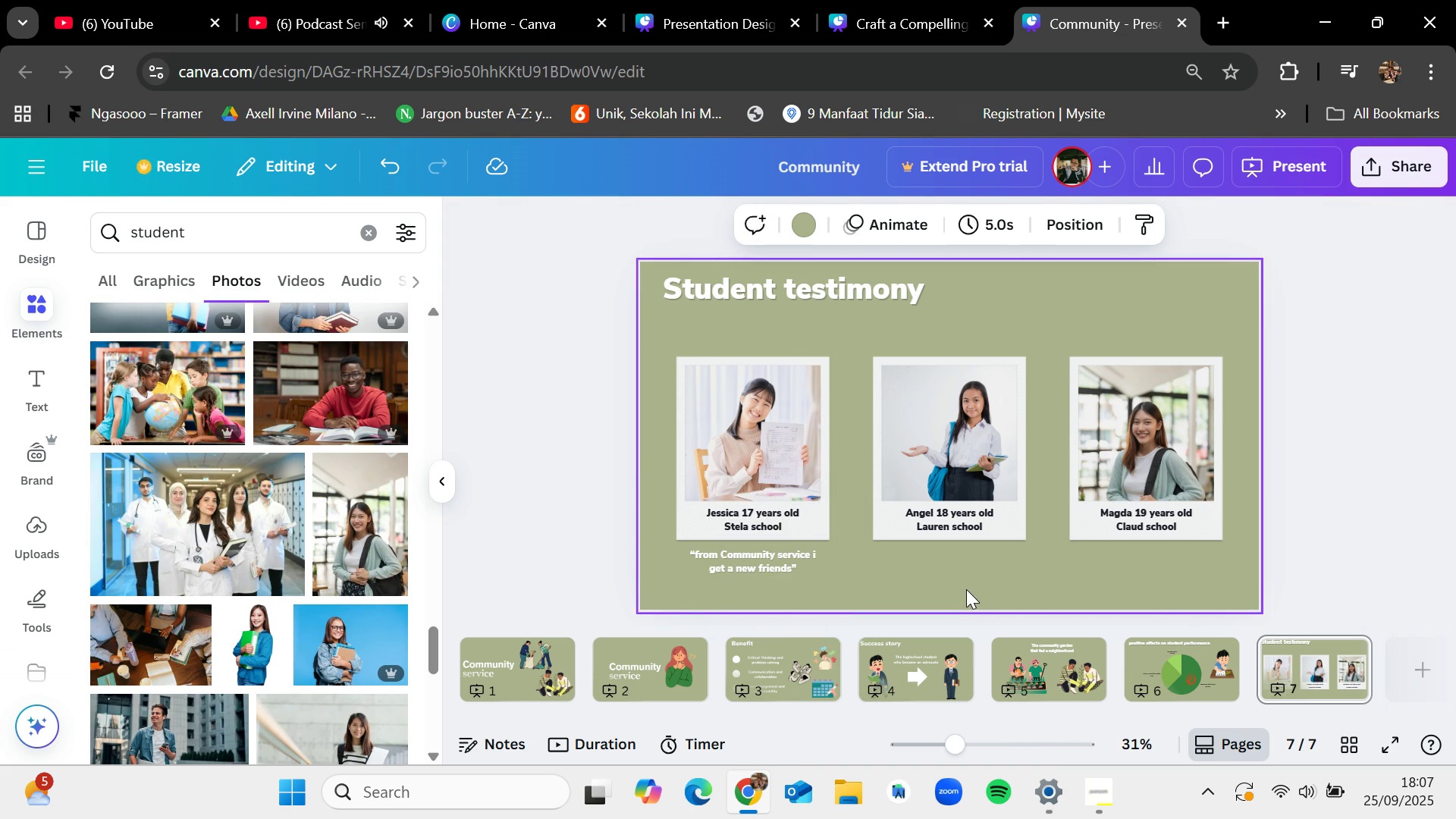 
left_click([966, 589])
 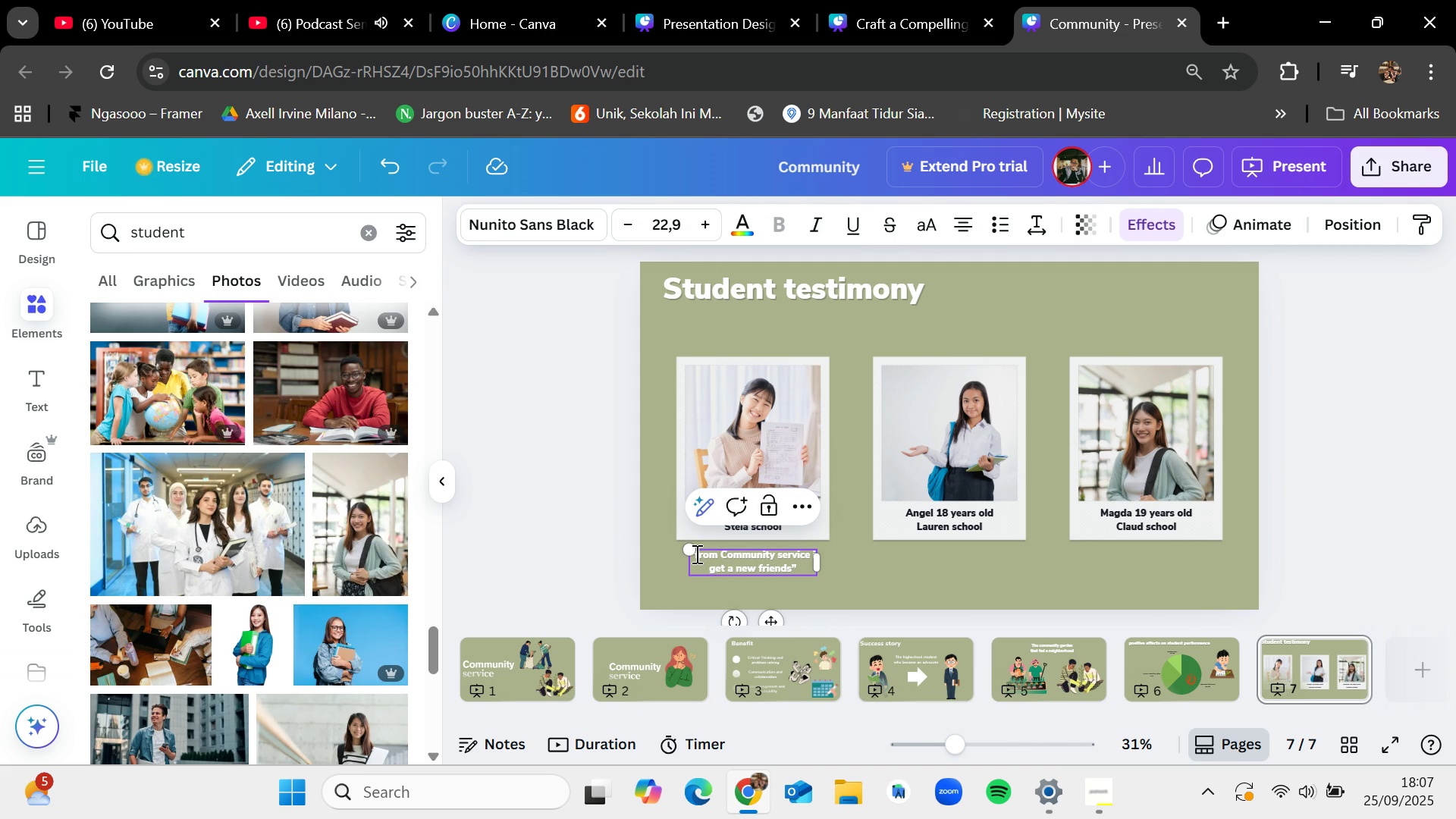 
left_click([698, 554])
 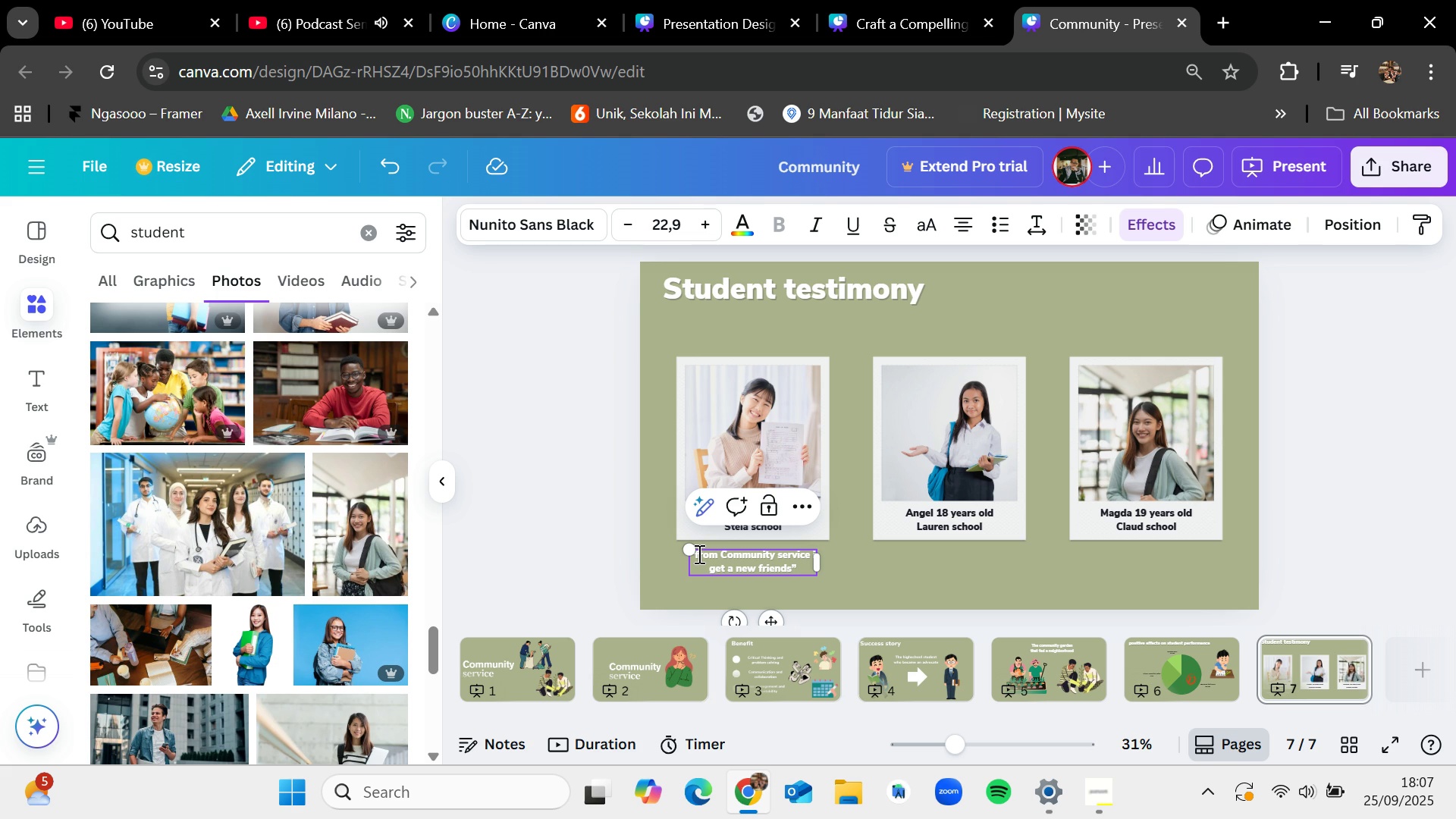 
left_click([698, 554])
 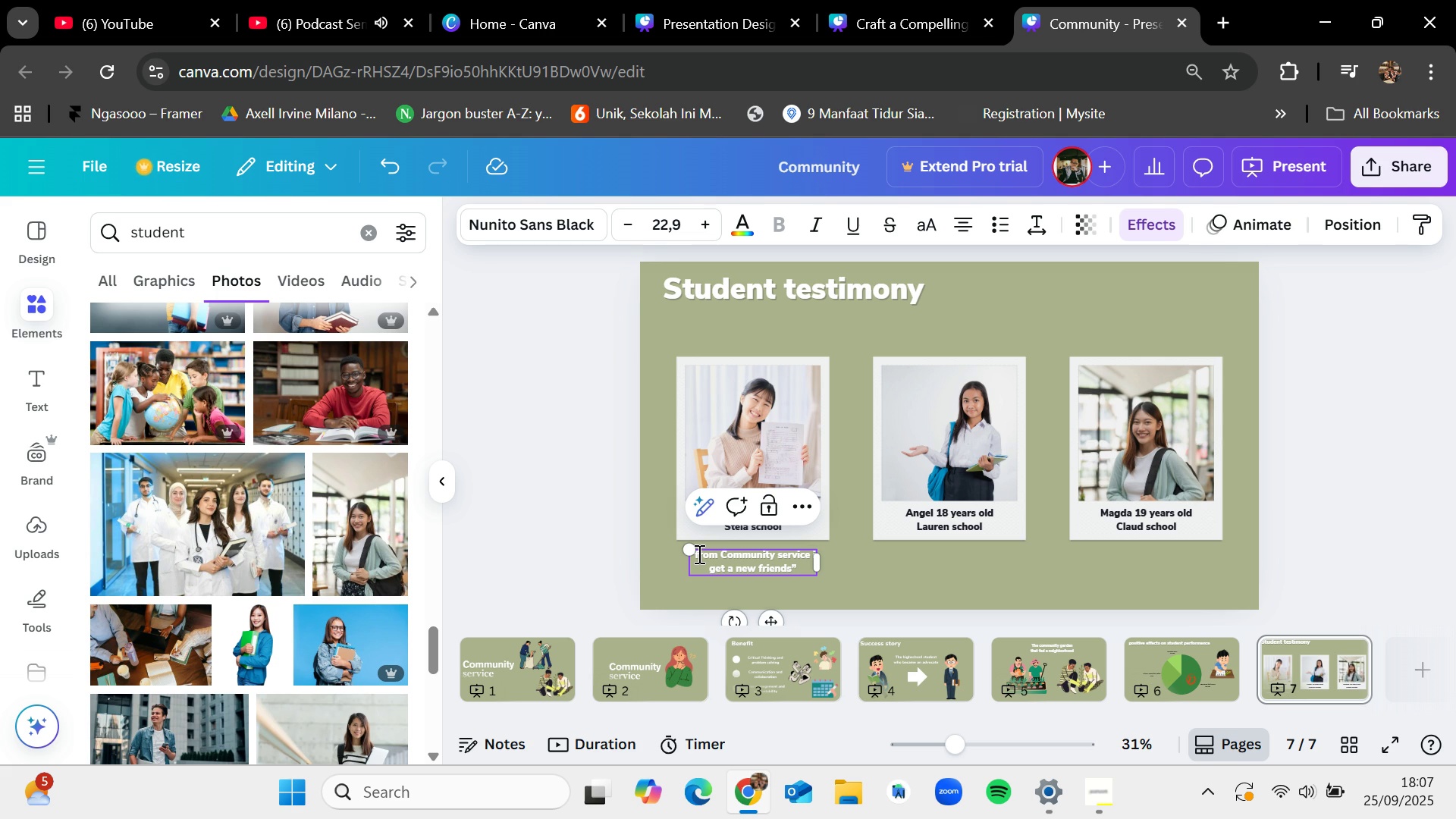 
key(Backspace)
 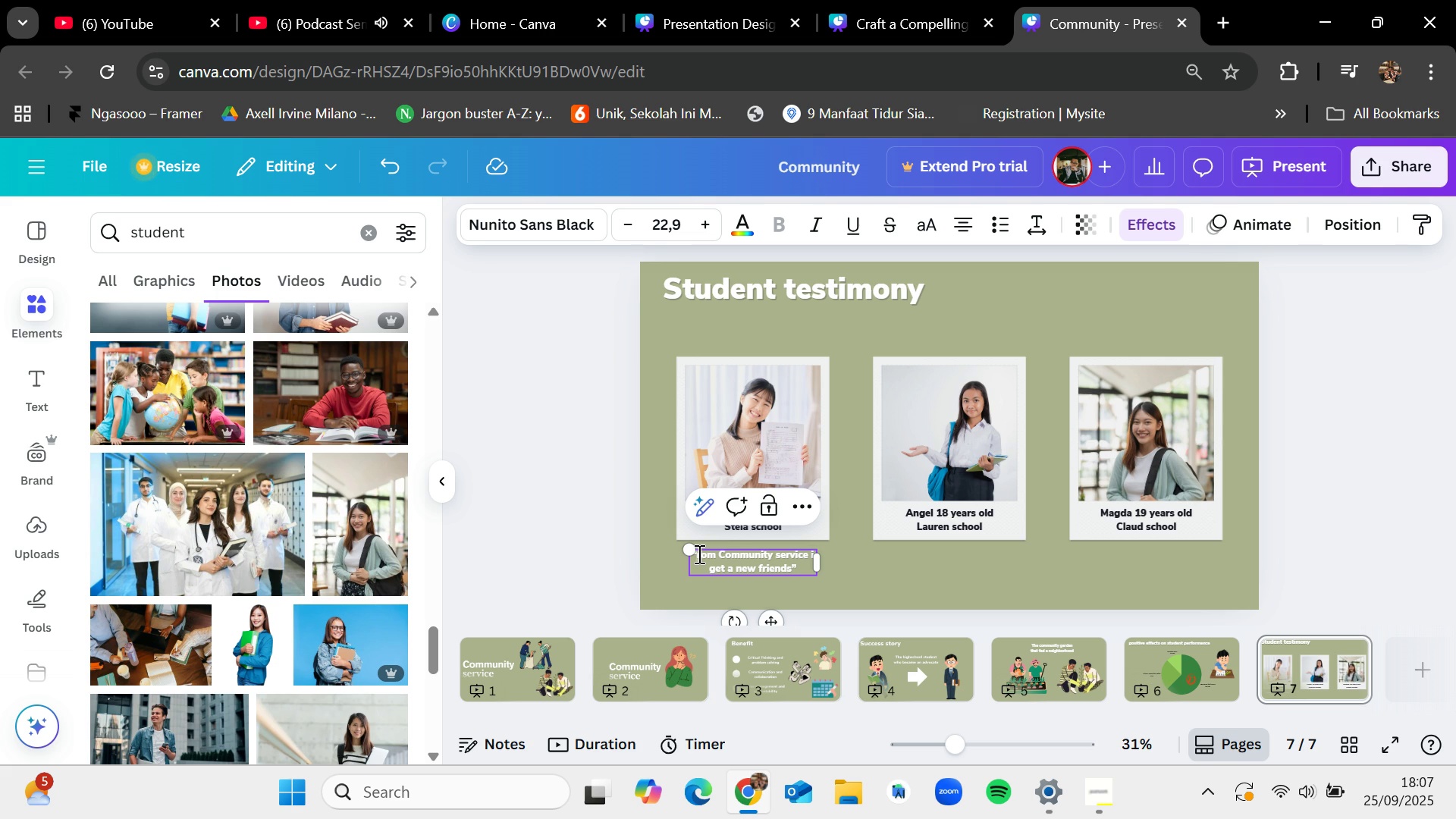 
key(Shift+F)
 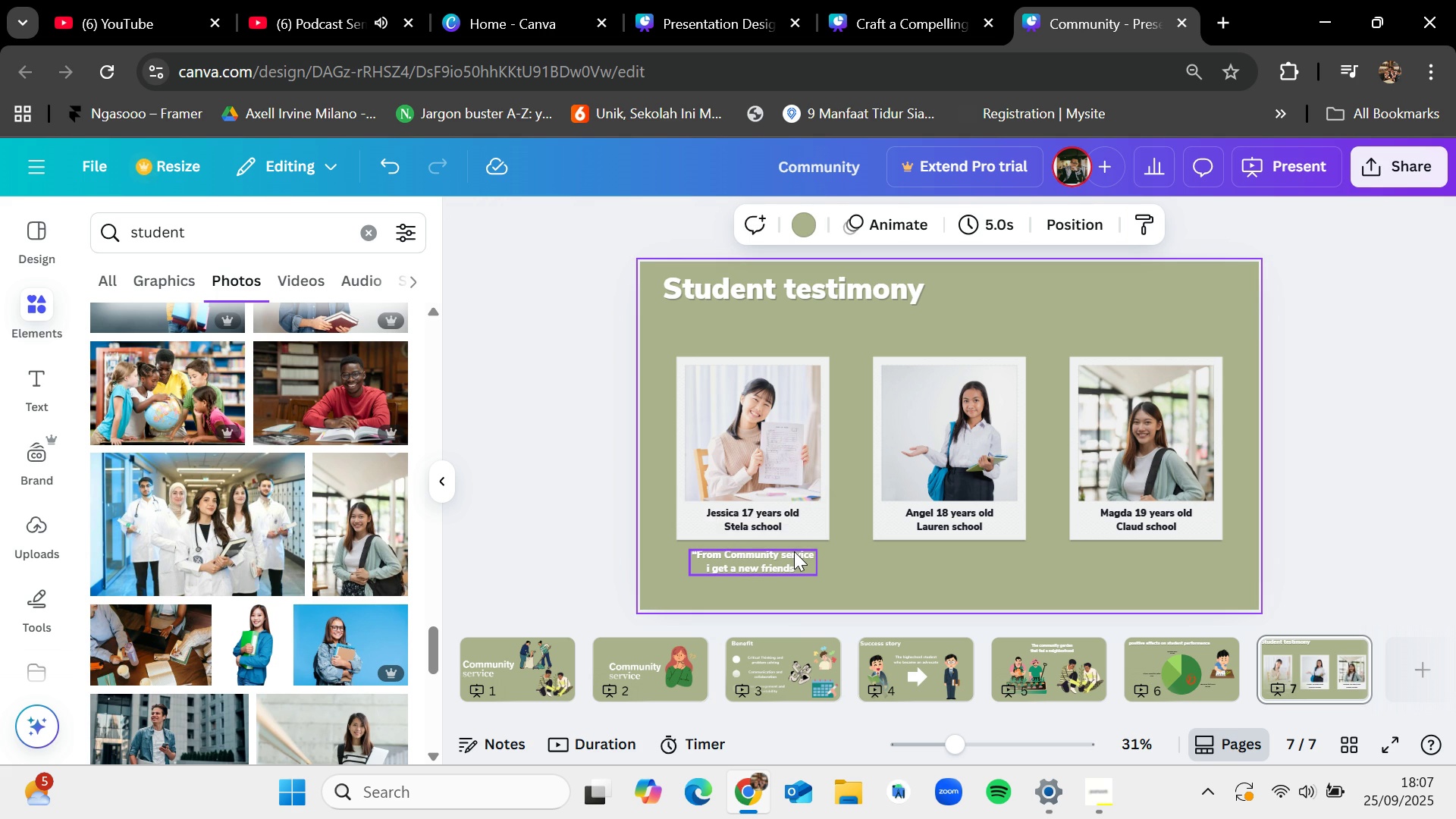 
wait(5.24)
 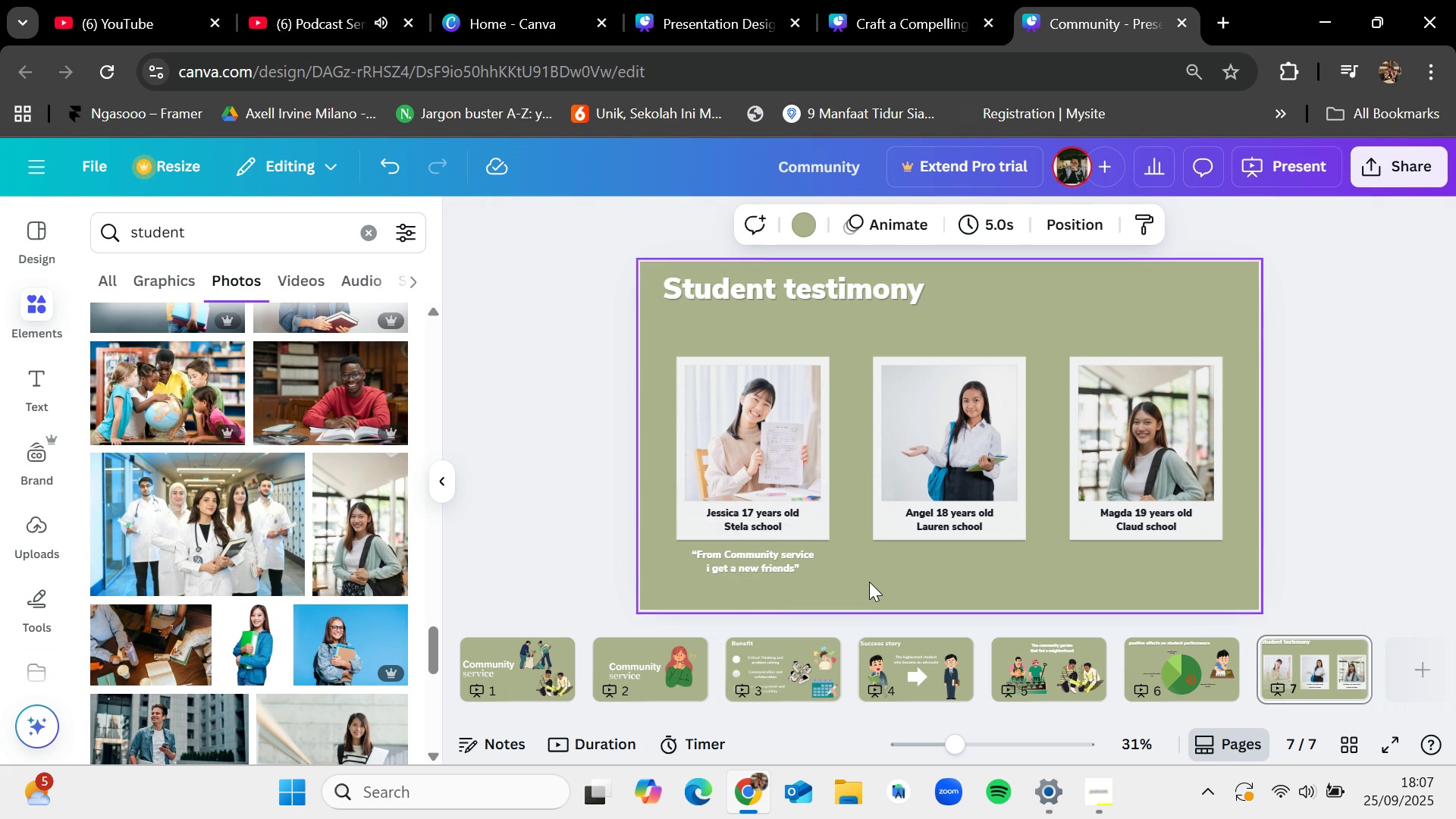 
left_click_drag(start_coordinate=[955, 751], to_coordinate=[973, 745])
 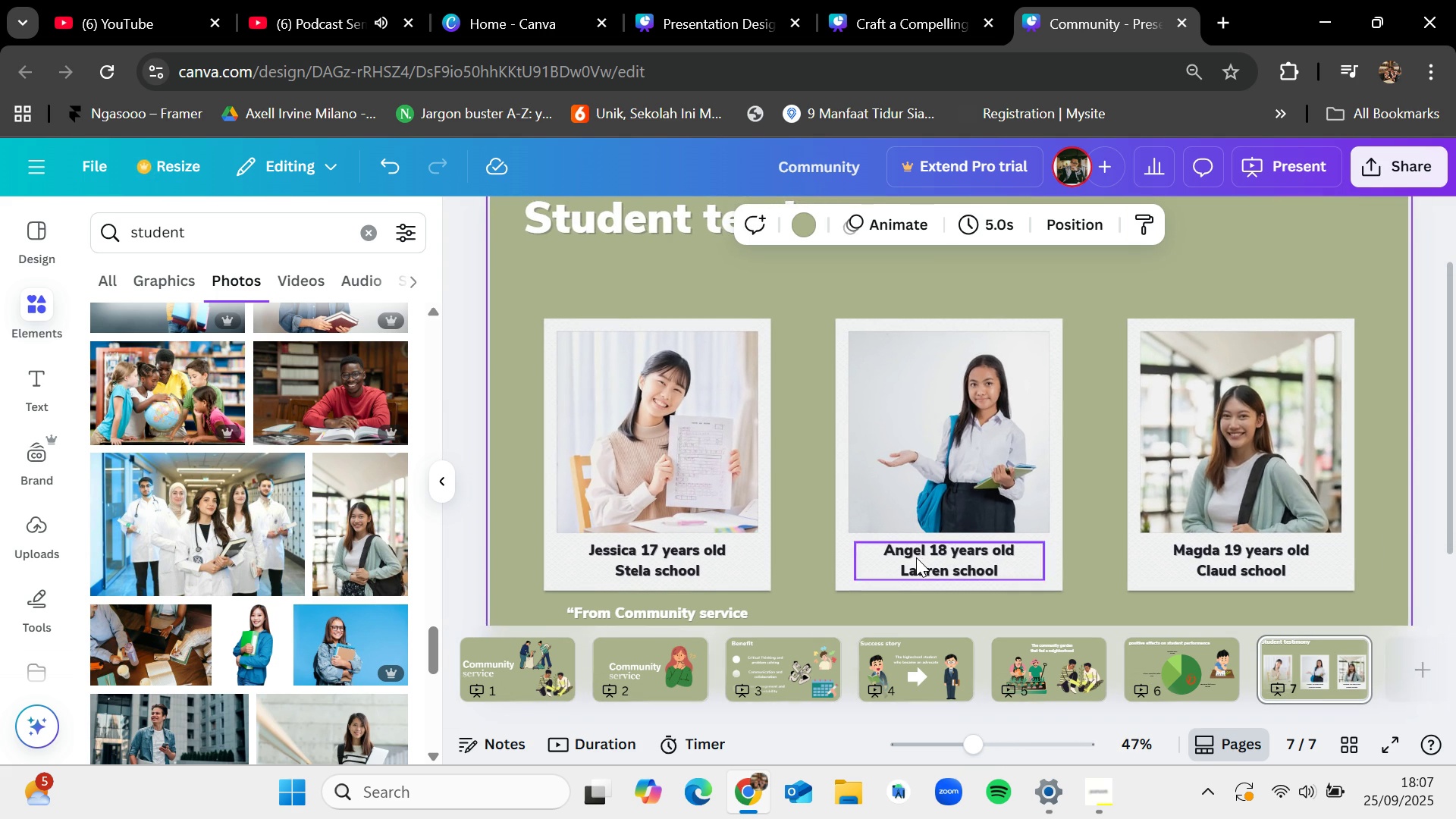 
scroll: coordinate [916, 557], scroll_direction: down, amount: 1.0
 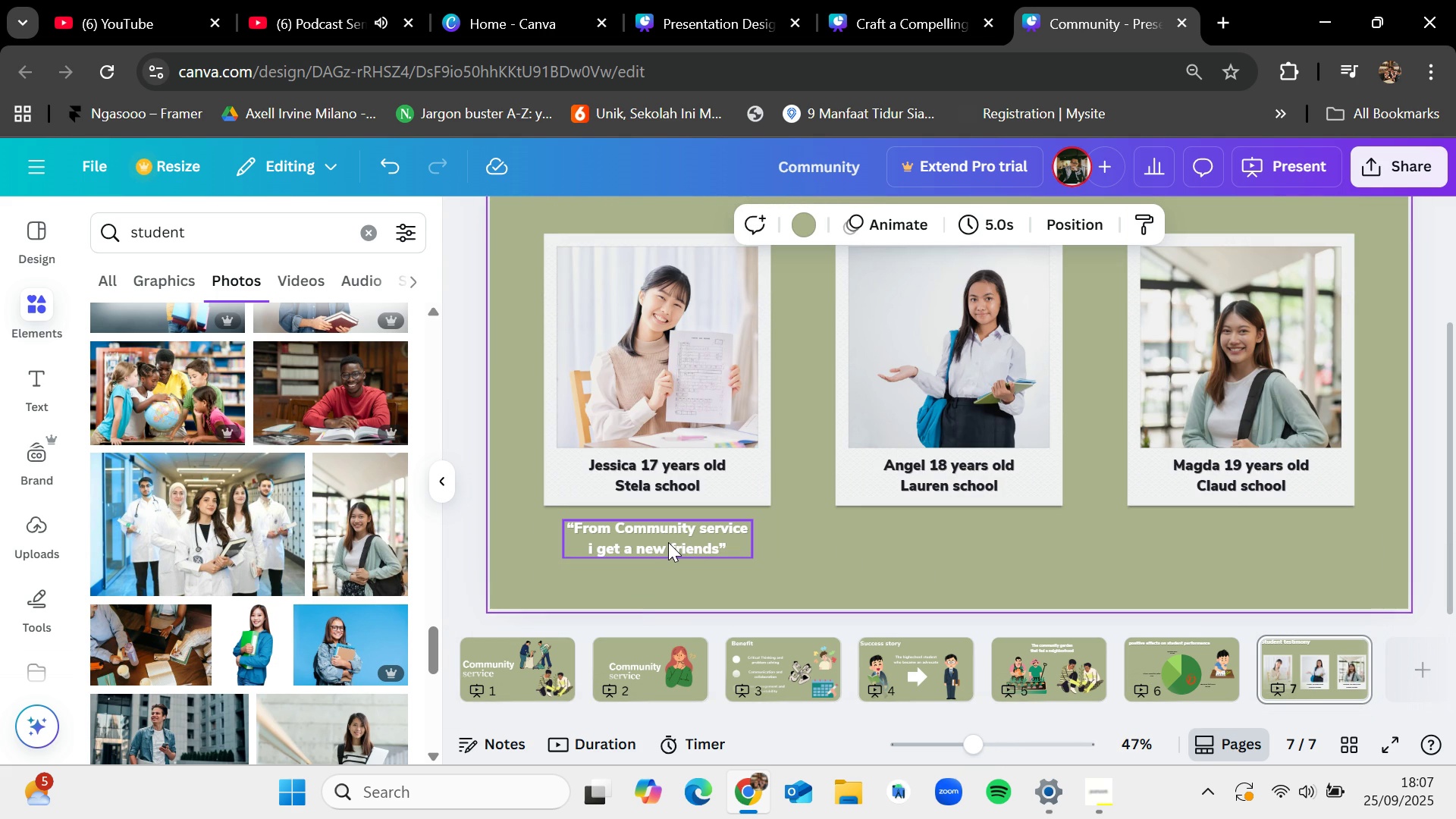 
left_click([668, 541])
 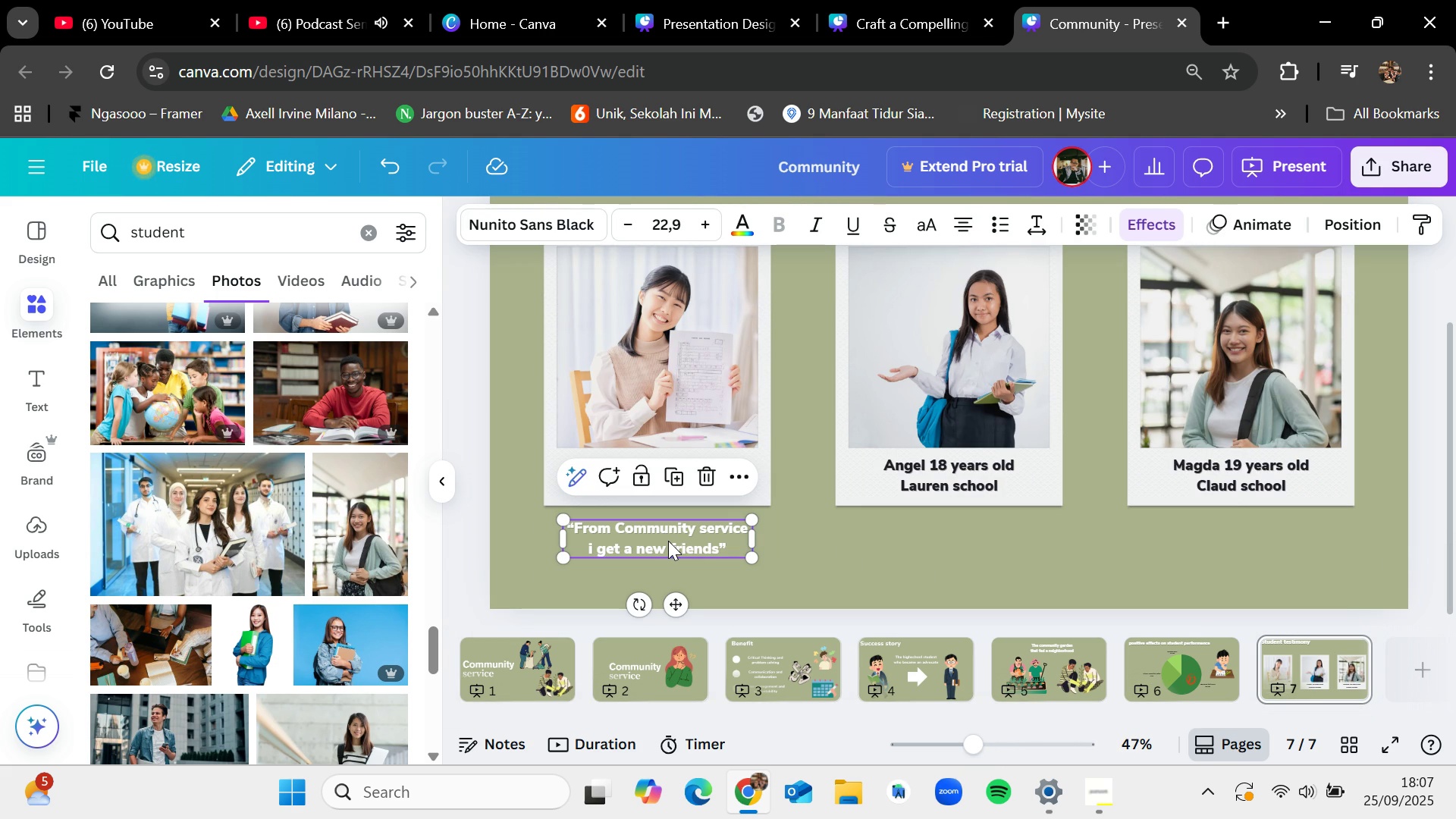 
key(Control+C)
 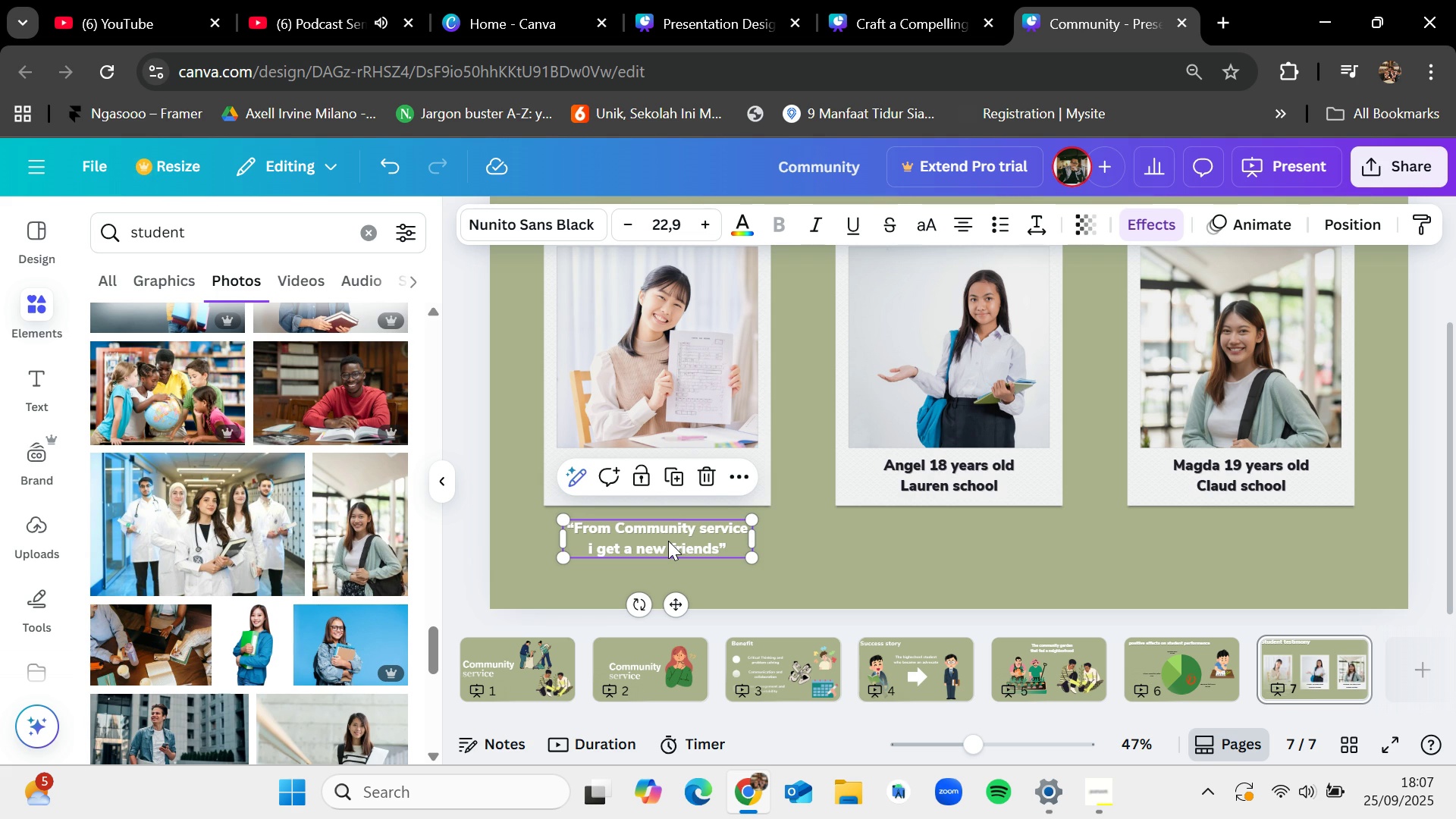 
key(Control+V)
 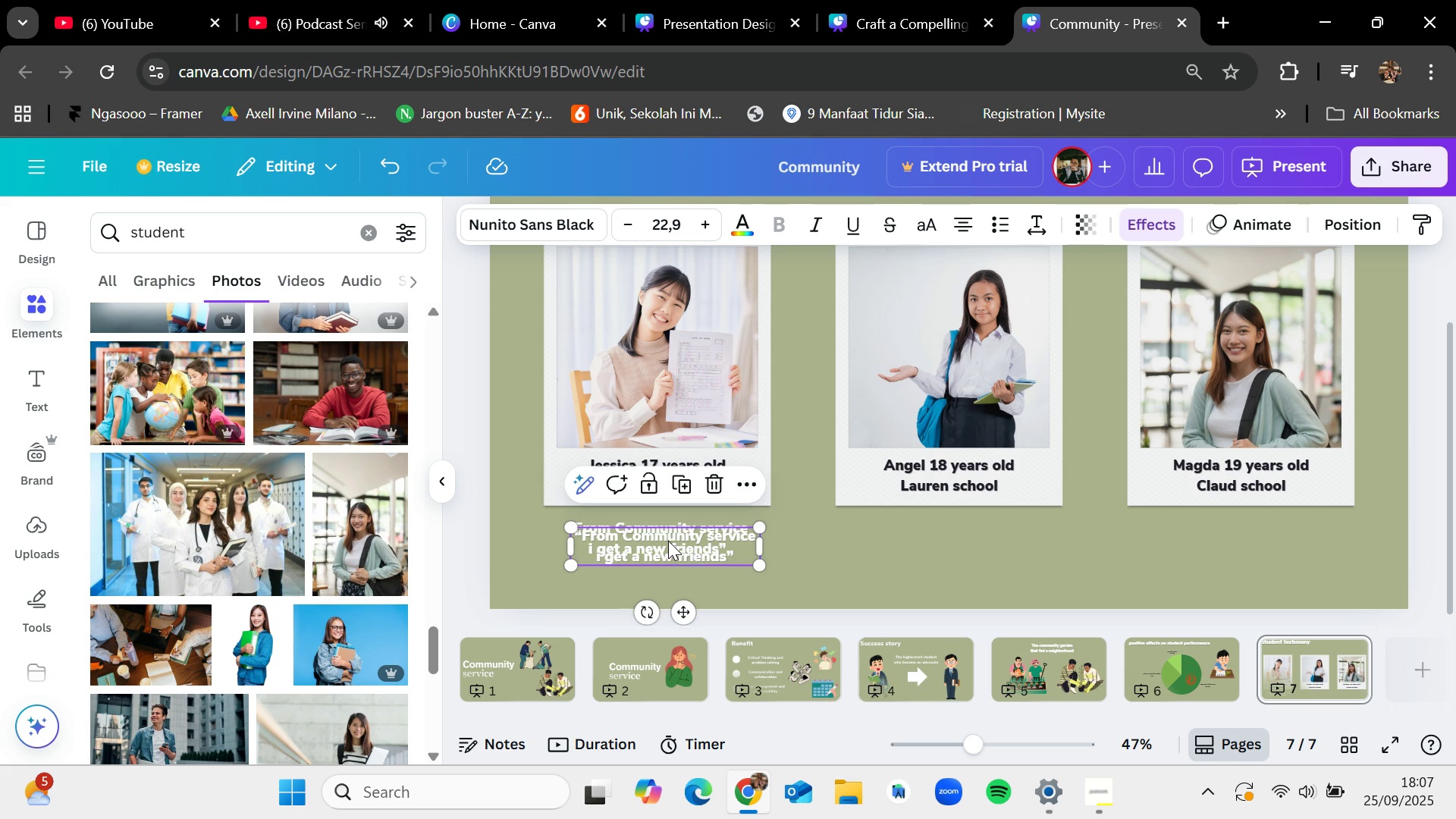 
left_click_drag(start_coordinate=[668, 541], to_coordinate=[953, 531])
 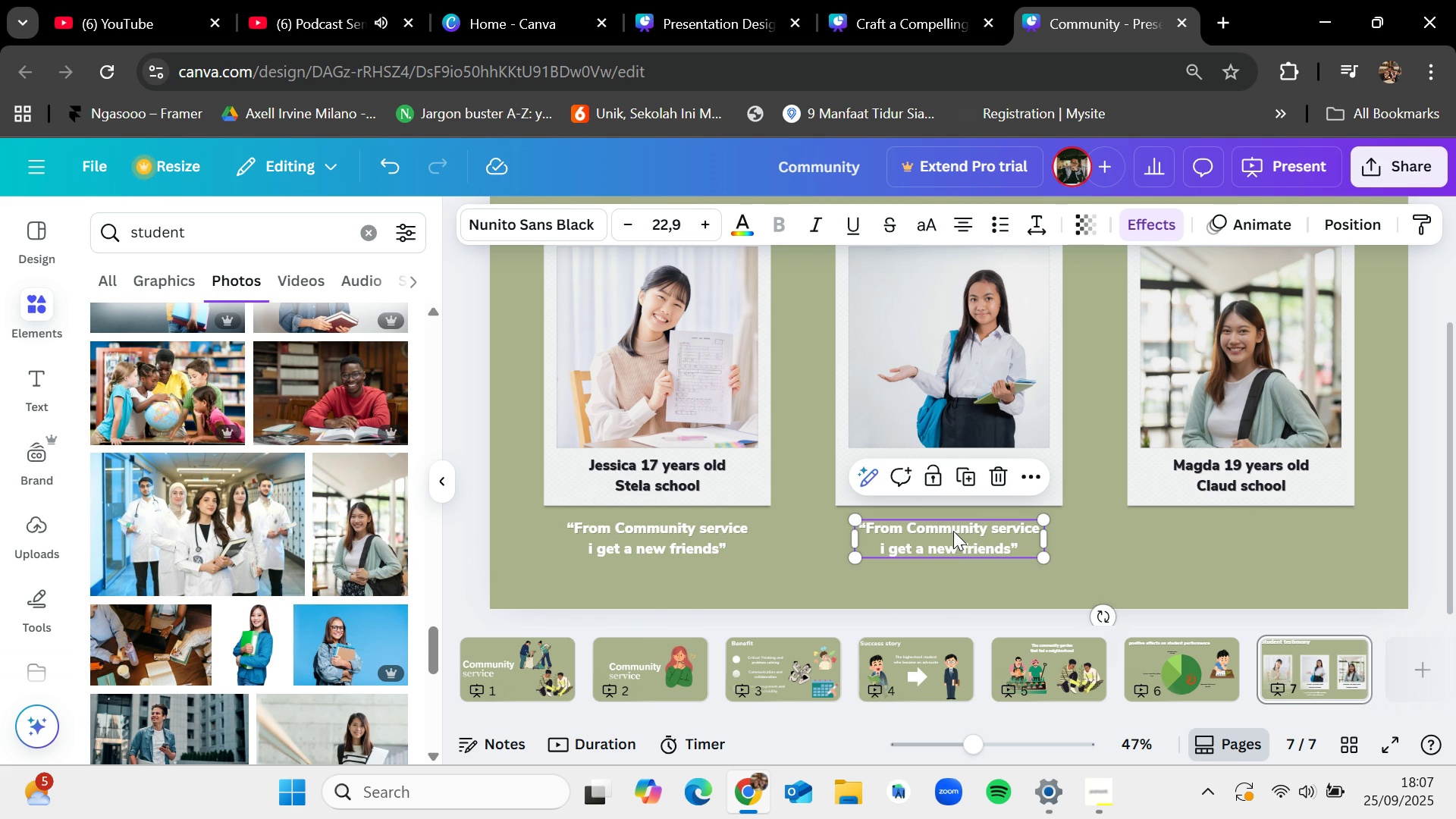 
key(Control+V)
 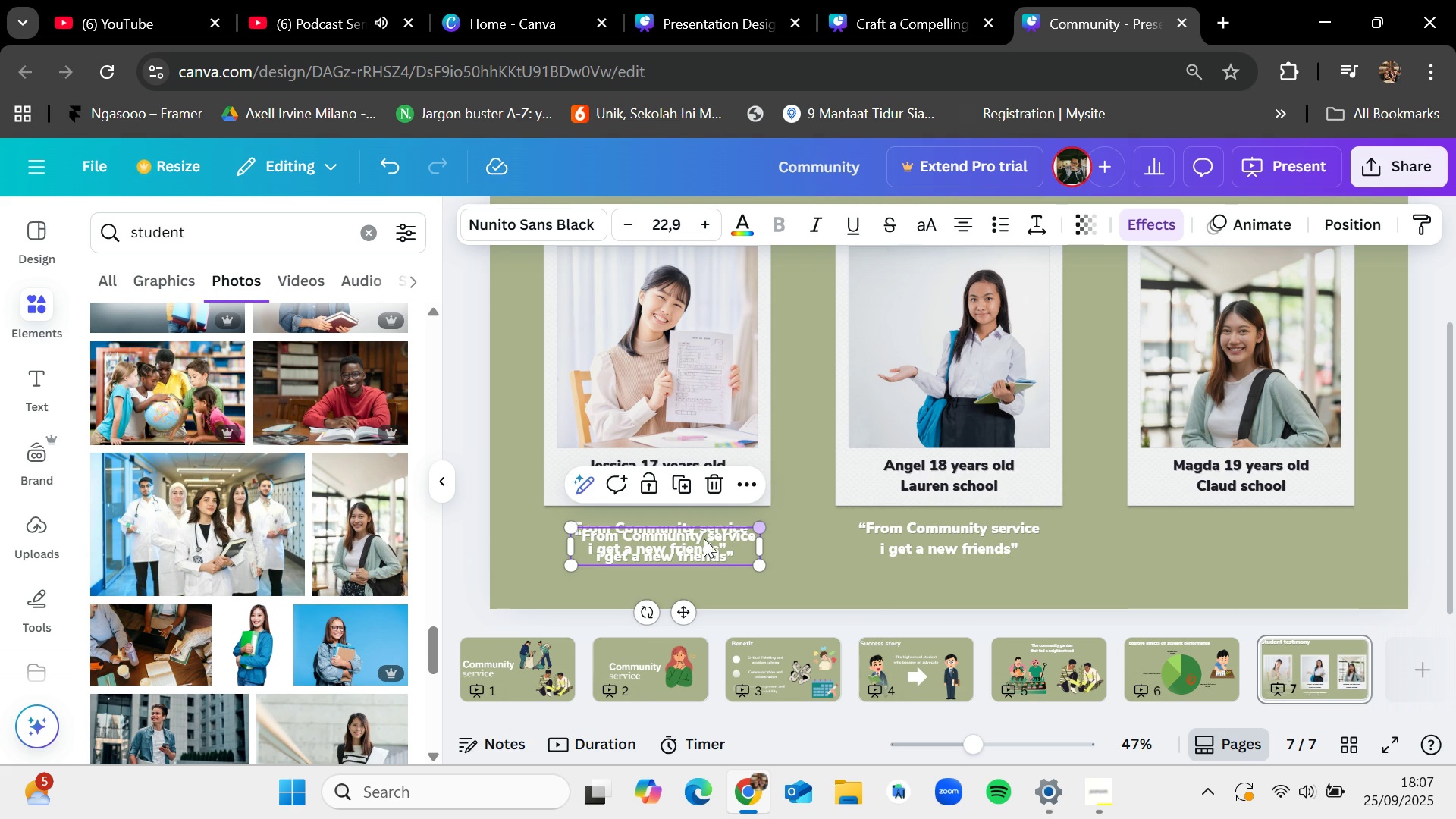 
left_click_drag(start_coordinate=[696, 543], to_coordinate=[1285, 538])
 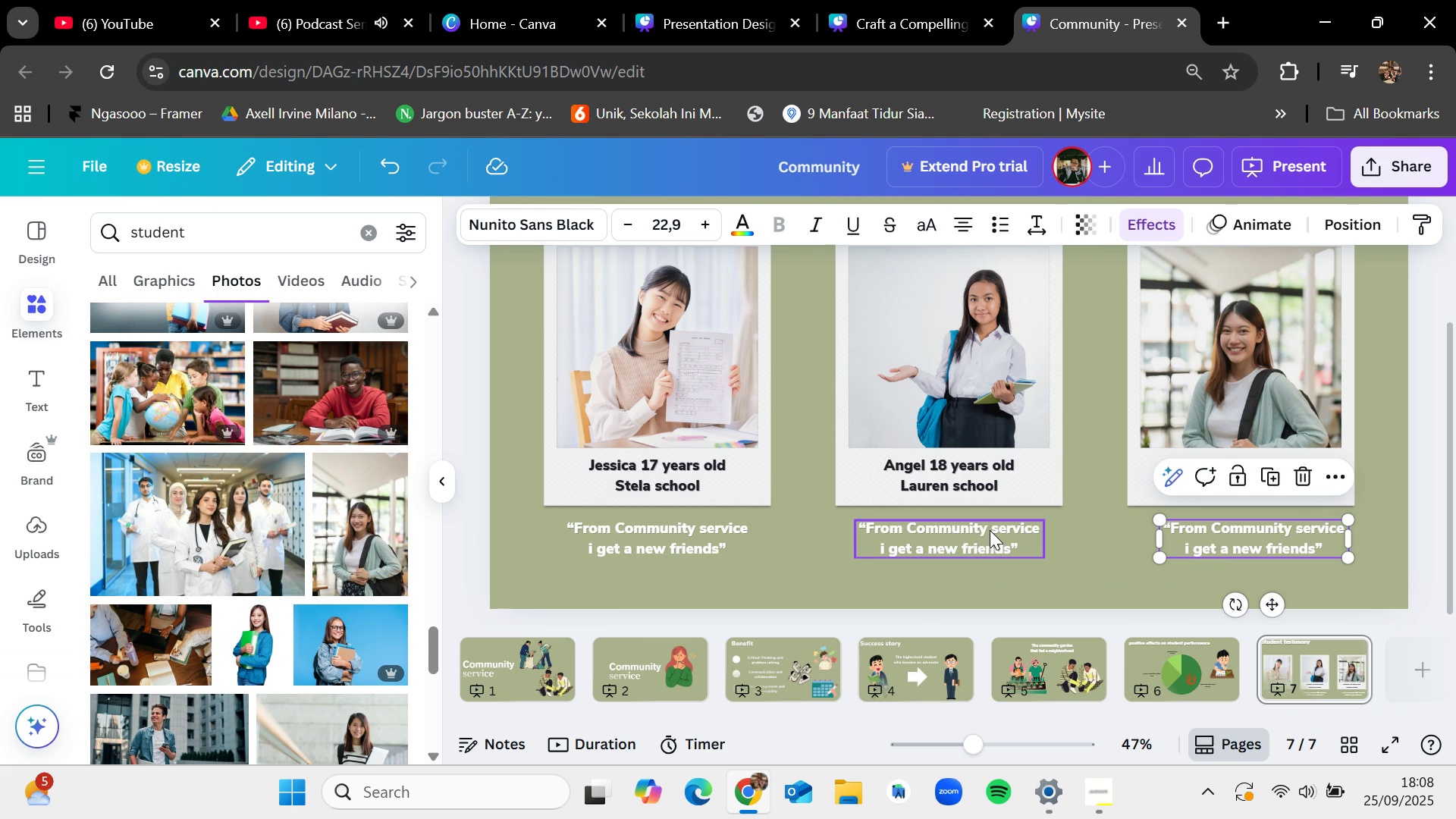 
double_click([990, 530])
 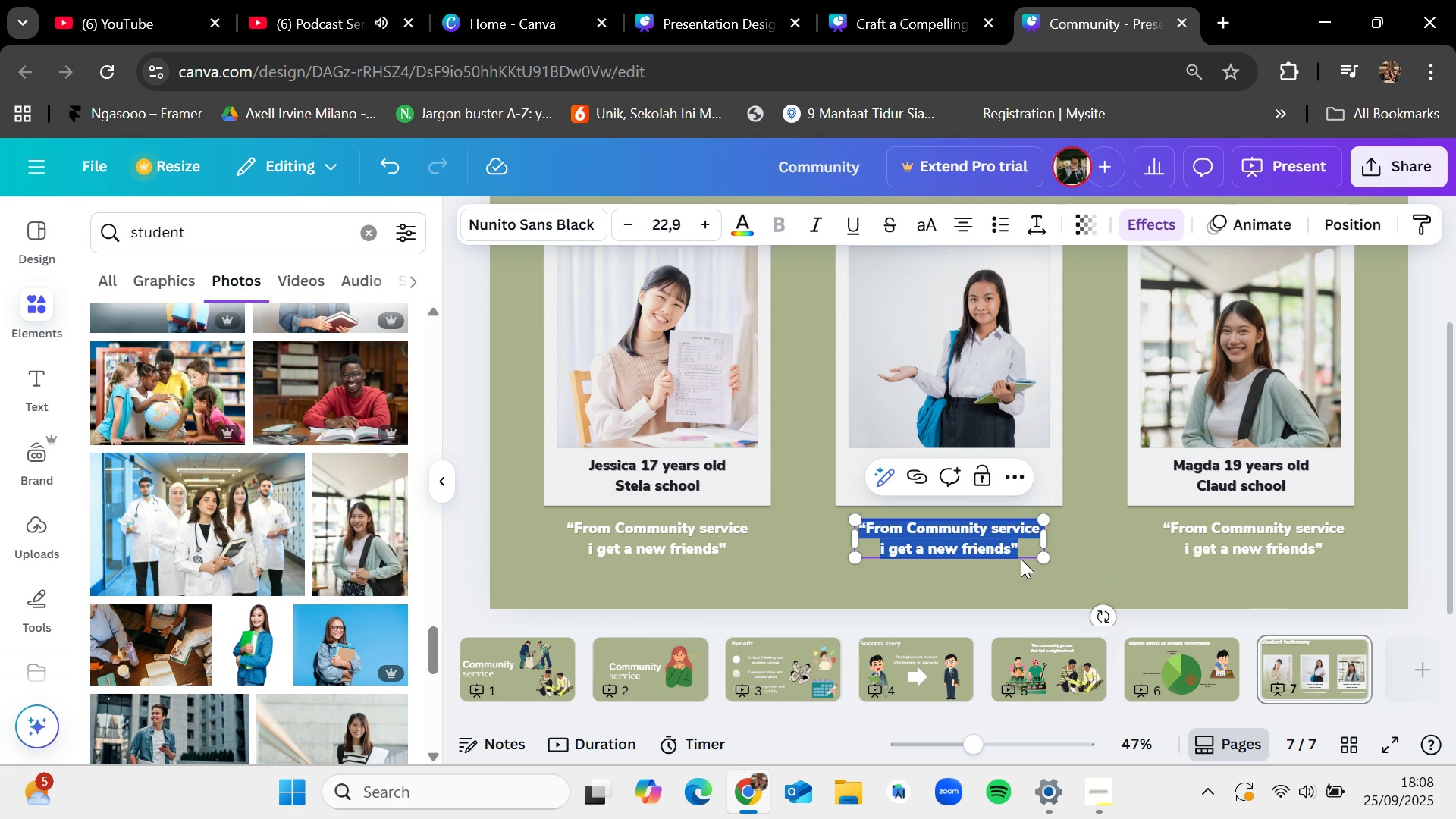 
left_click([1021, 559])
 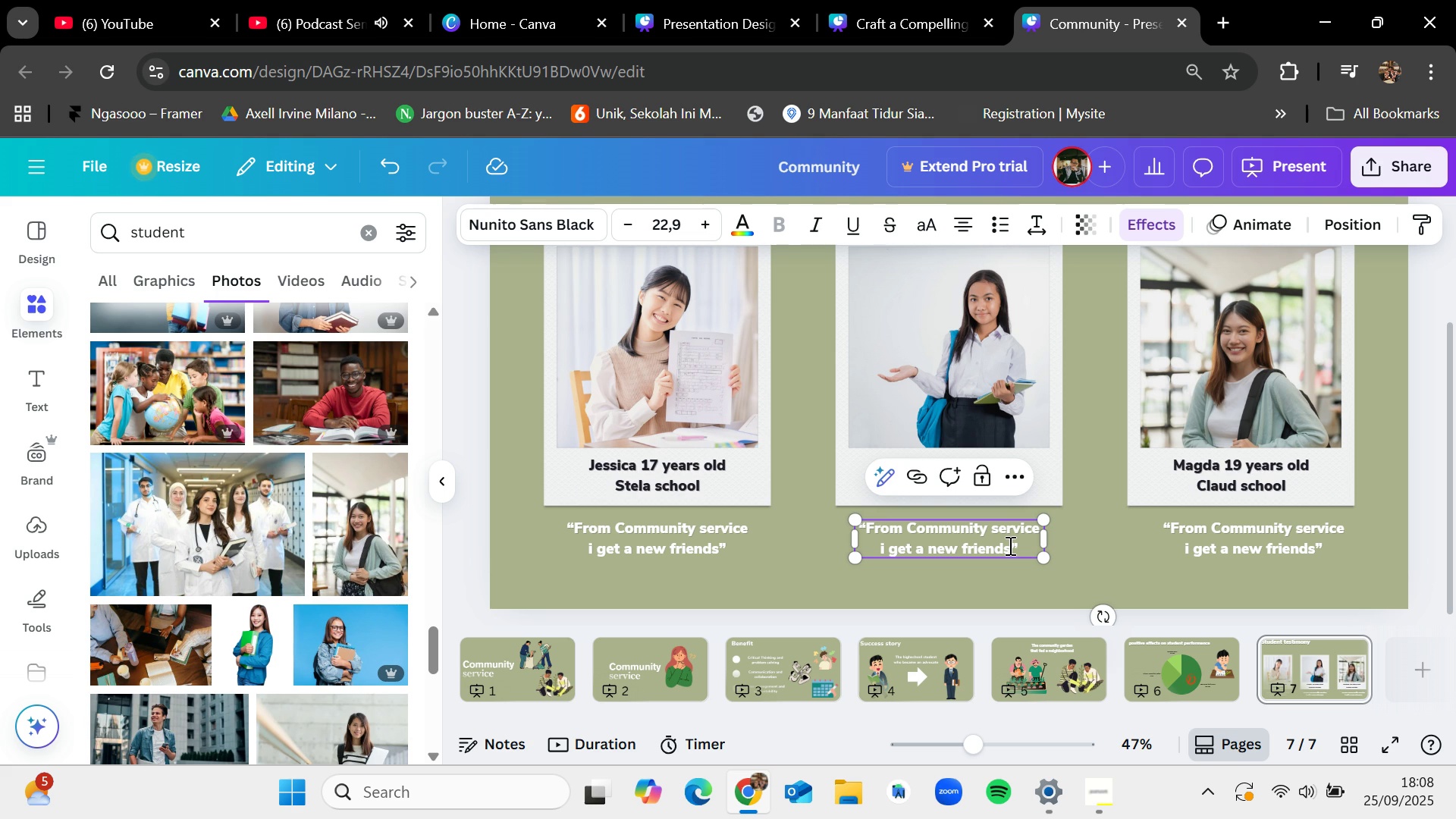 
left_click([1009, 545])
 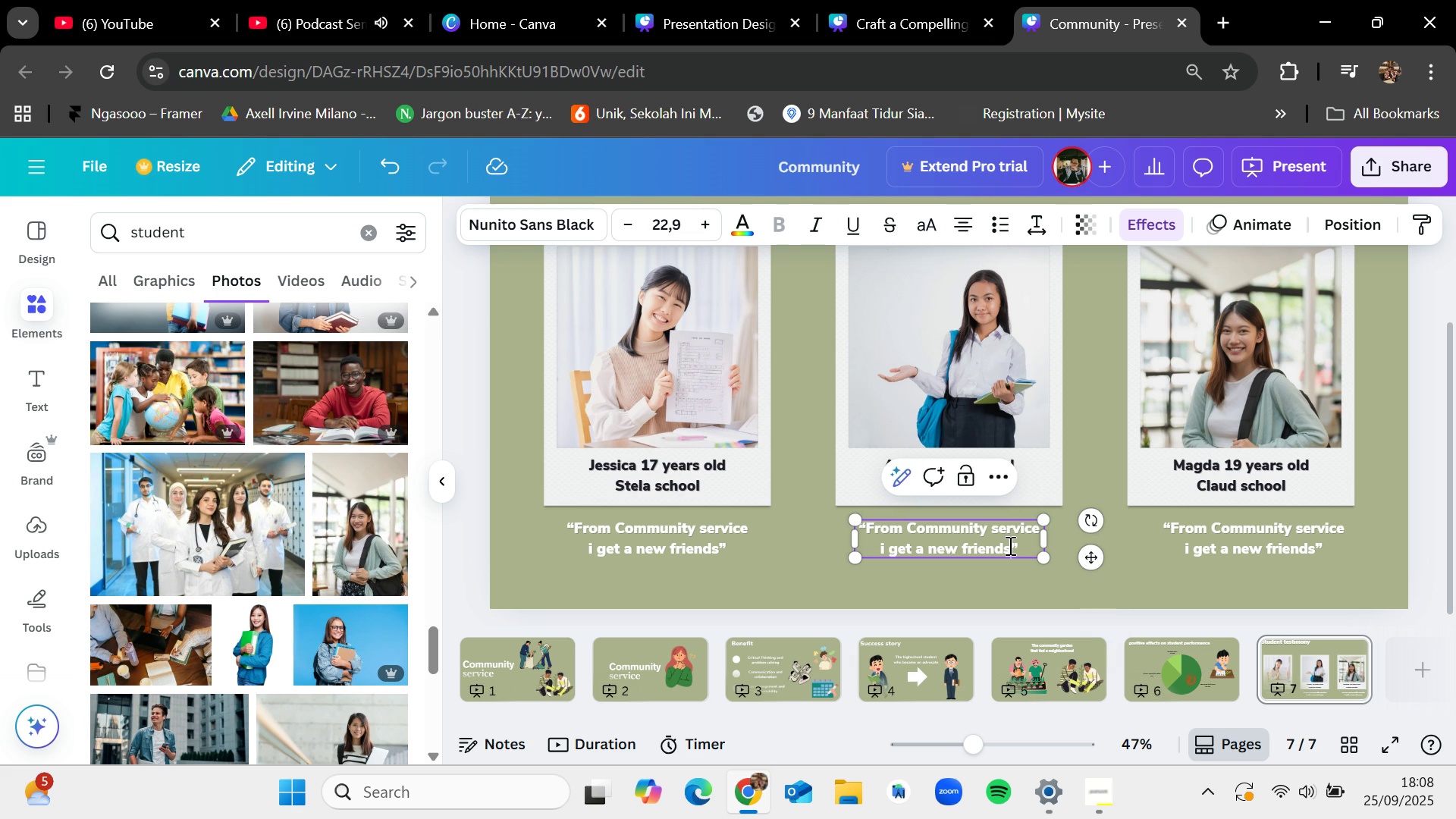 
left_click_drag(start_coordinate=[1009, 545], to_coordinate=[927, 551])
 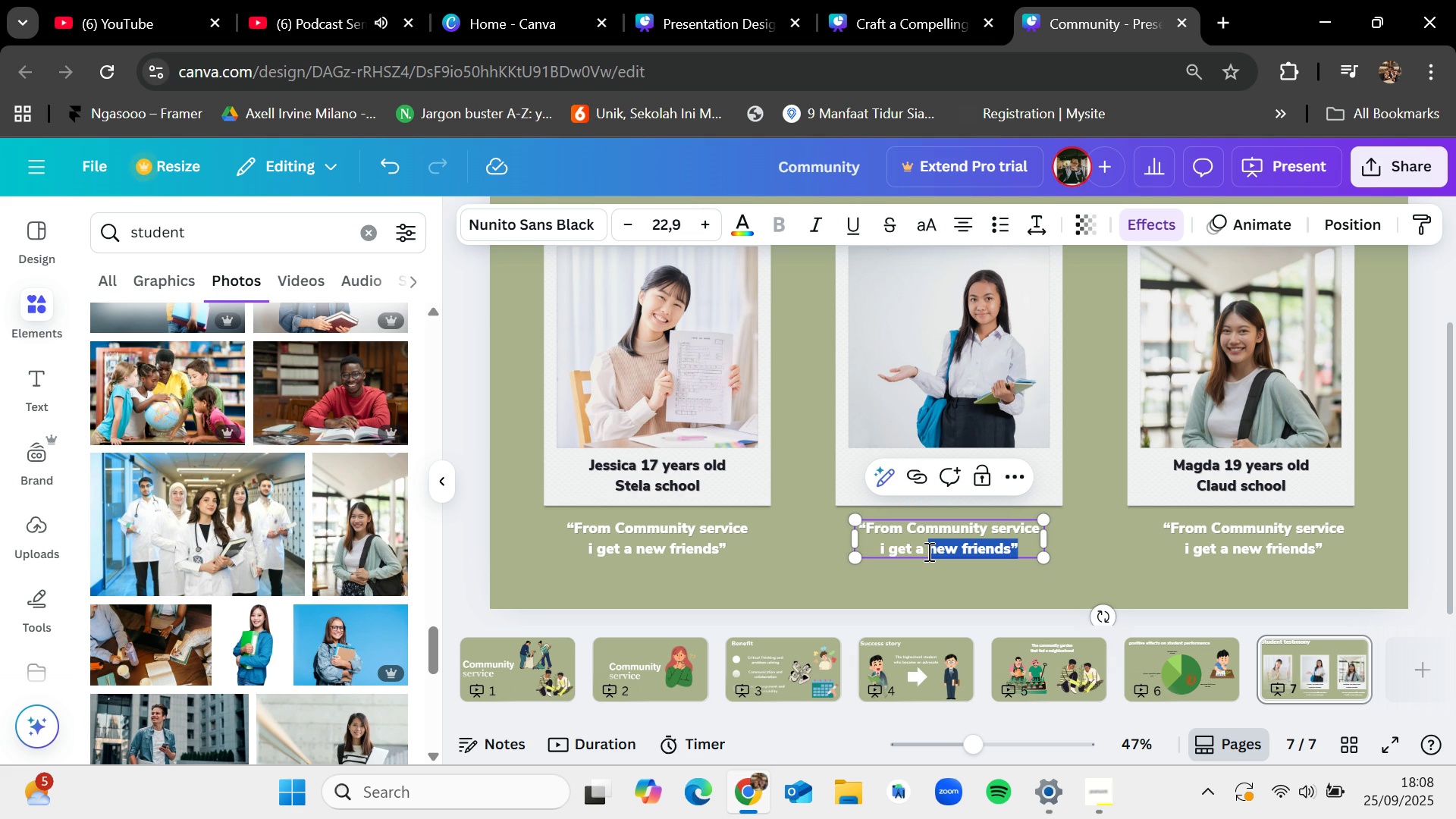 
key(Backspace)
 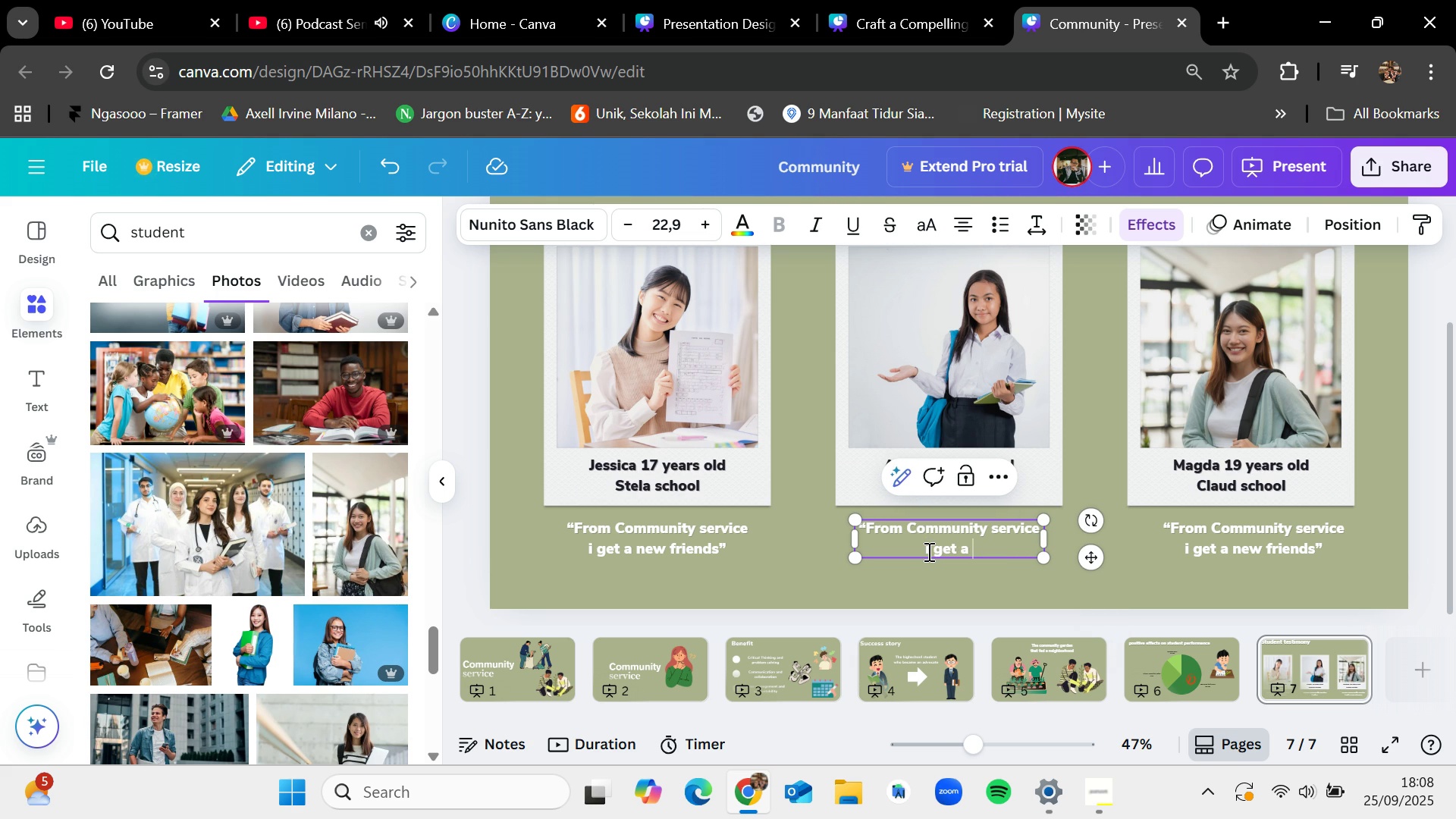 
type(university scholarsip)
key(Backspace)
key(Backspace)
type(hip")
 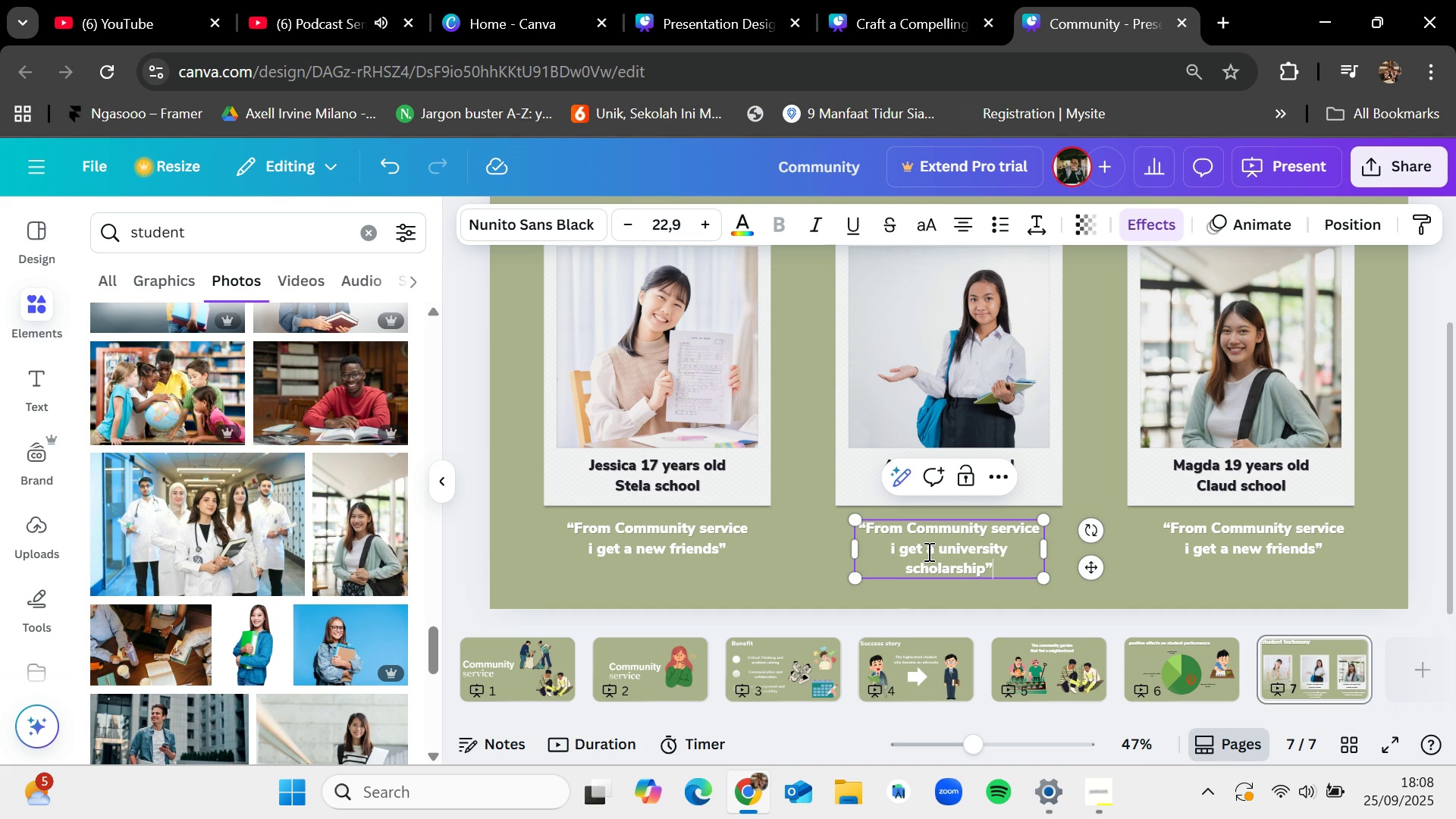 
left_click([816, 560])
 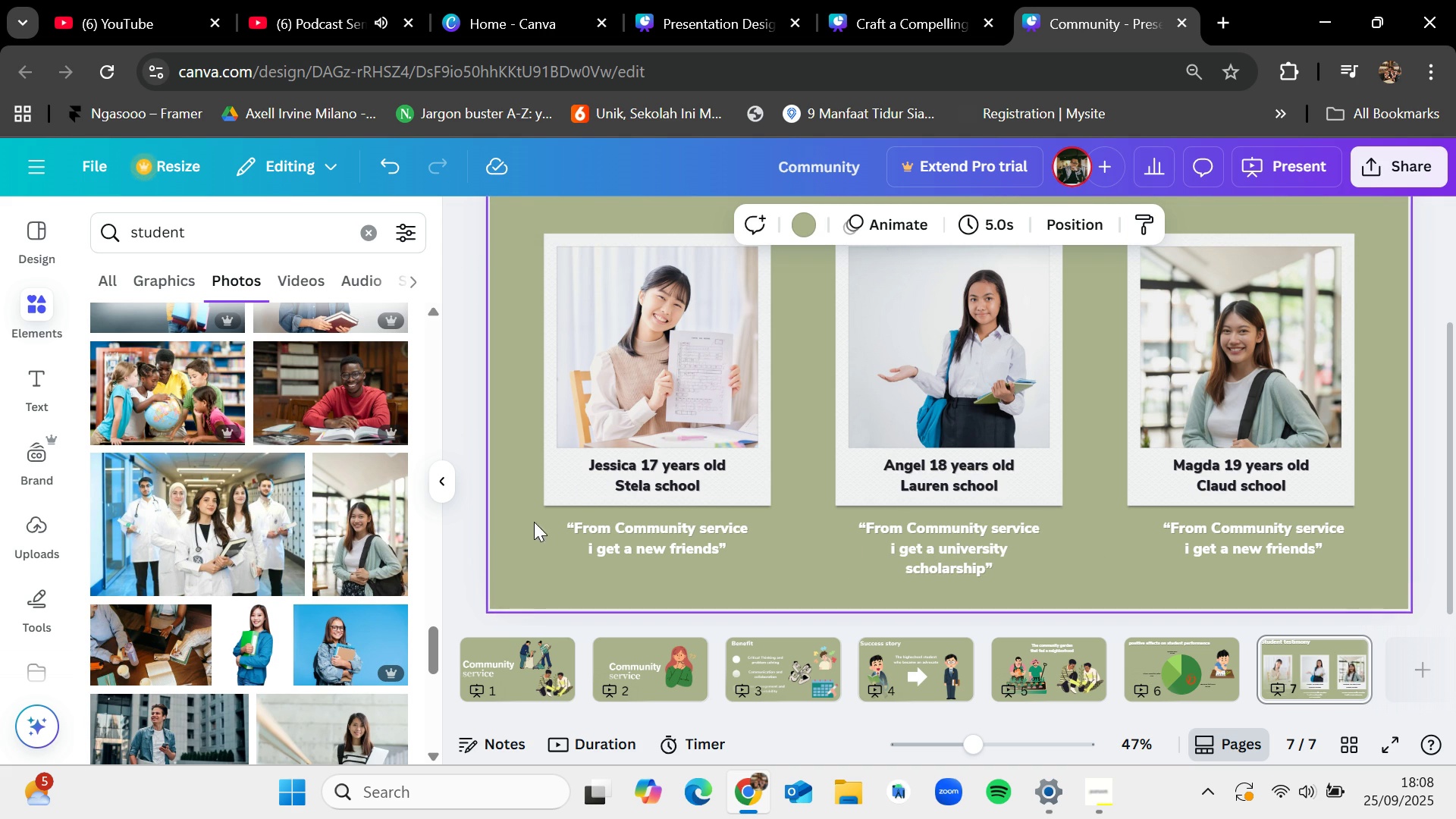 
double_click([575, 529])
 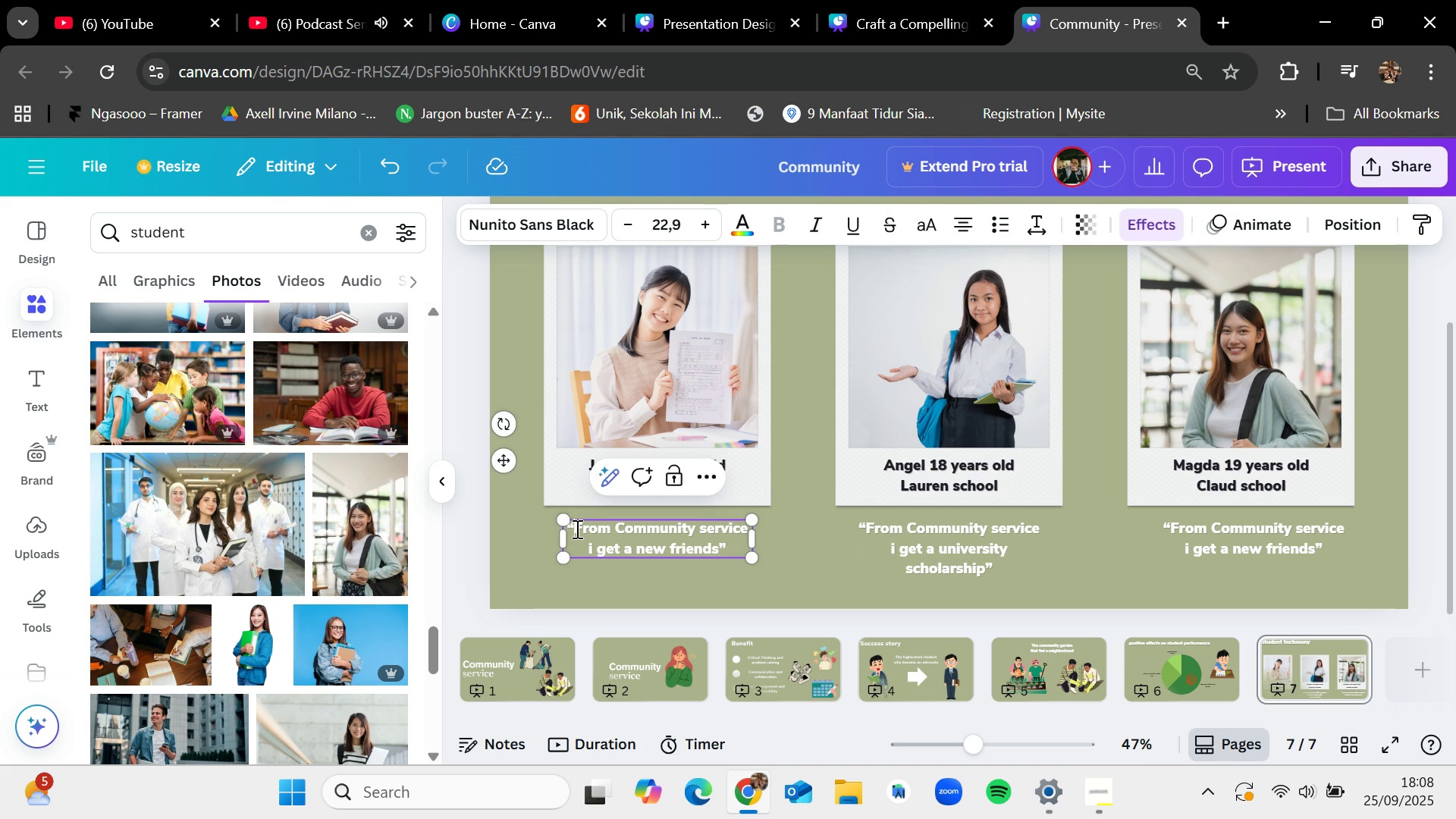 
key(Space)
 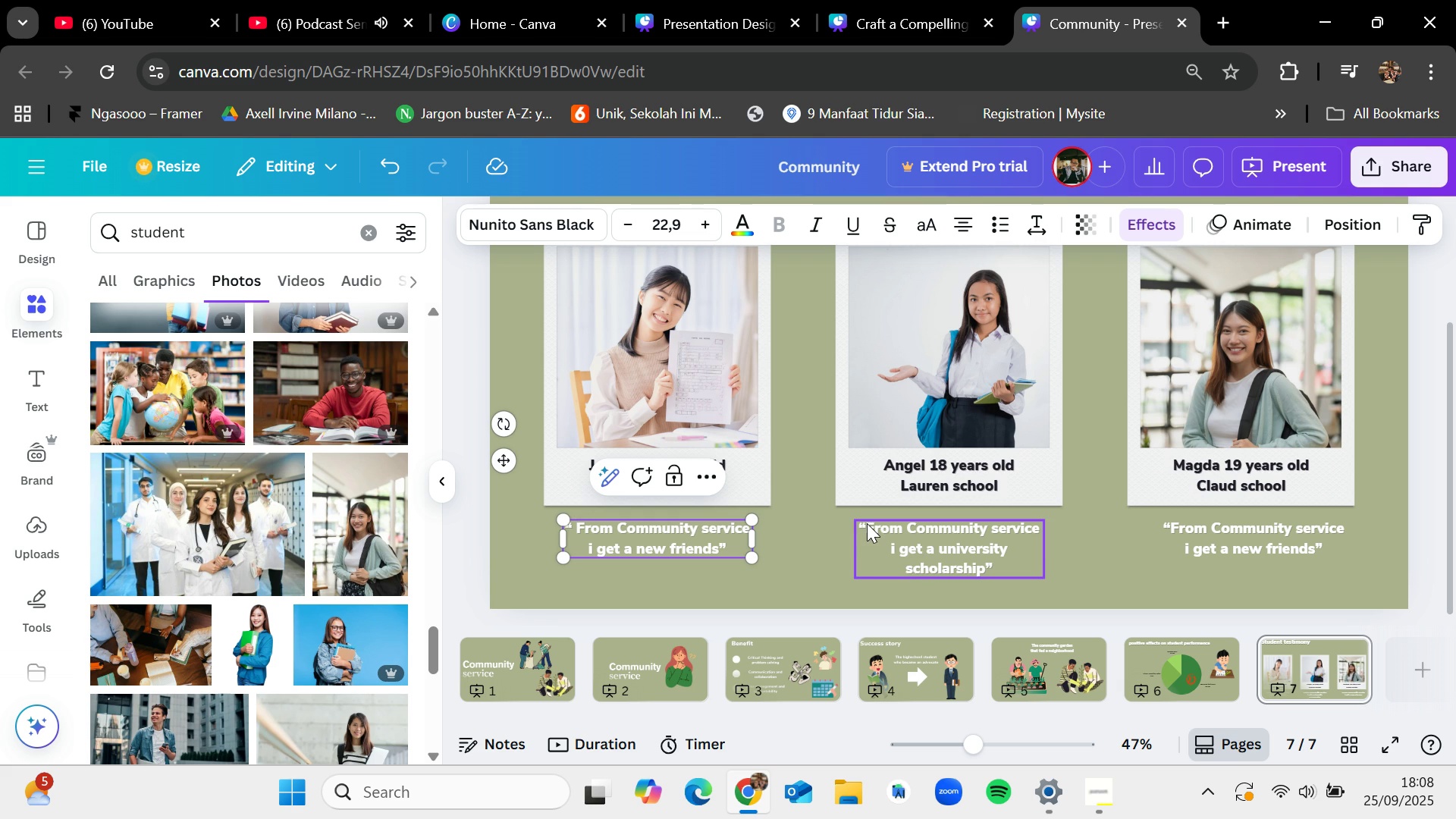 
double_click([867, 523])
 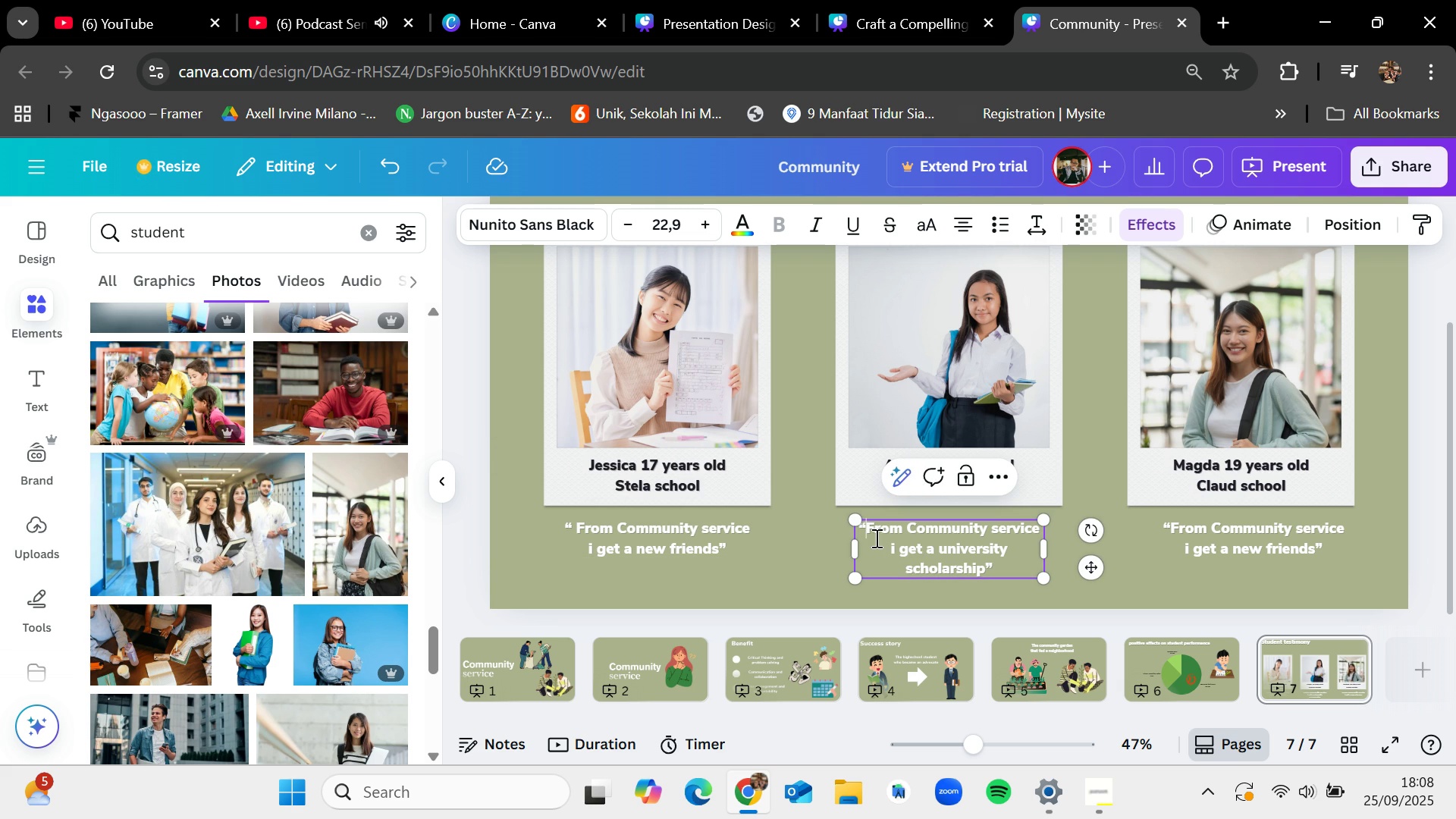 
key(Space)
 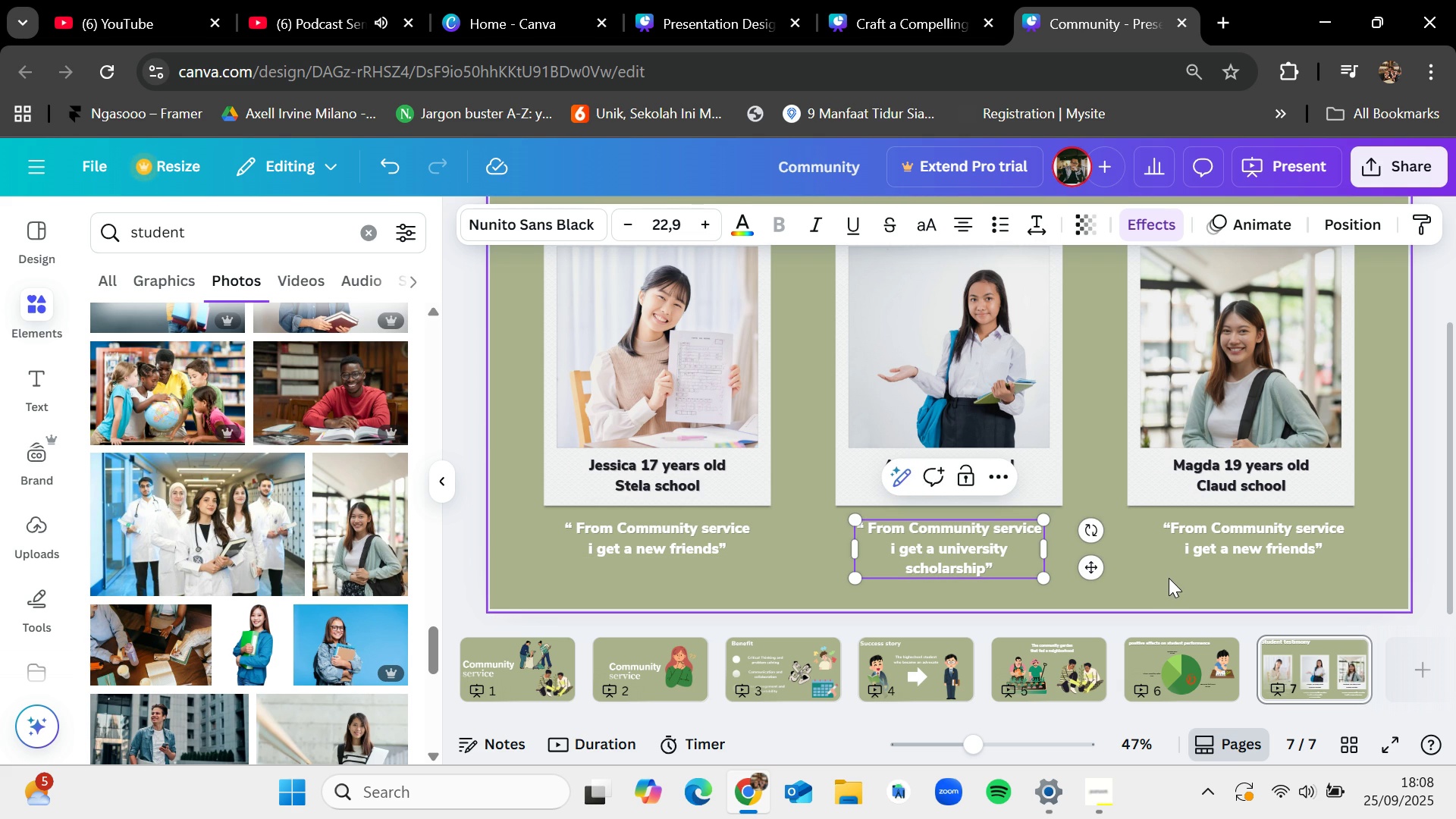 
left_click([1168, 579])
 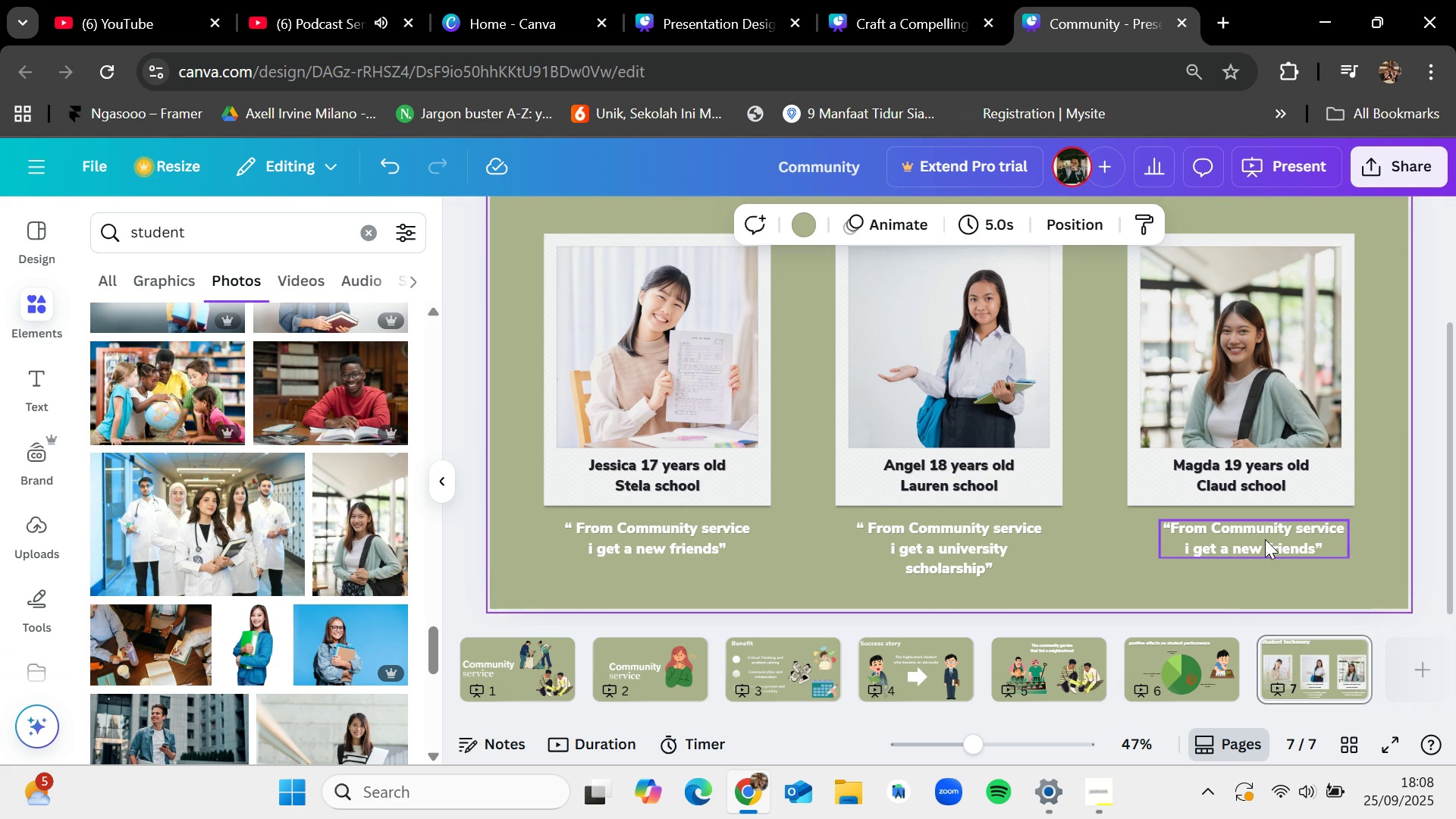 
double_click([1266, 539])
 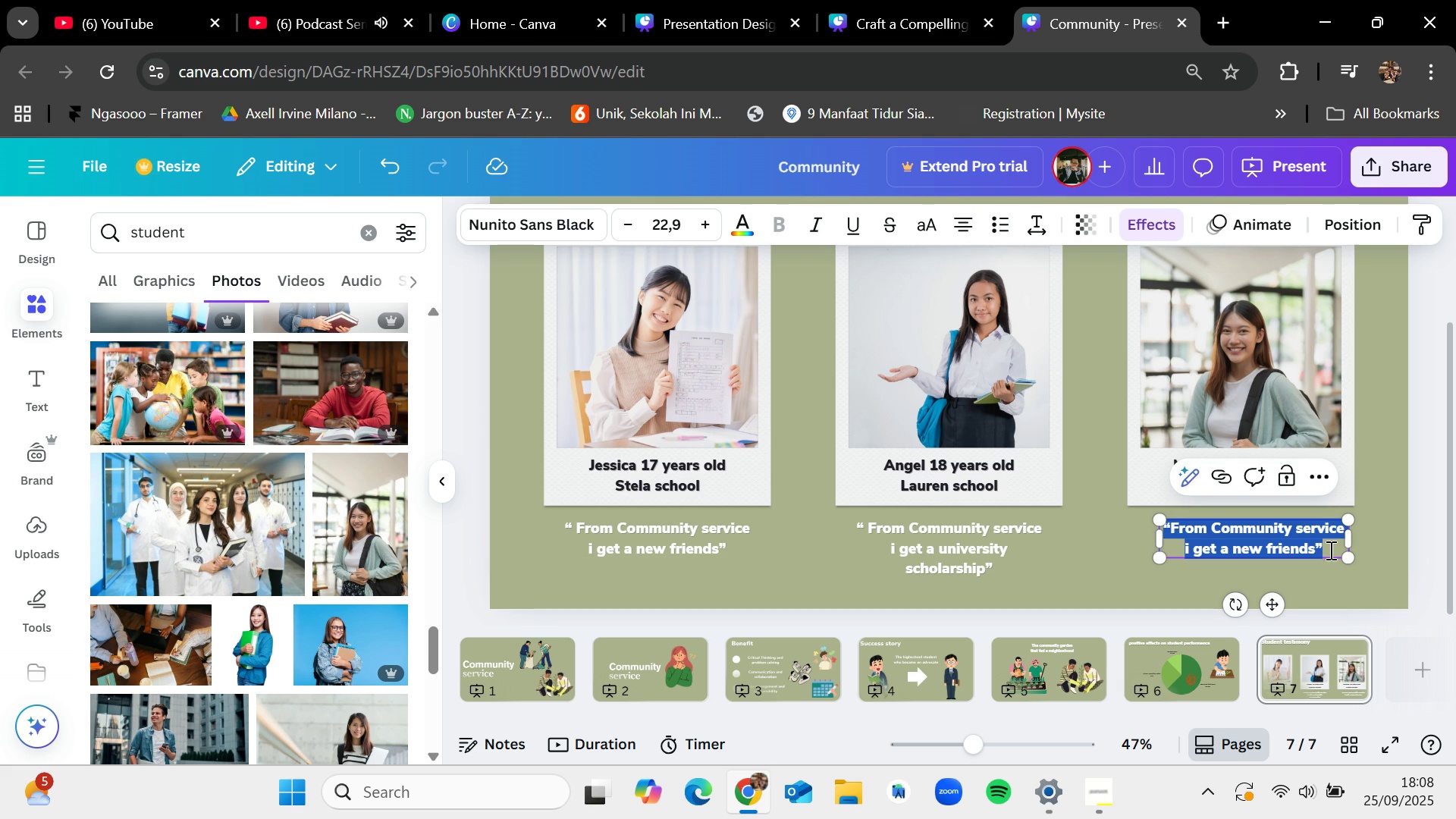 
left_click([1329, 548])
 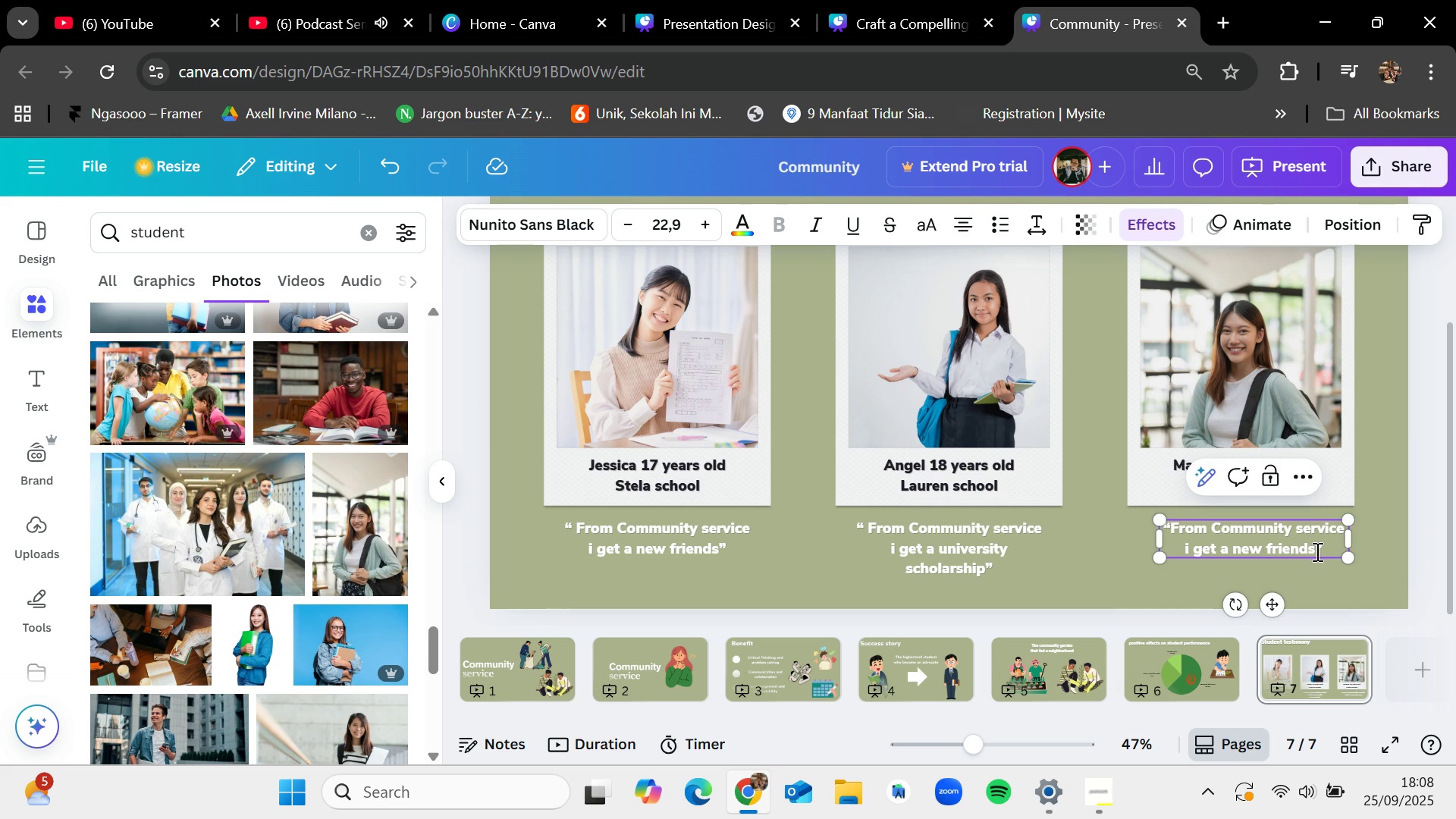 
left_click_drag(start_coordinate=[1314, 550], to_coordinate=[1178, 551])
 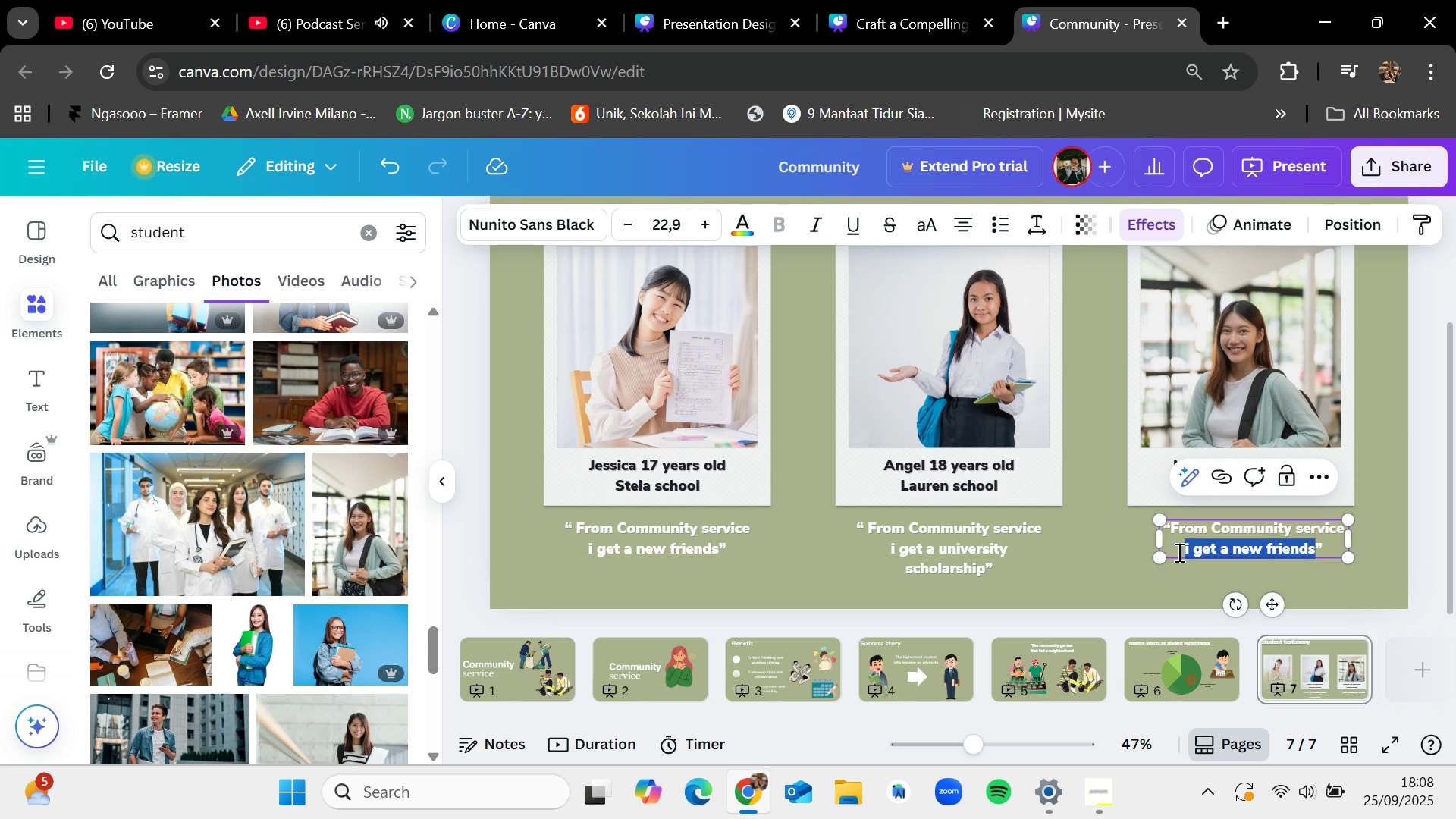 
key(Backspace)
type(i get so many s)
key(Backspace)
type(e)
key(Backspace)
type(experience for my future  )
 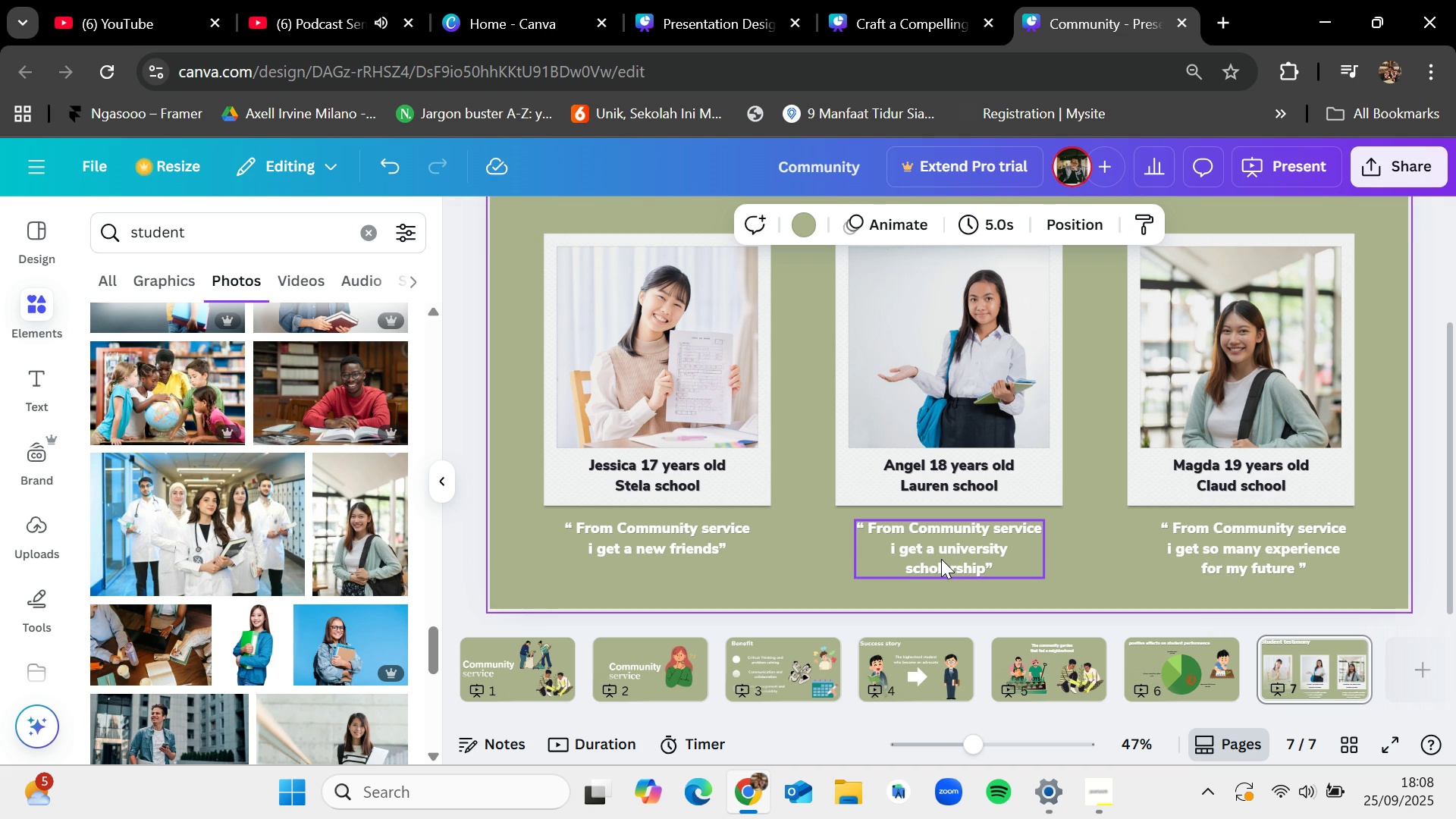 
left_click([941, 559])
 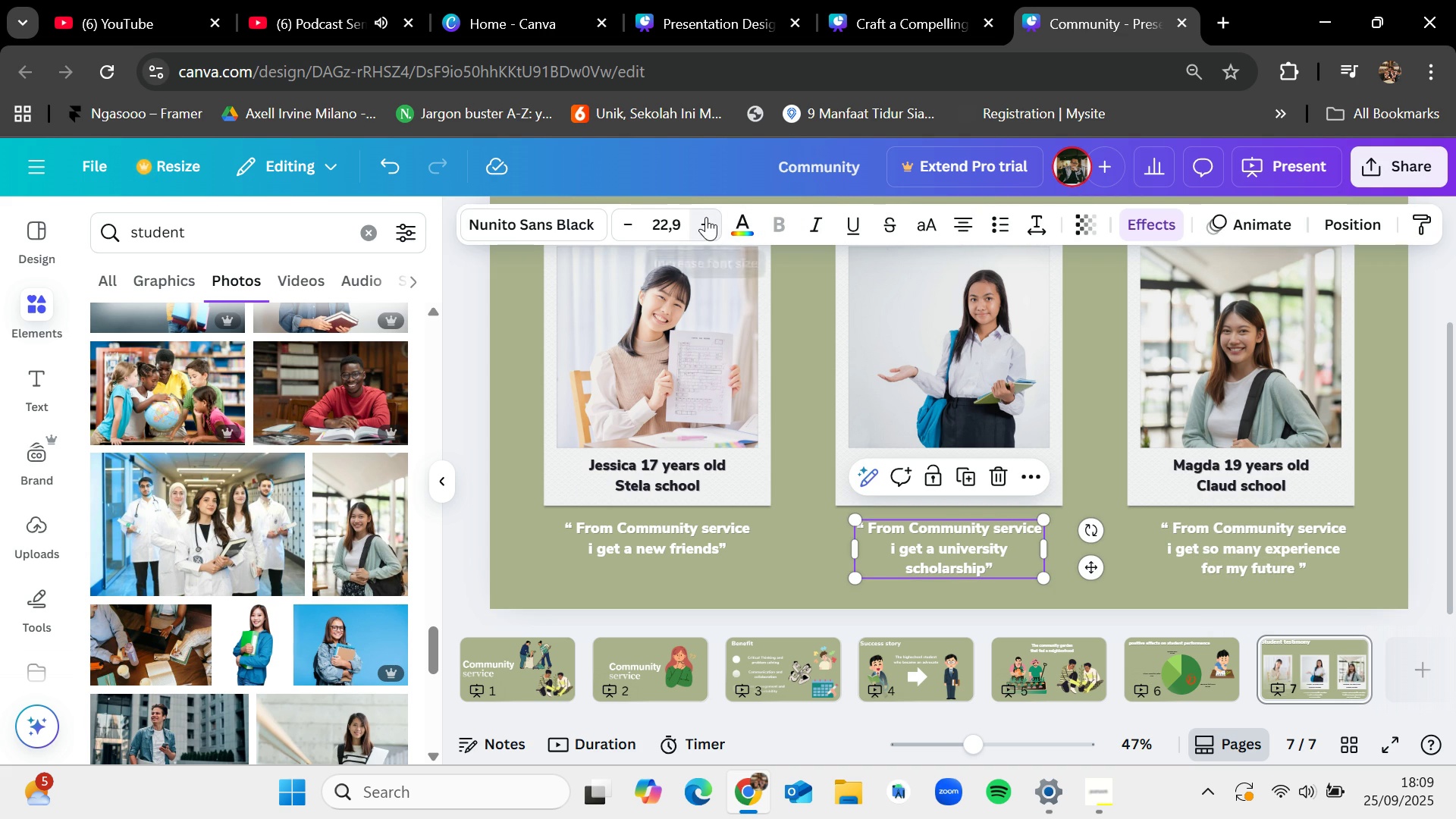 
left_click([706, 215])
 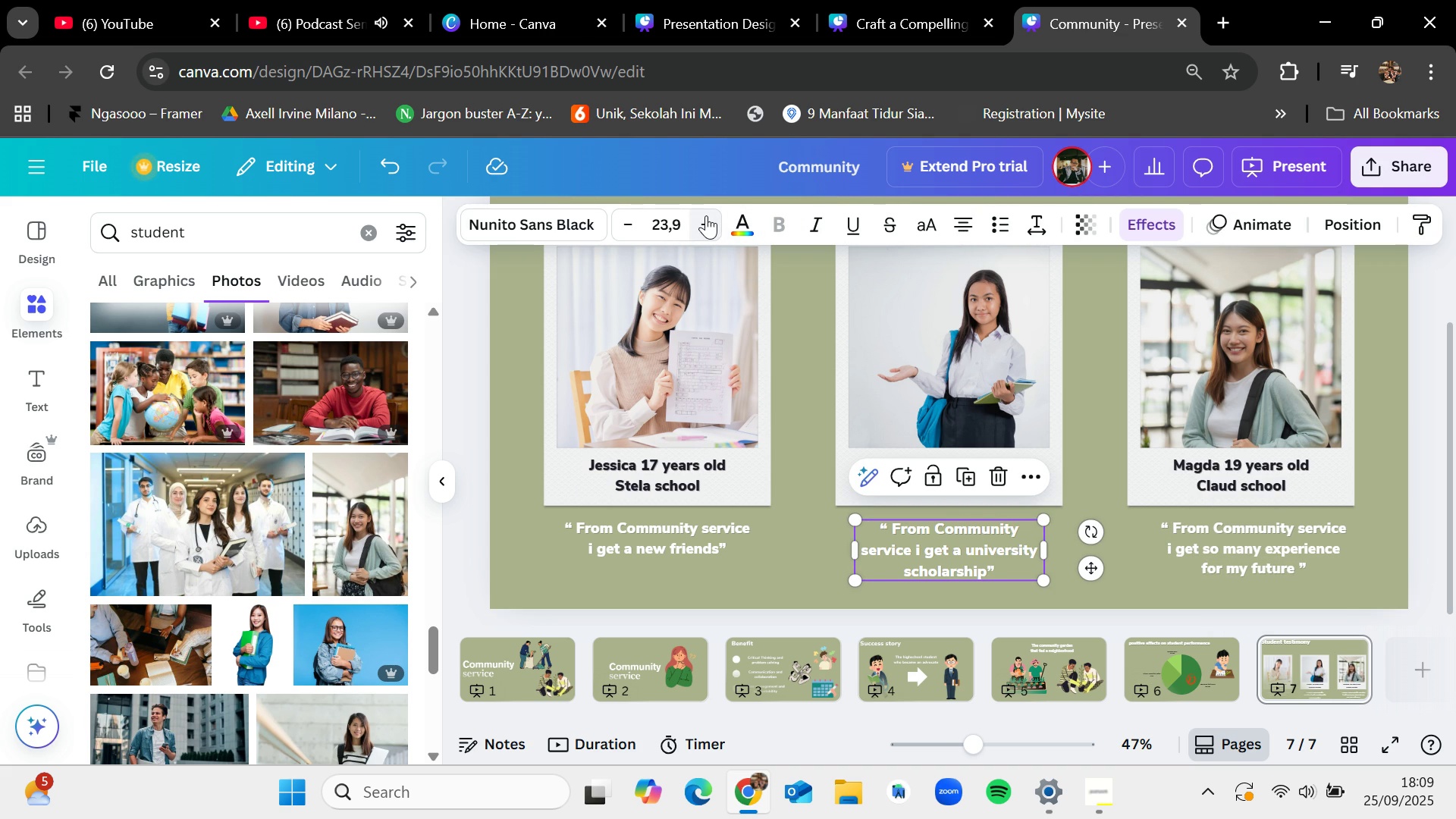 
left_click([706, 215])
 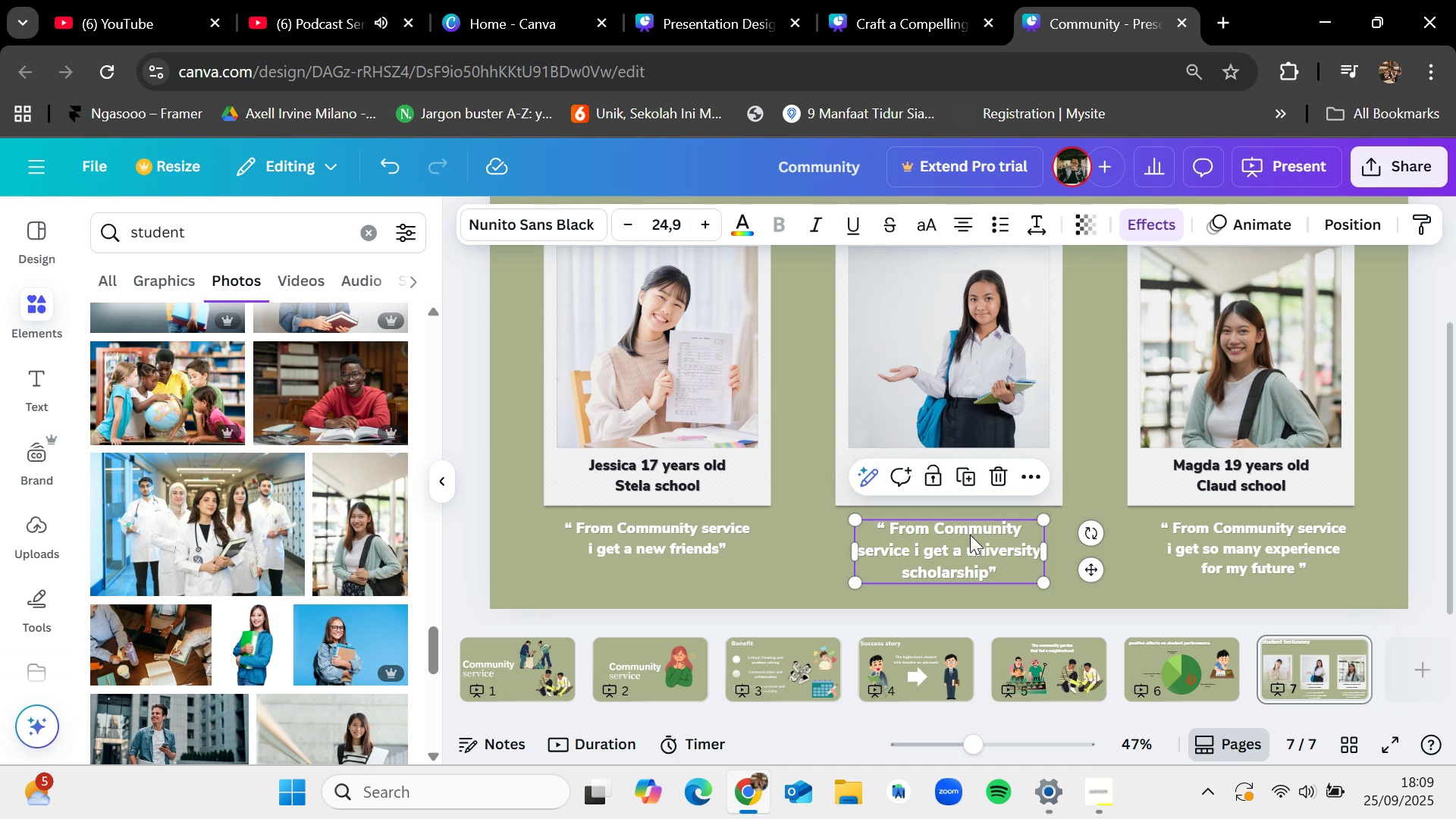 
left_click_drag(start_coordinate=[969, 538], to_coordinate=[978, 538])
 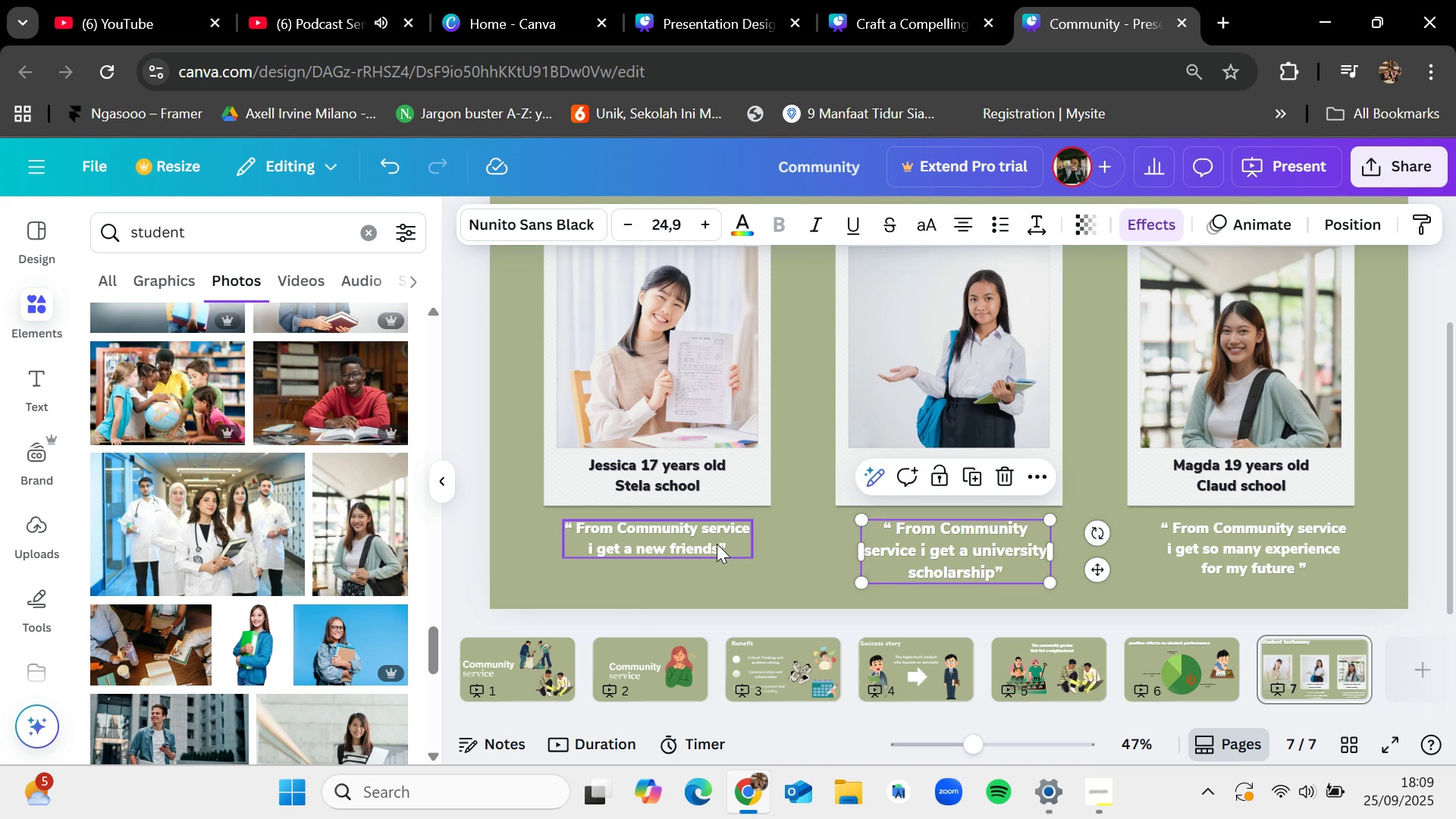 
left_click([716, 544])
 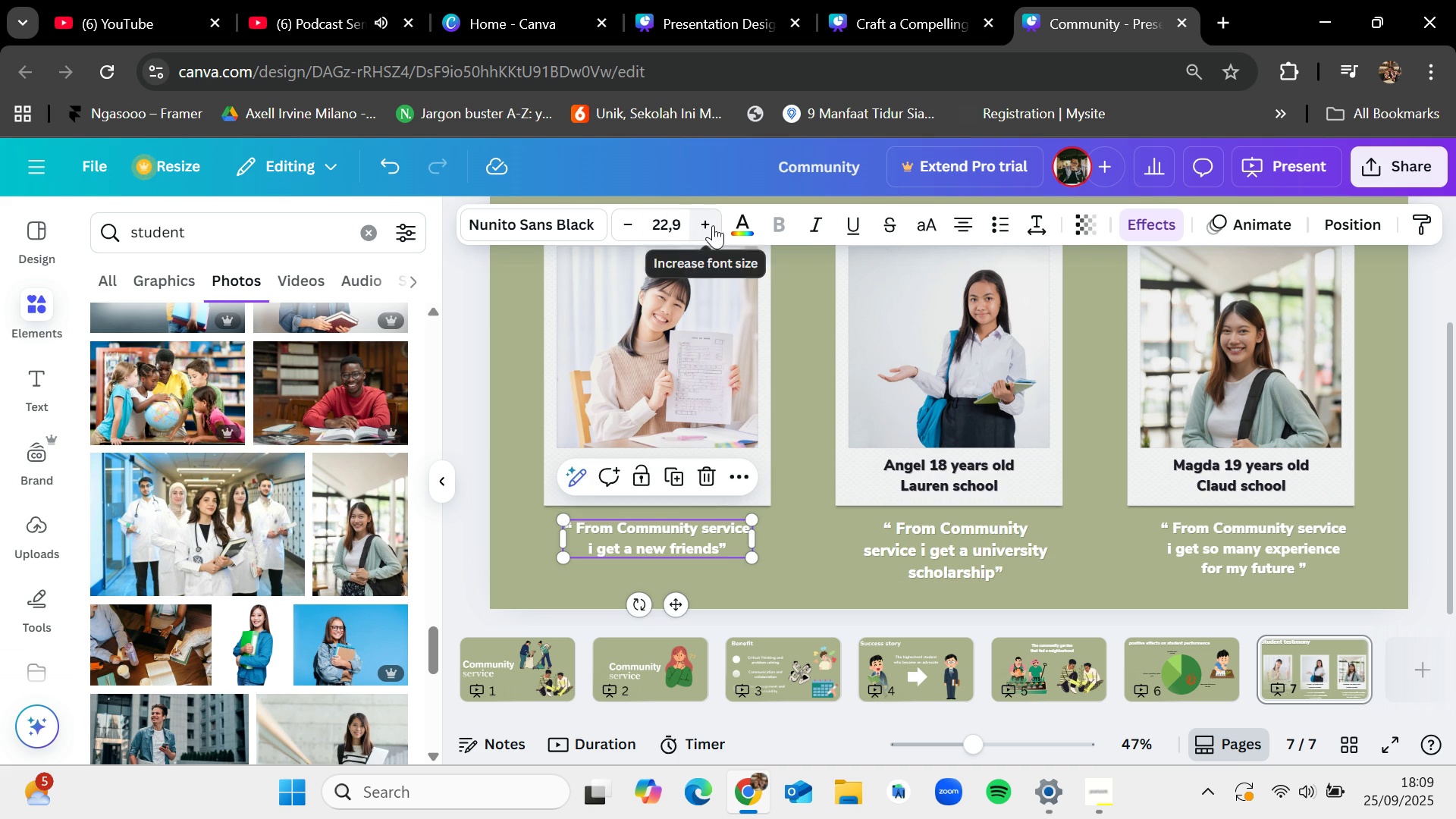 
double_click([713, 224])
 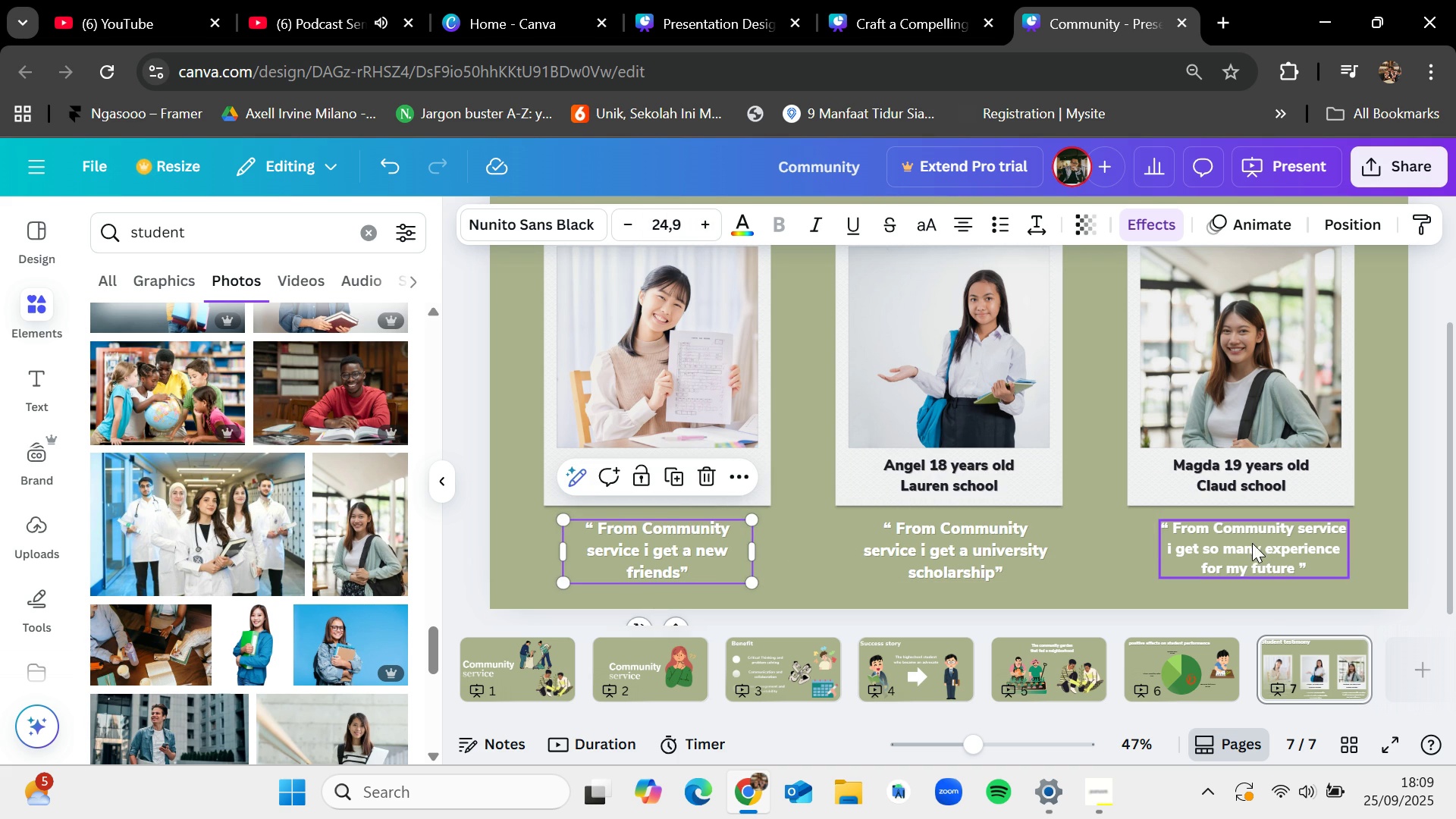 
left_click([1252, 541])
 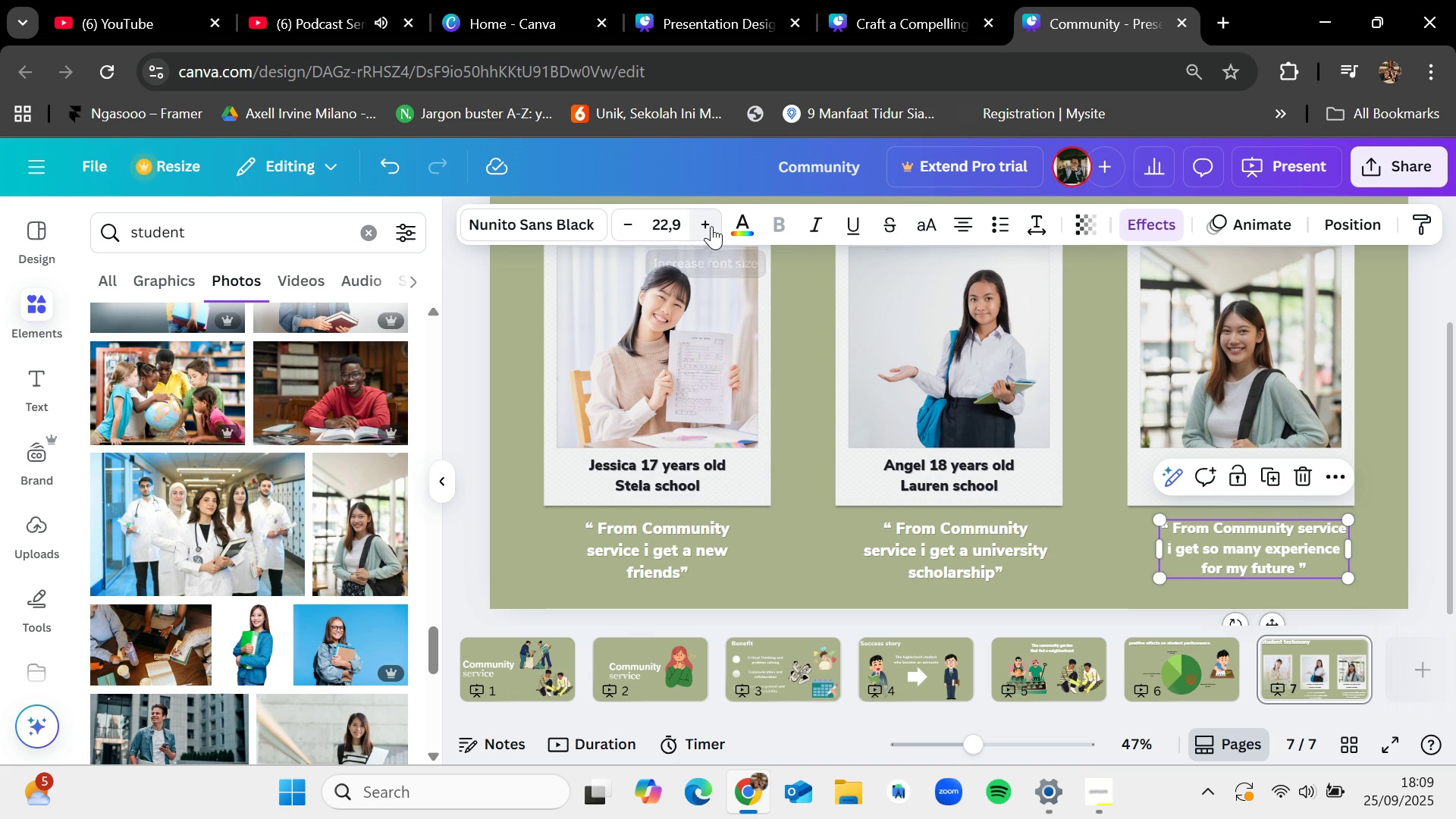 
double_click([711, 226])
 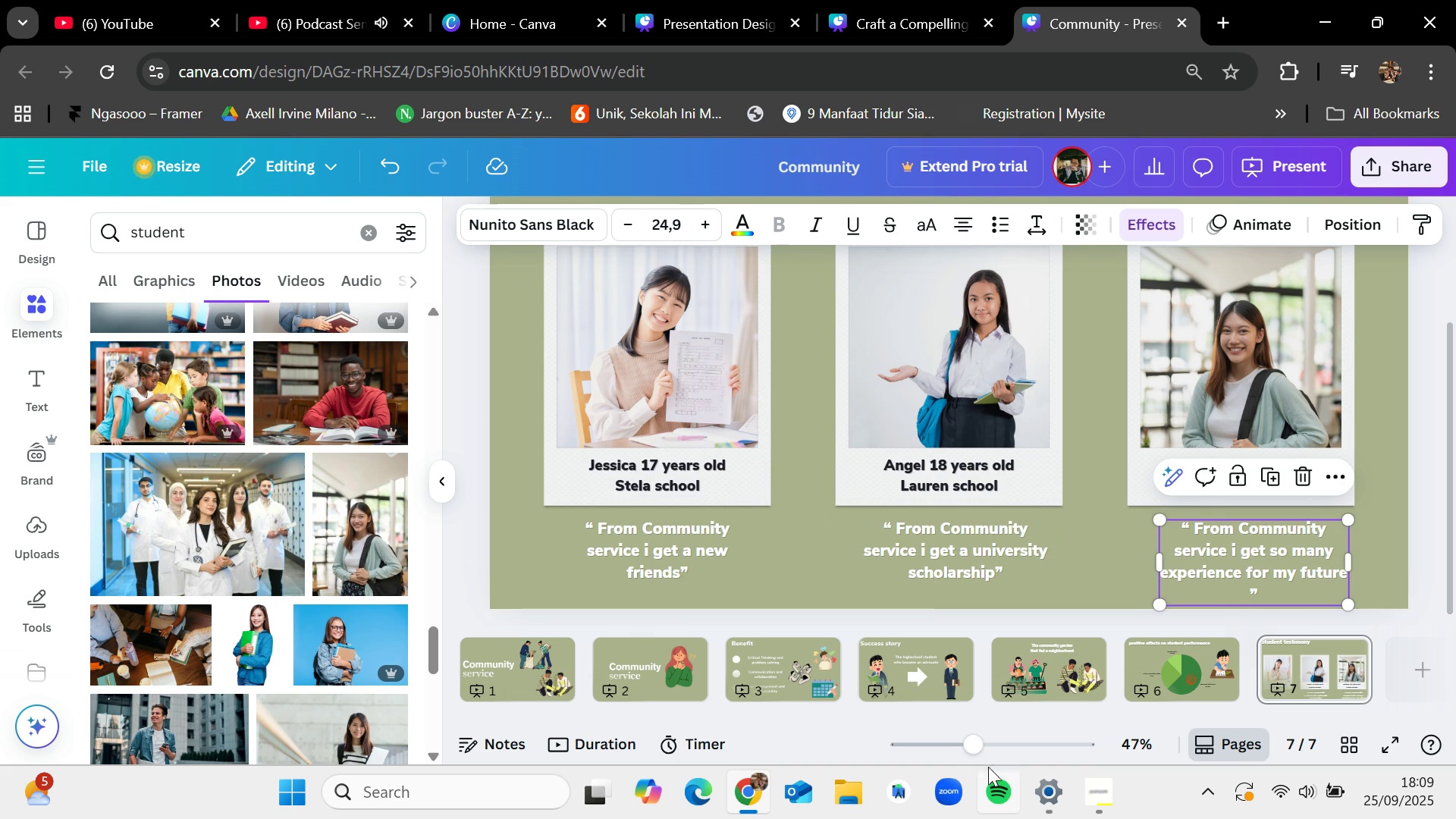 
left_click_drag(start_coordinate=[969, 743], to_coordinate=[955, 739])
 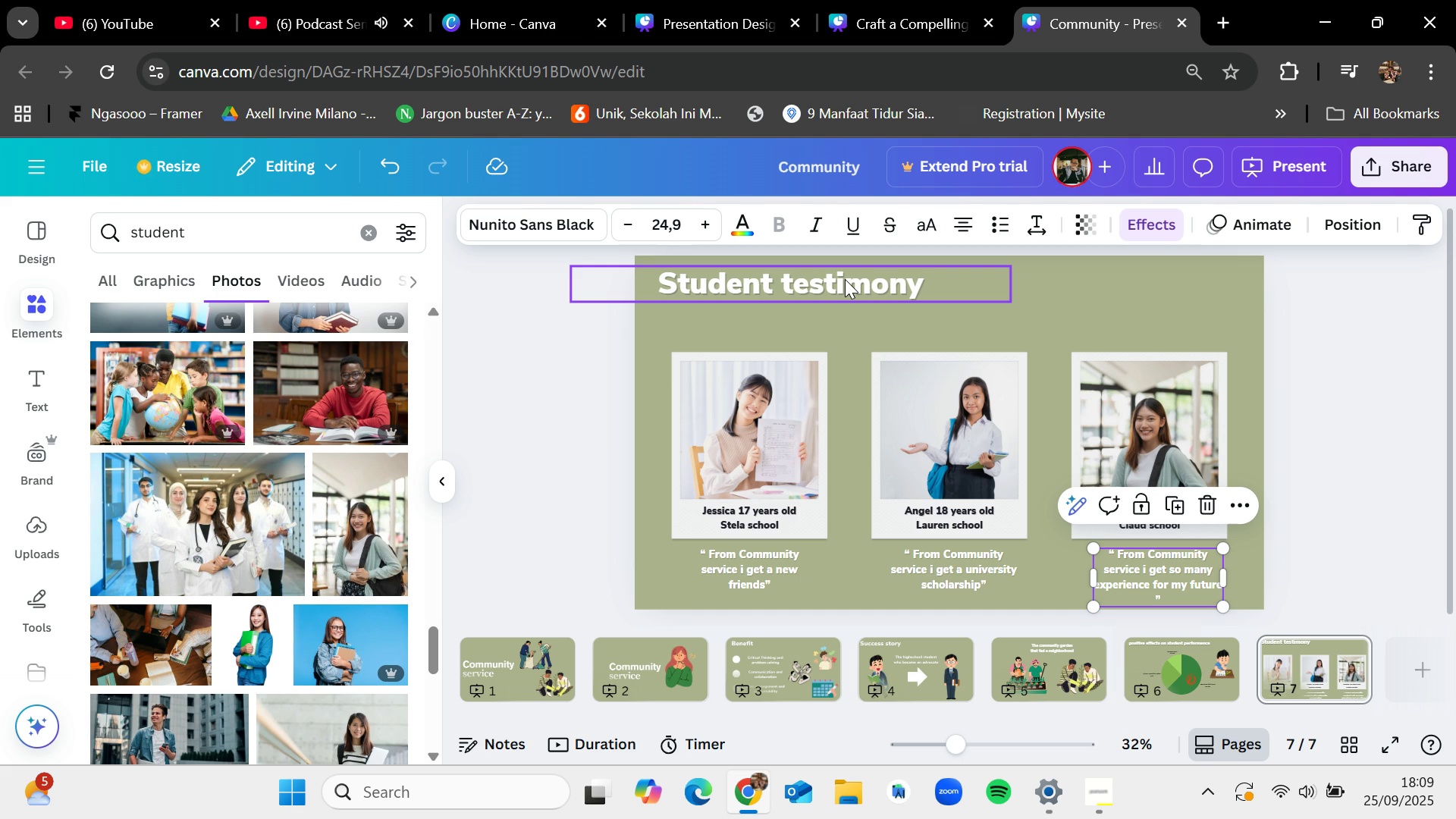 
left_click([1099, 800])
 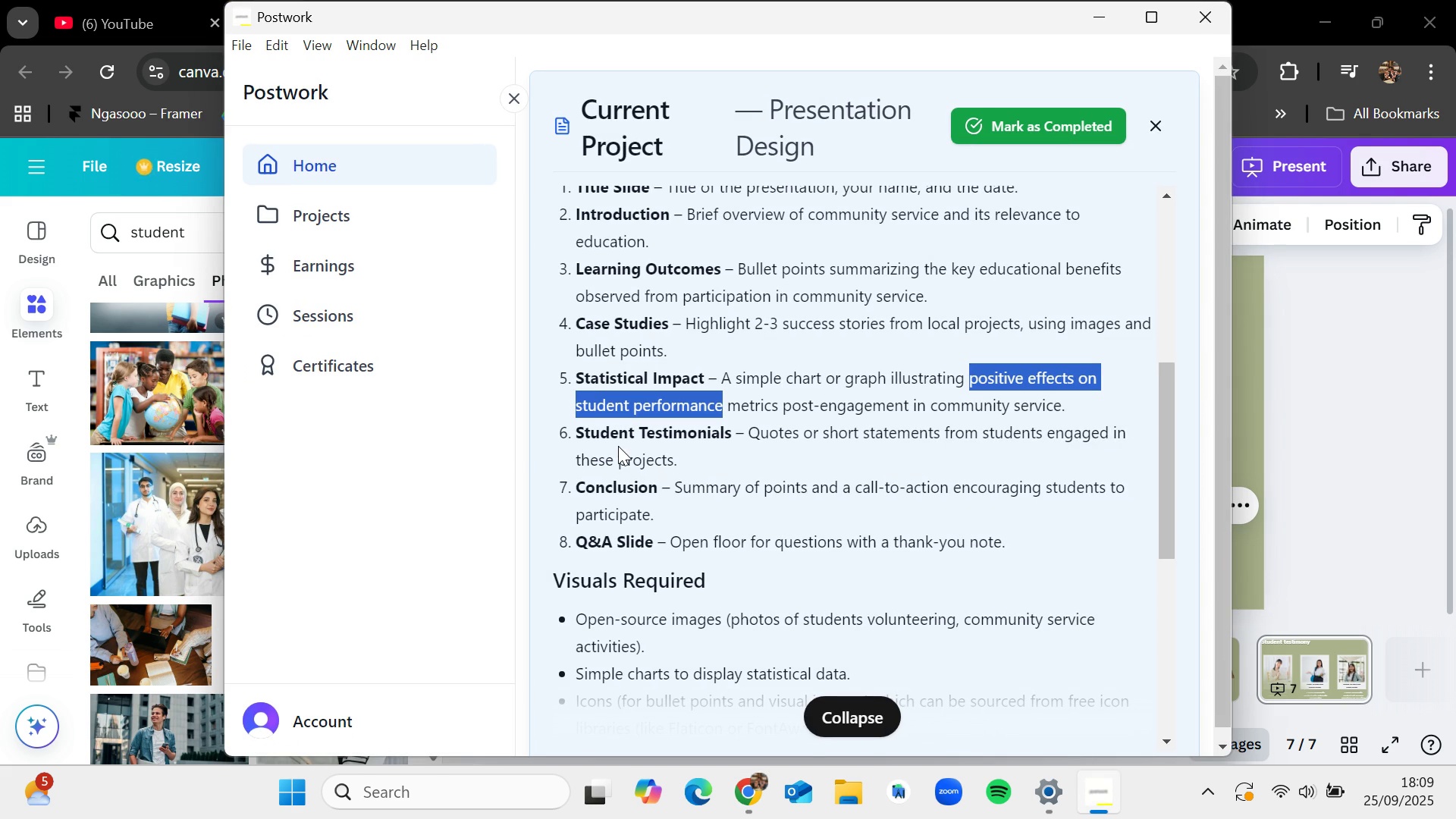 
left_click_drag(start_coordinate=[579, 426], to_coordinate=[701, 449])
 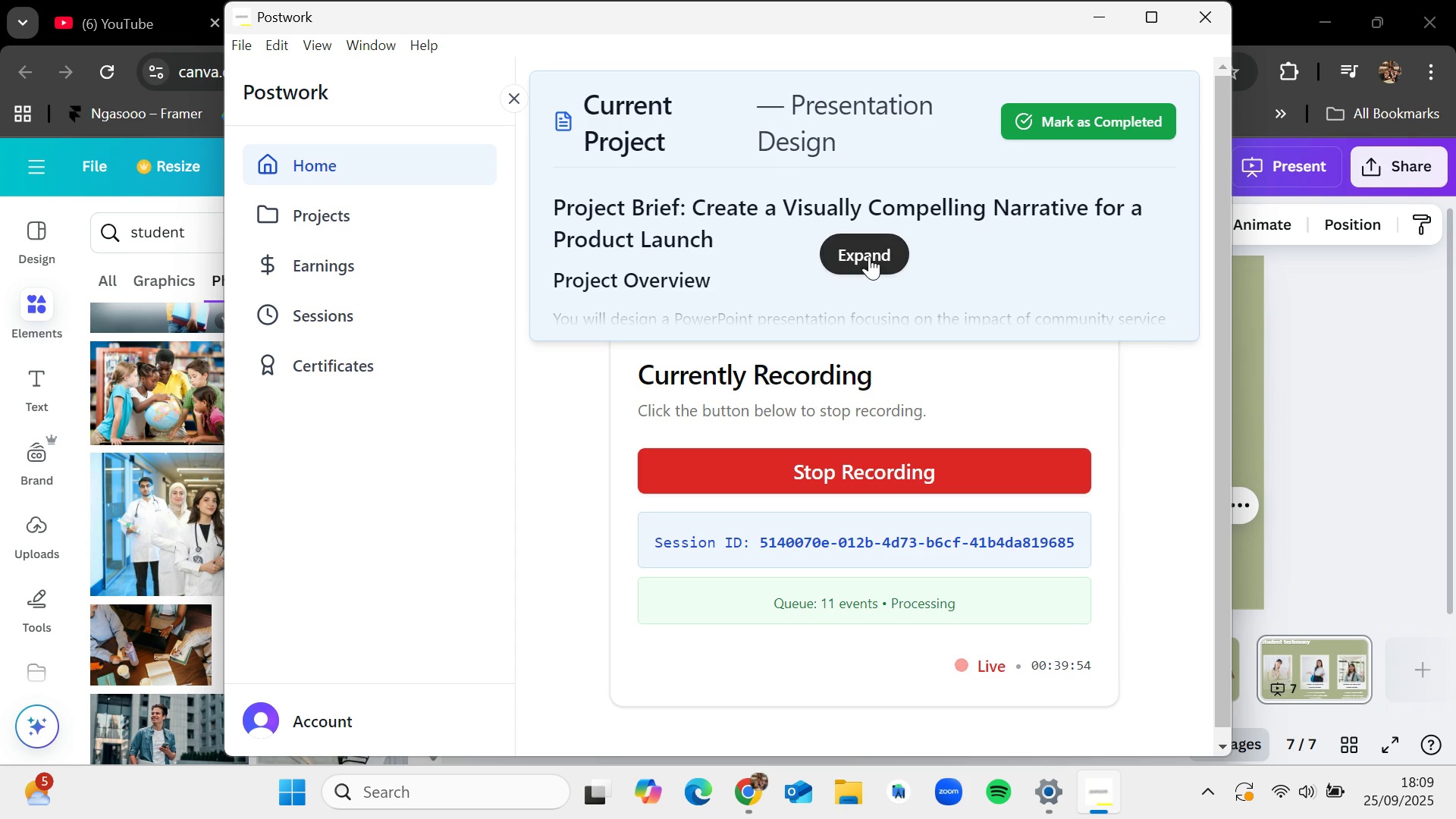 
scroll: coordinate [792, 551], scroll_direction: down, amount: 3.0
 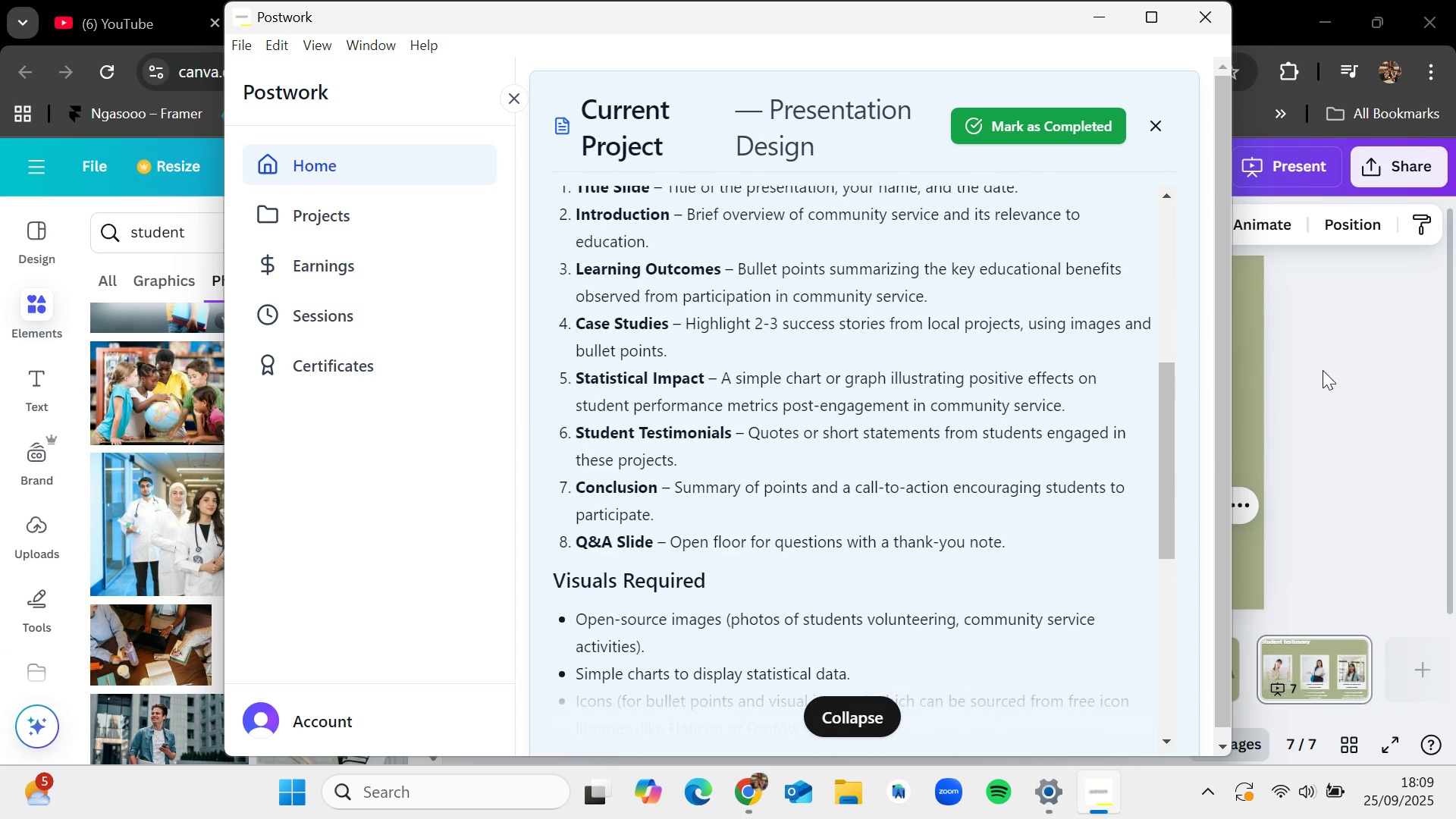 
left_click([1333, 365])
 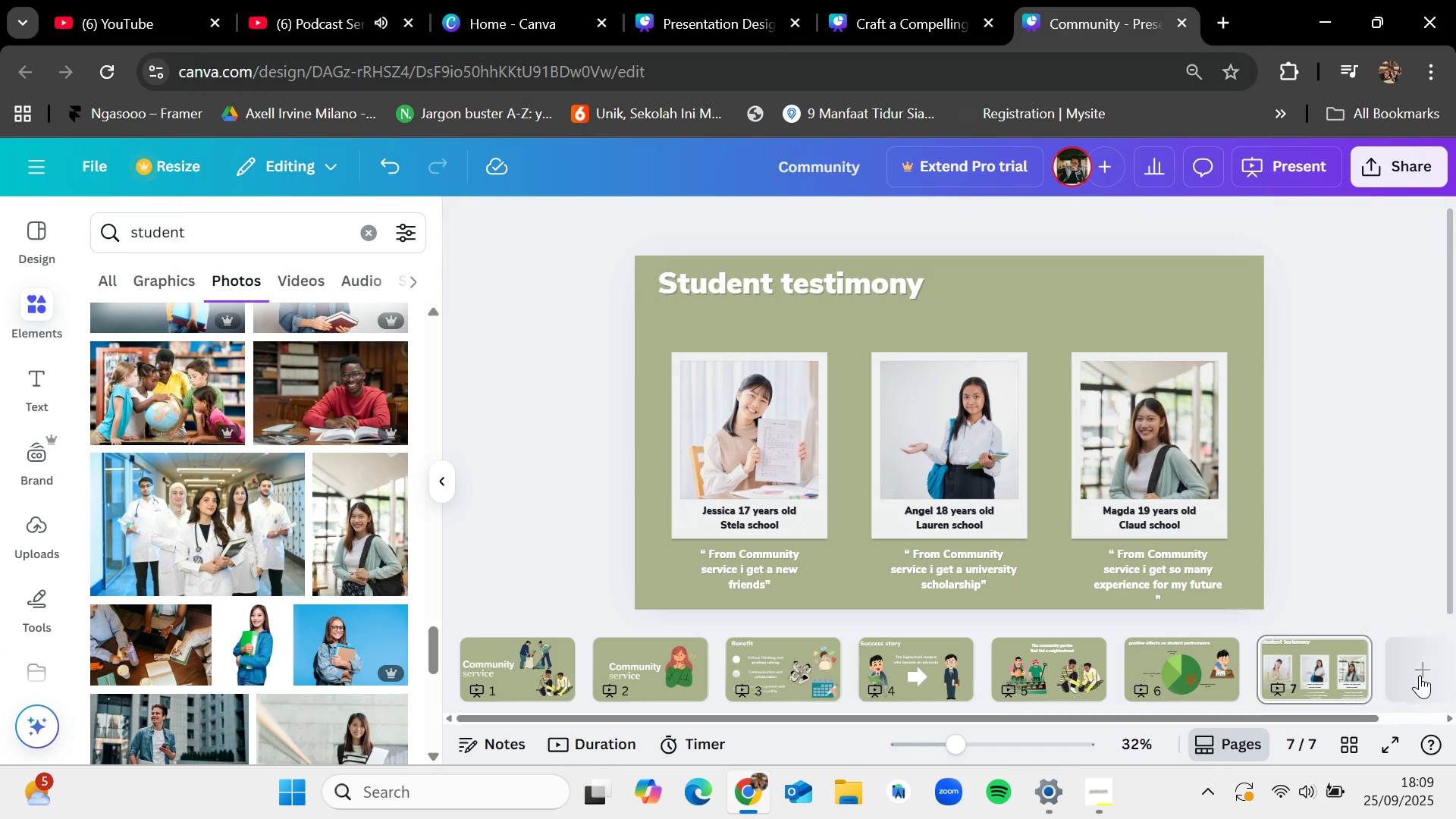 
left_click([1420, 672])
 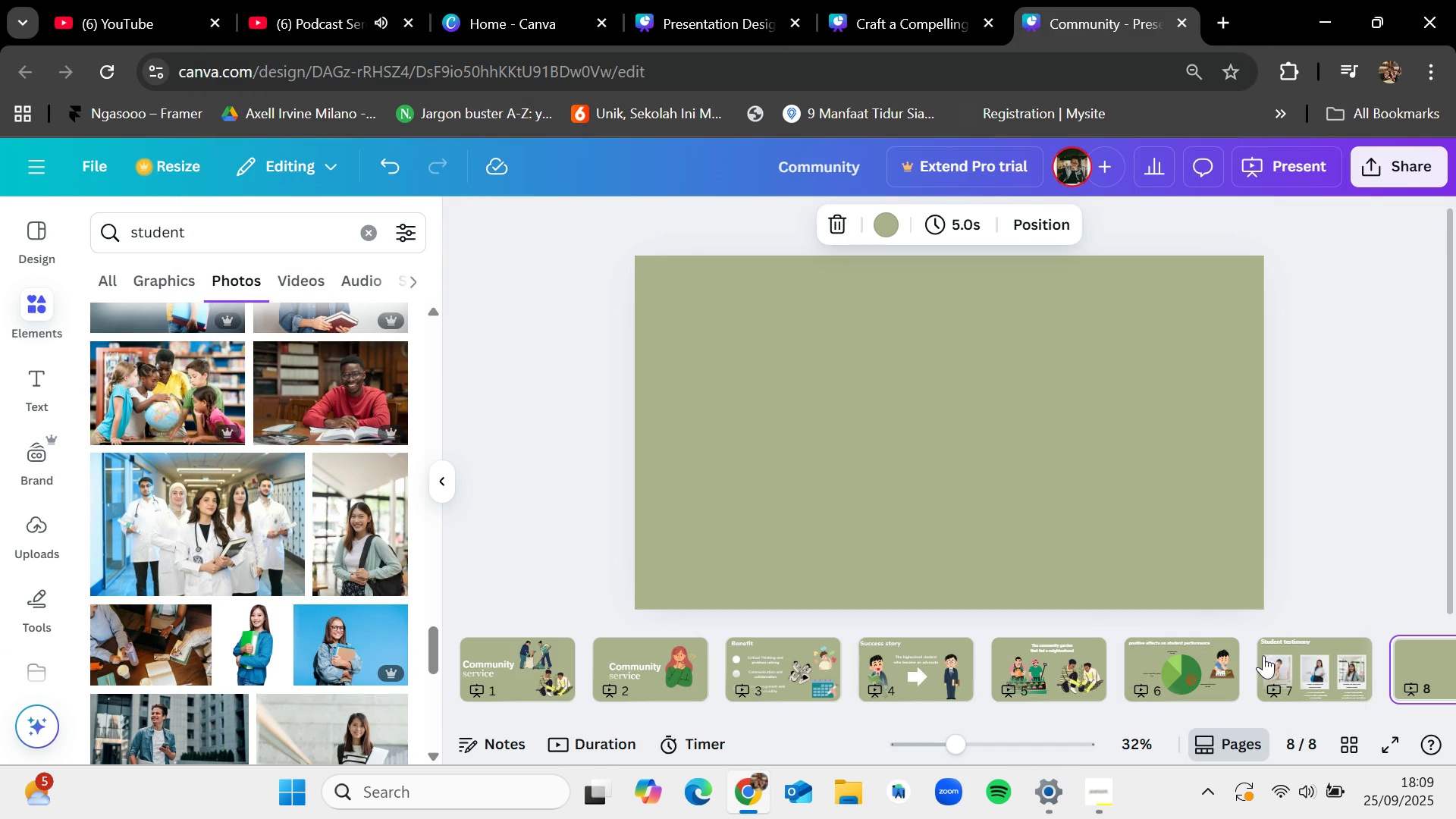 
left_click([1280, 668])
 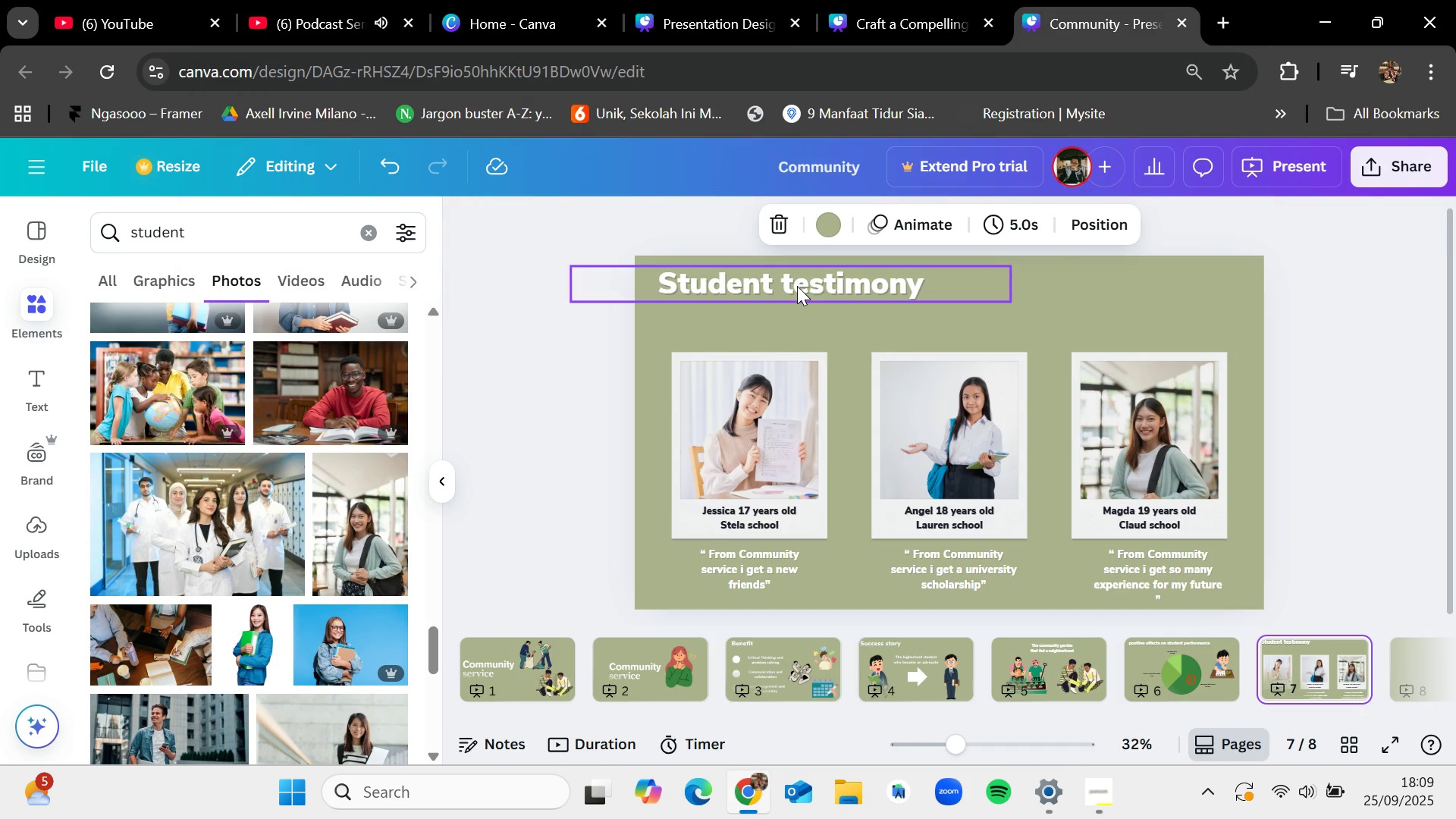 
left_click([797, 285])
 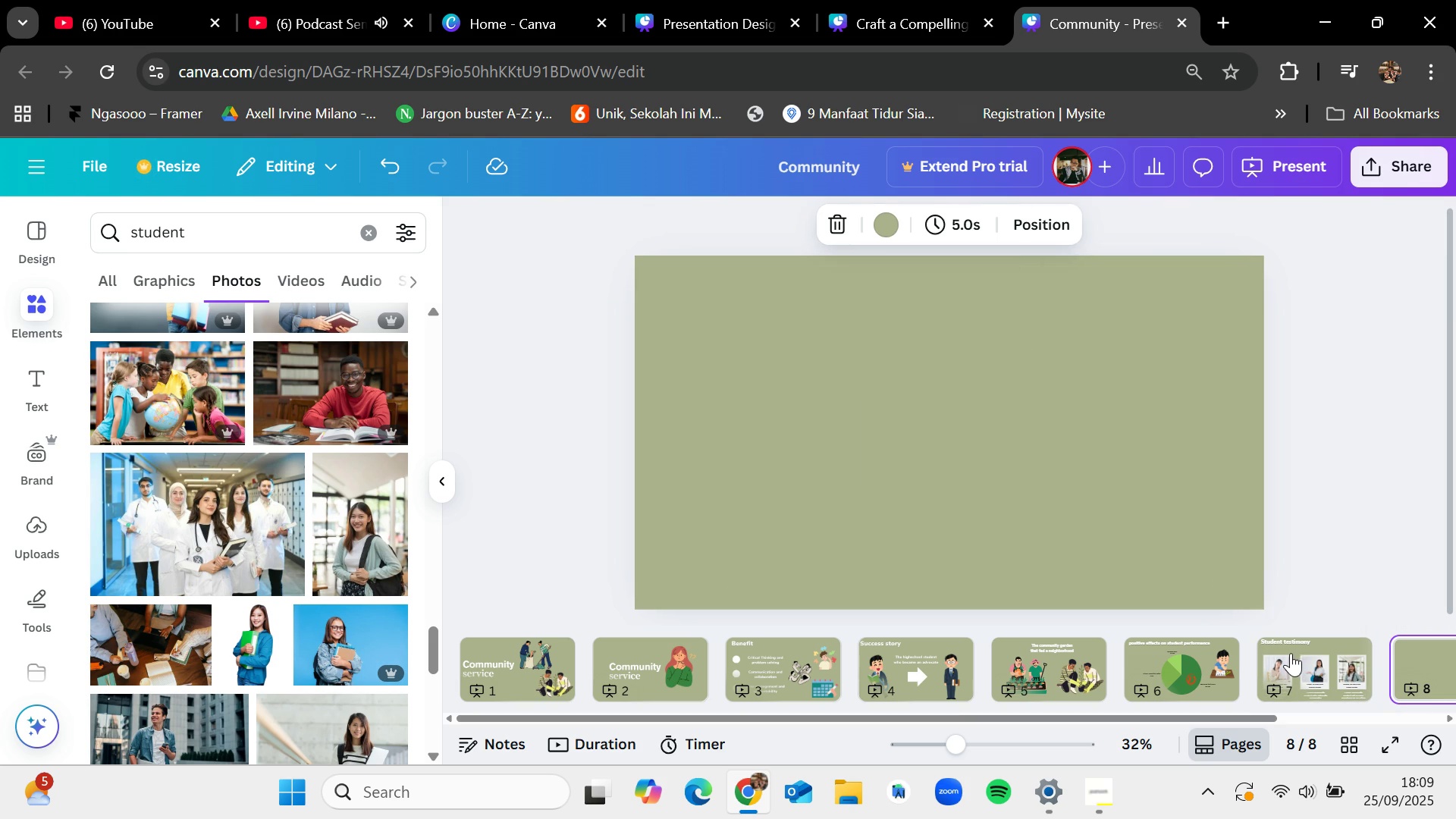 
wait(5.95)
 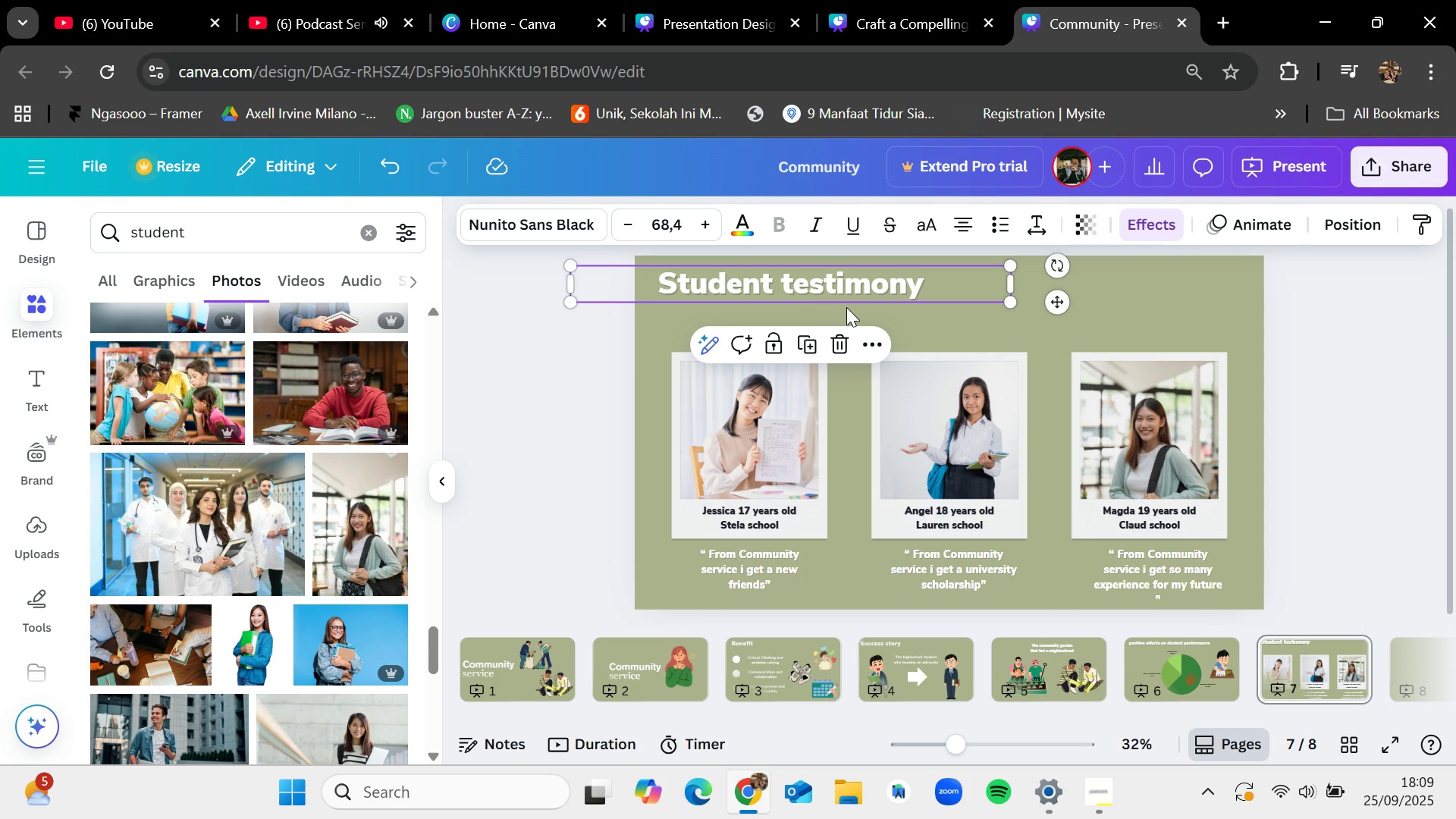 
left_click([1412, 655])
 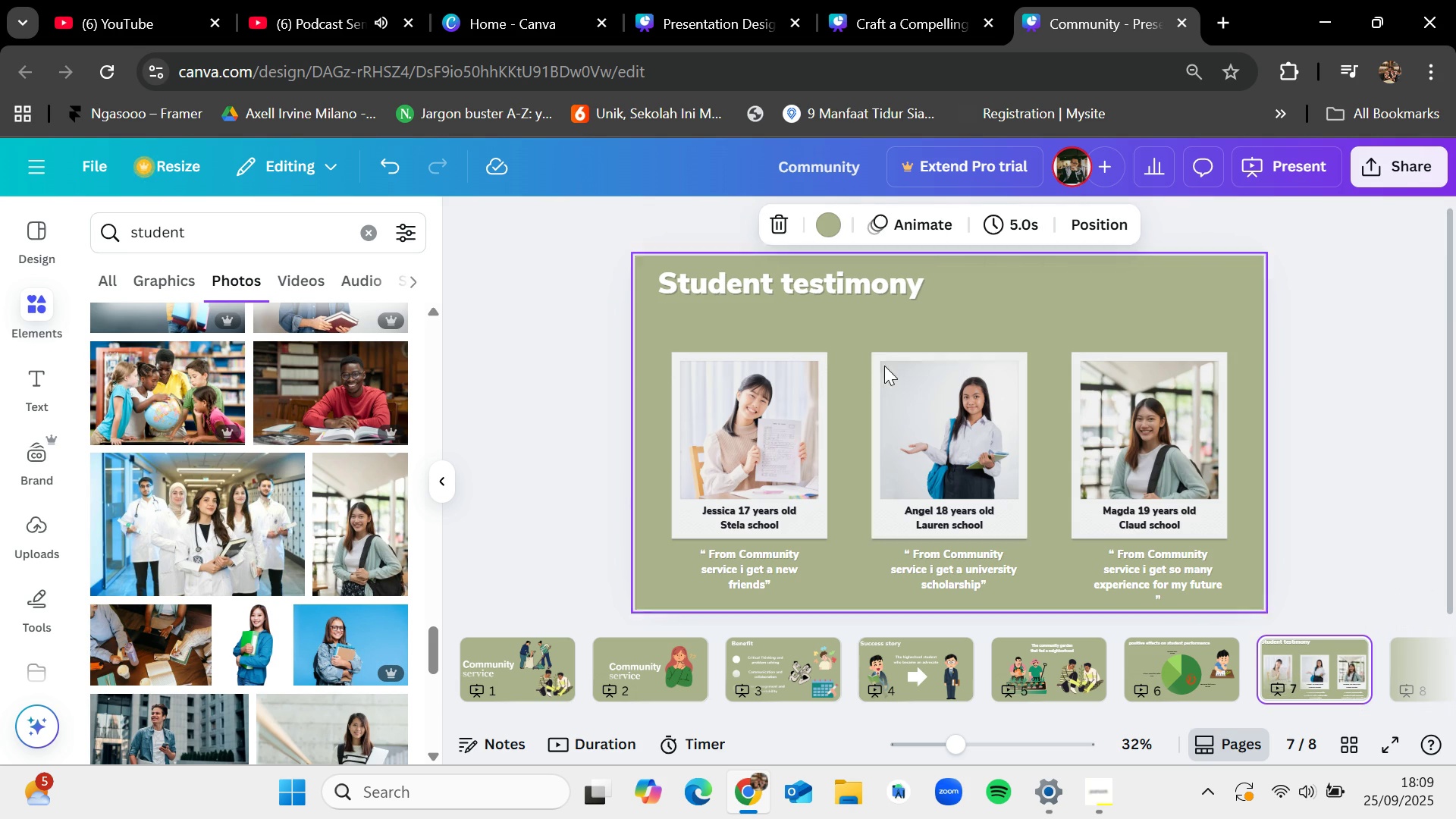 
mouse_move([842, 297])
 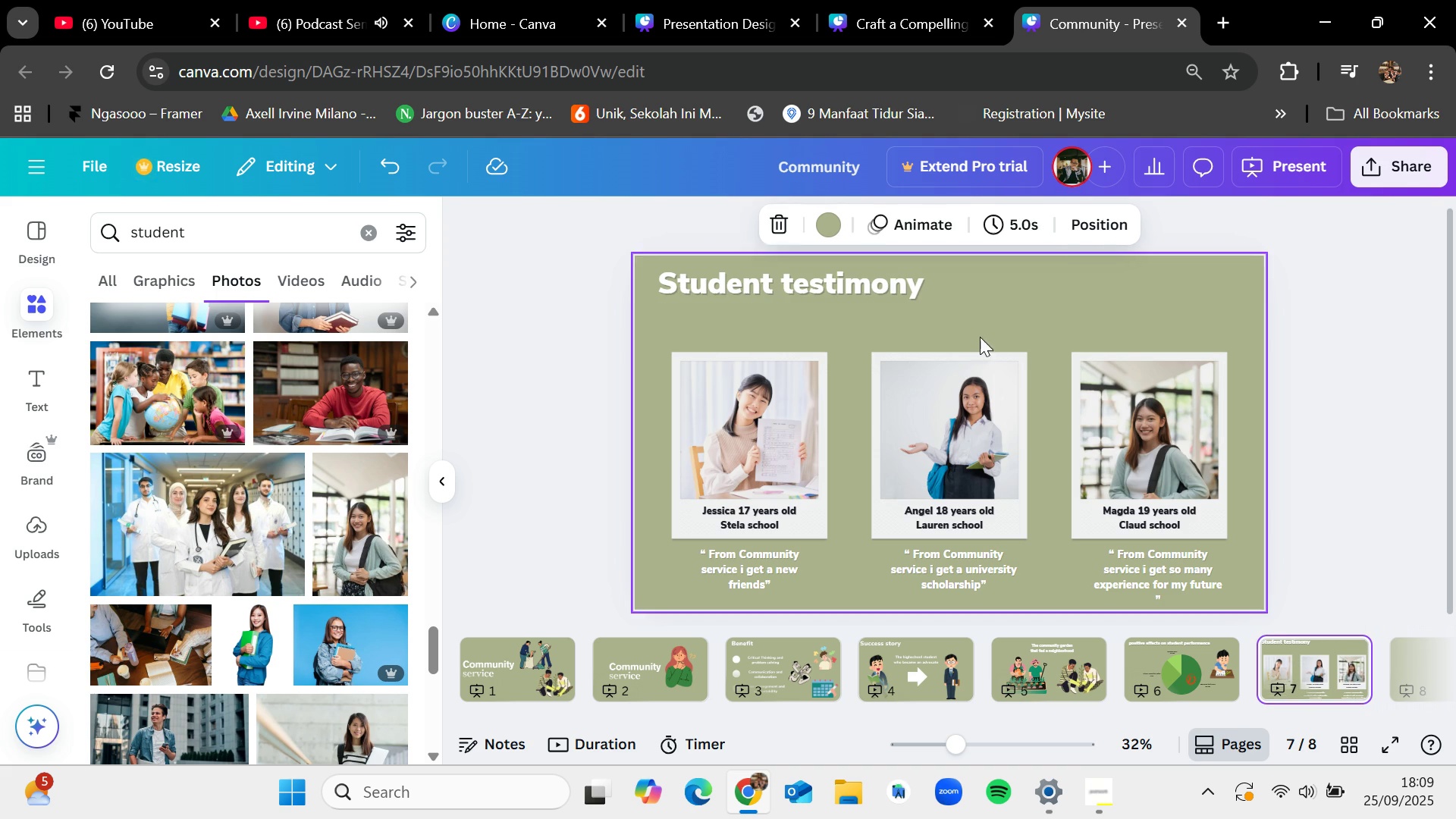 
wait(7.23)
 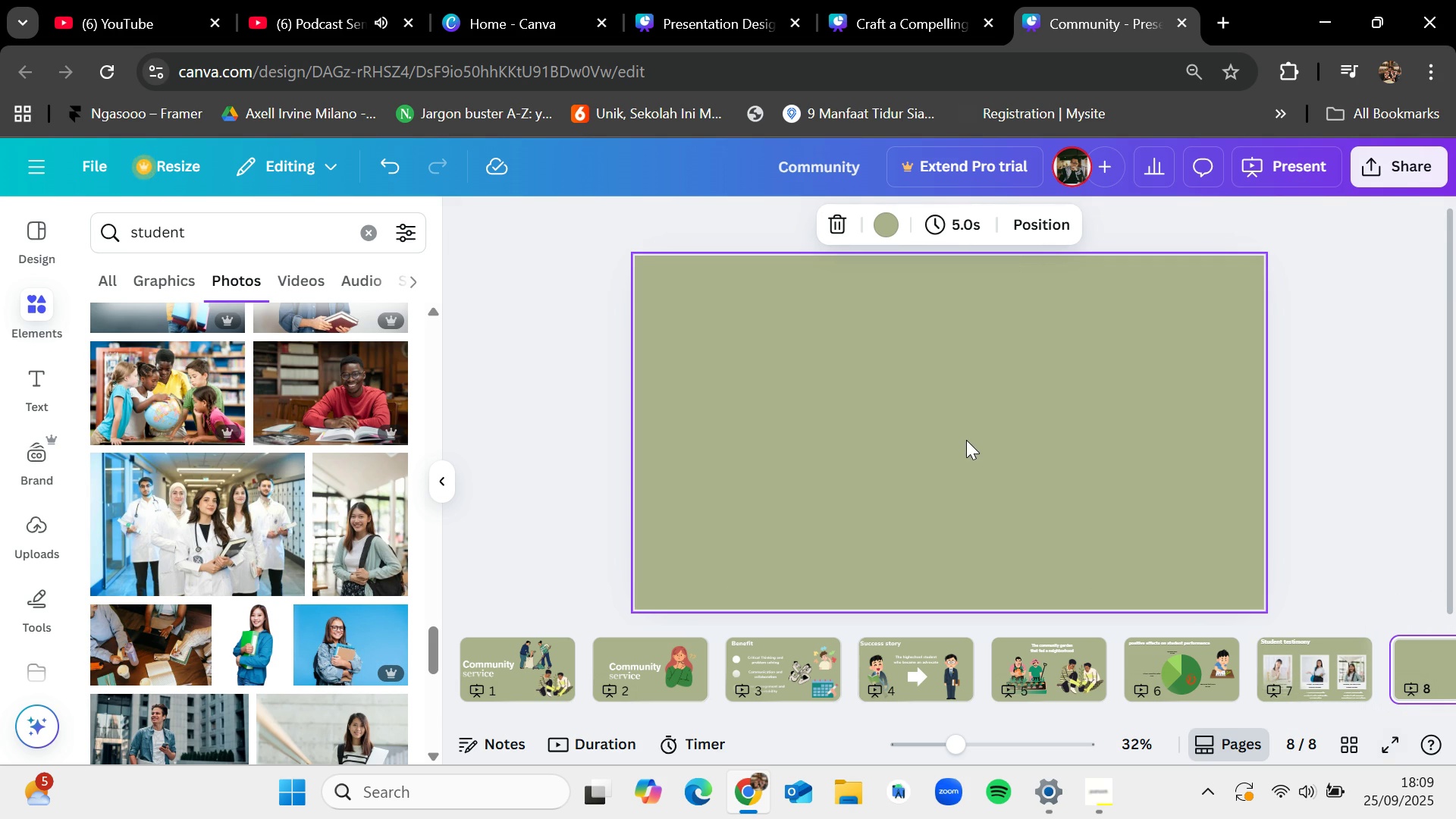 
key(Control+C)
 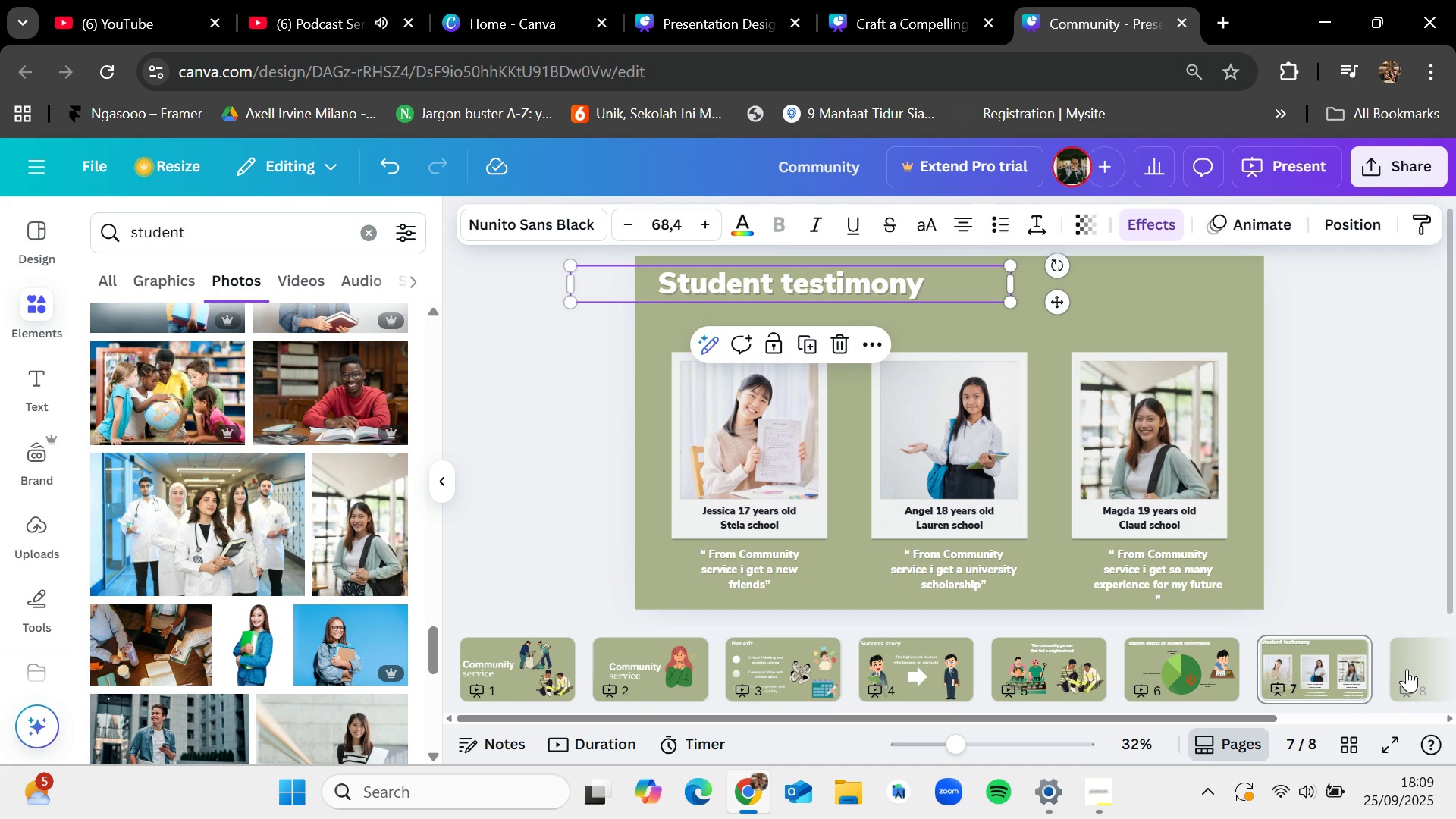 
left_click([1413, 664])
 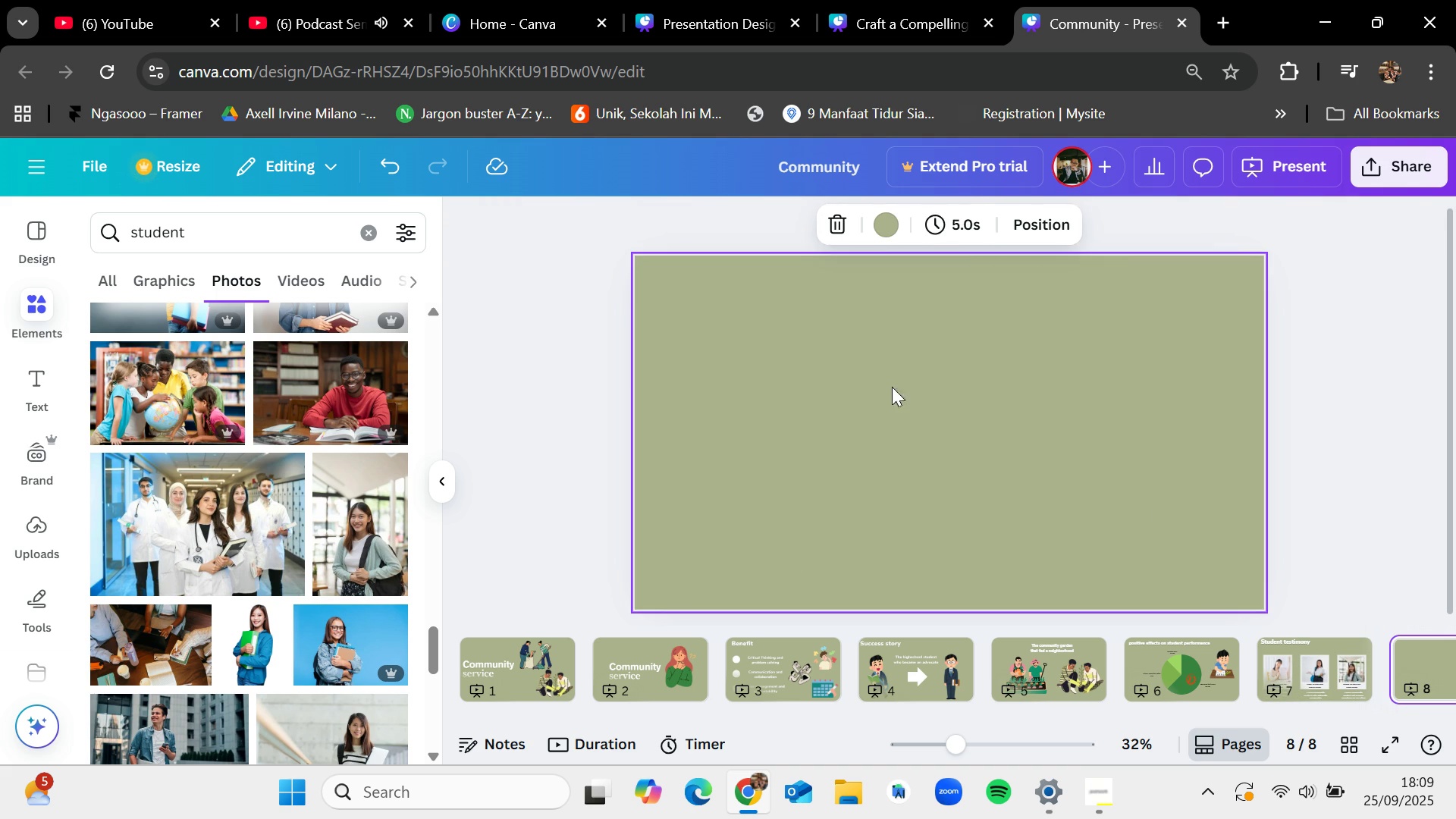 
key(Control+V)
 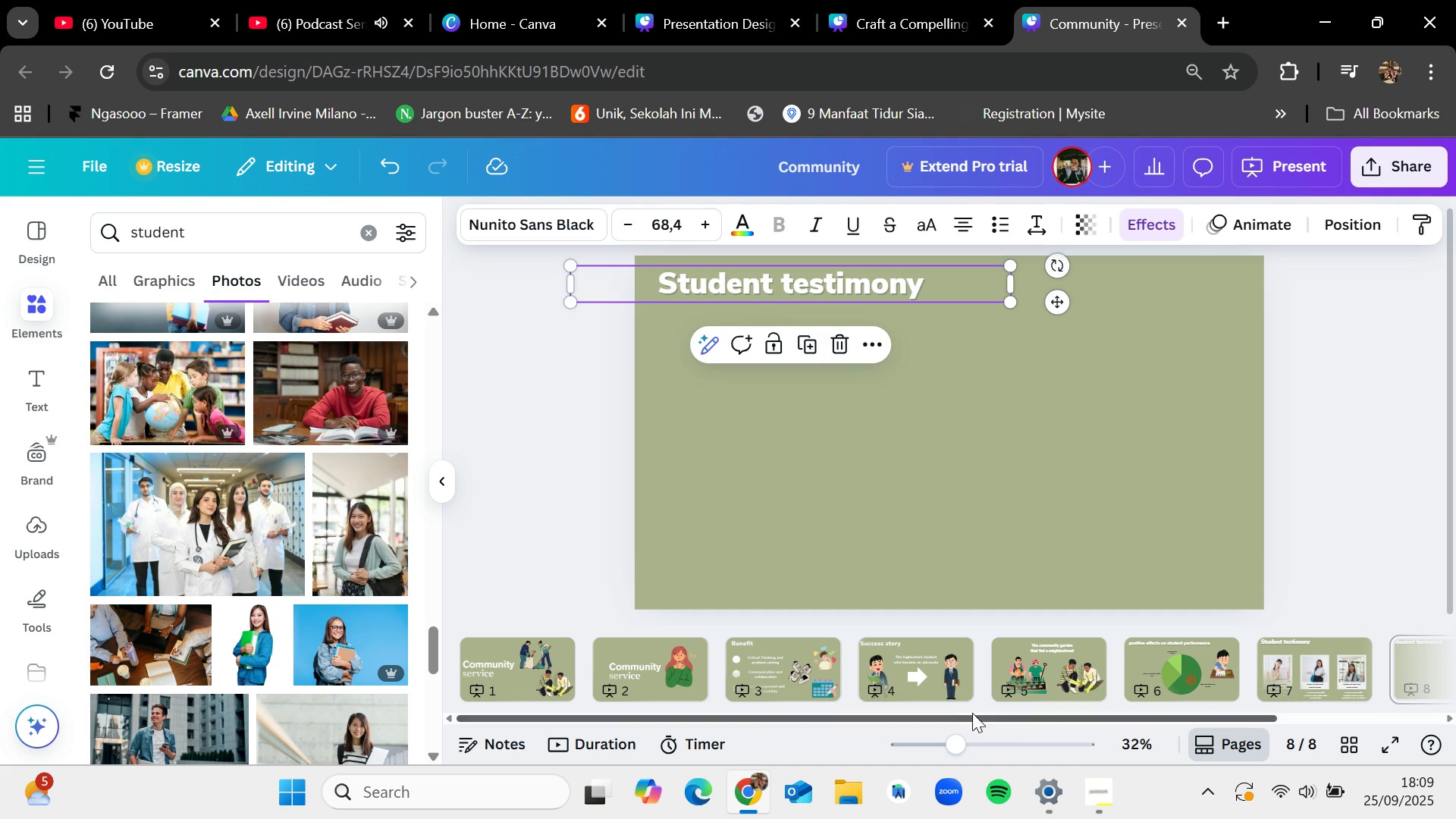 
left_click_drag(start_coordinate=[975, 714], to_coordinate=[1127, 738])
 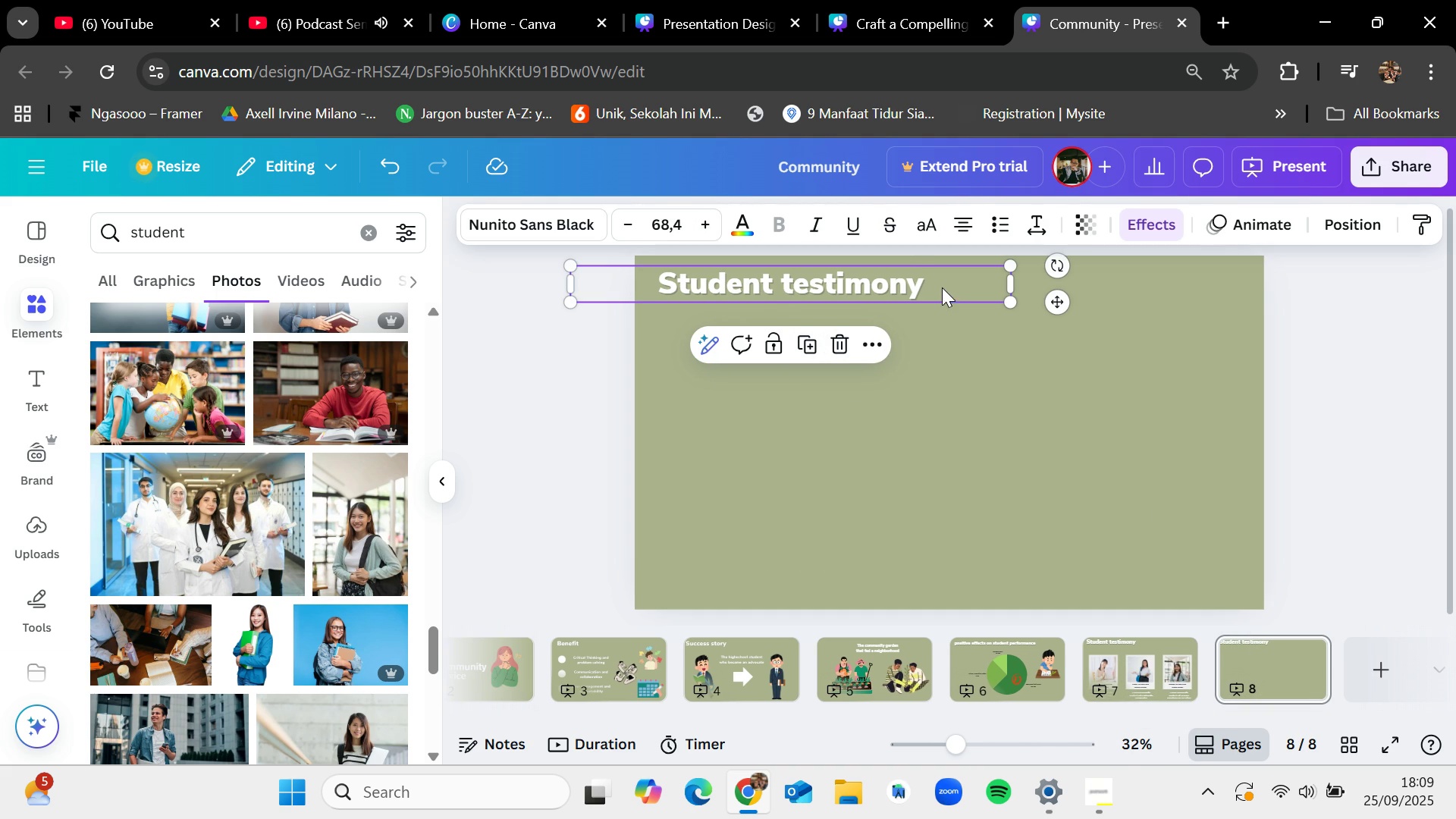 
double_click([942, 287])
 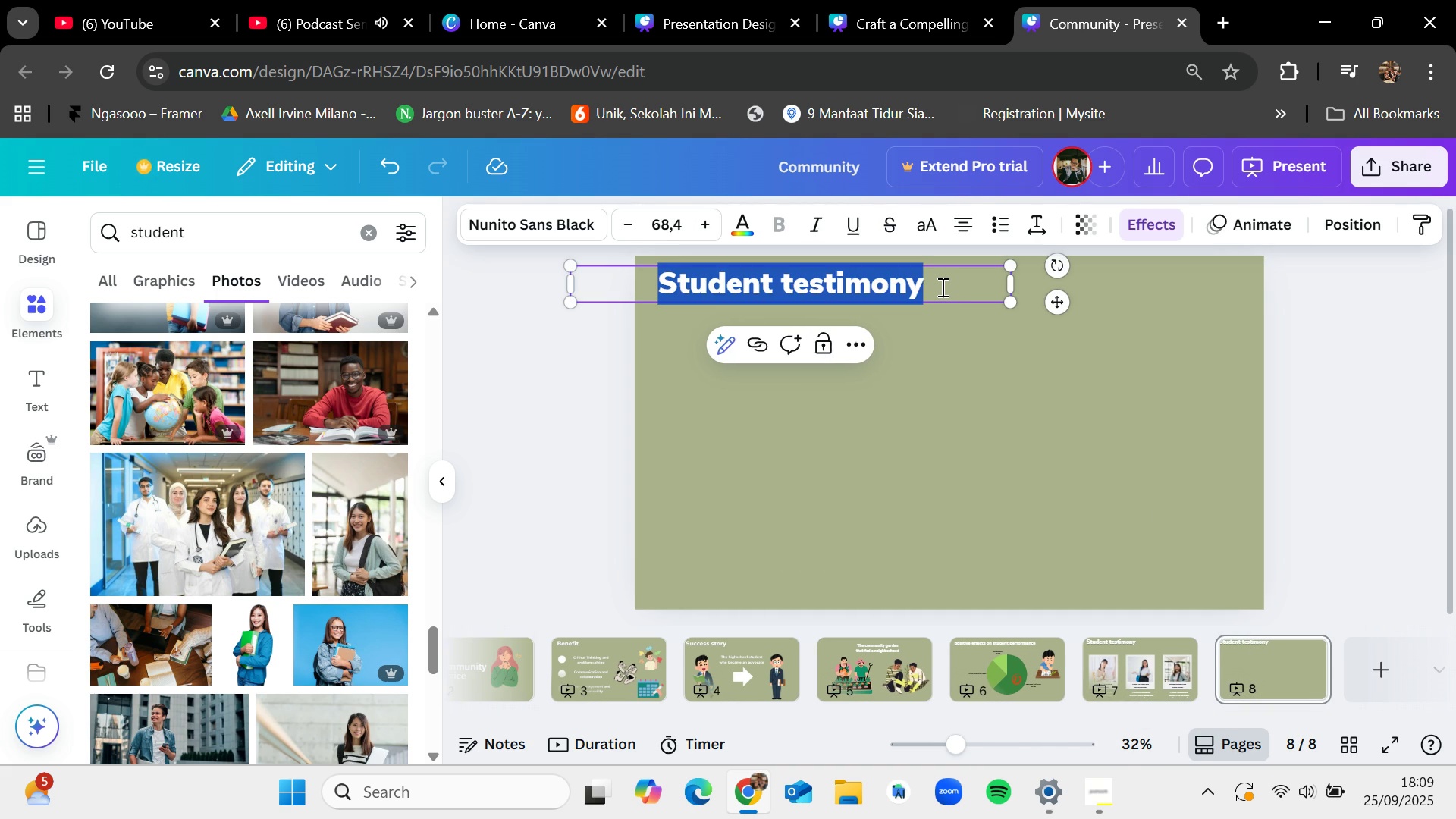 
key(Backspace)
type(Conclusion)
 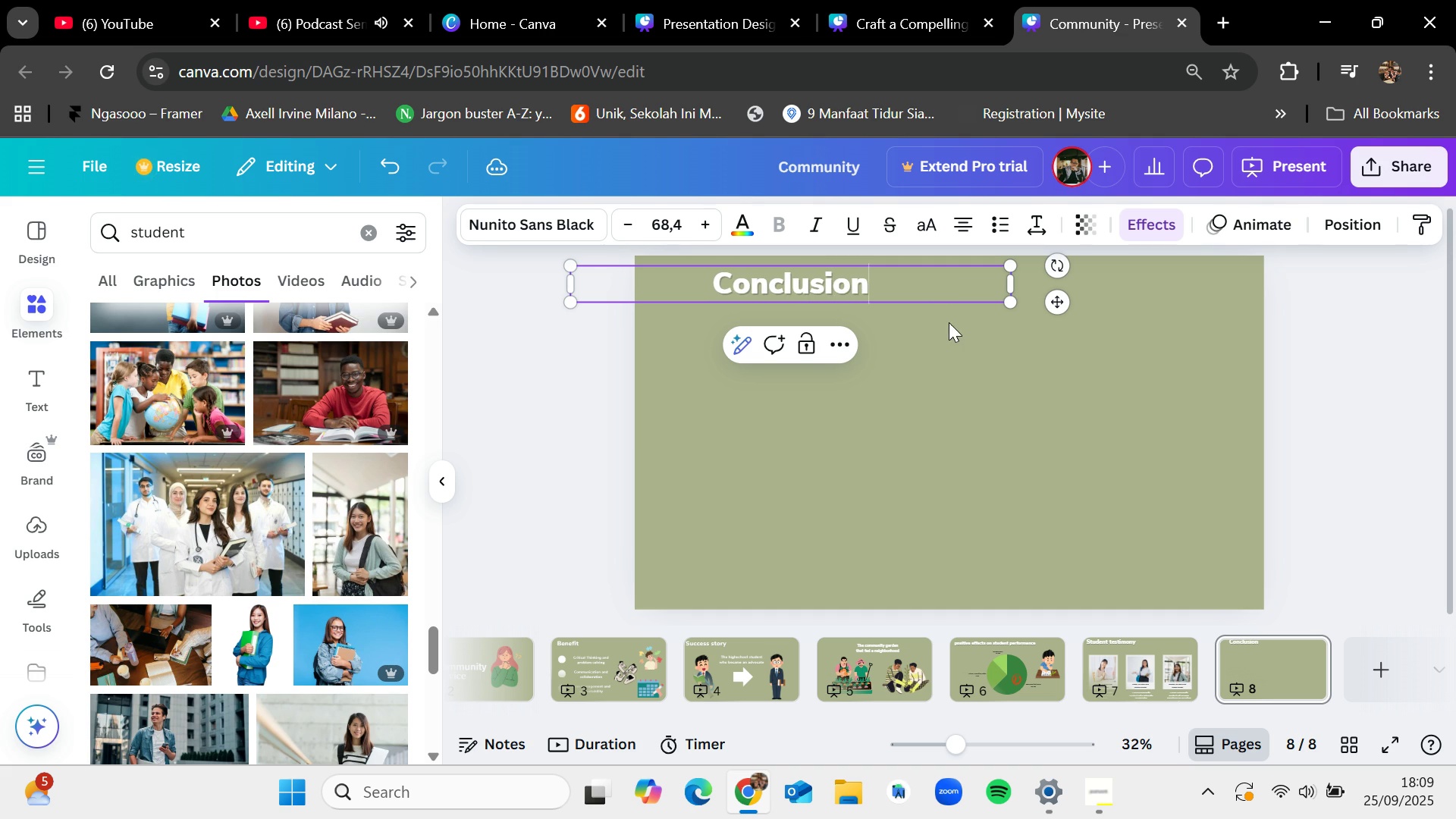 
left_click([971, 416])
 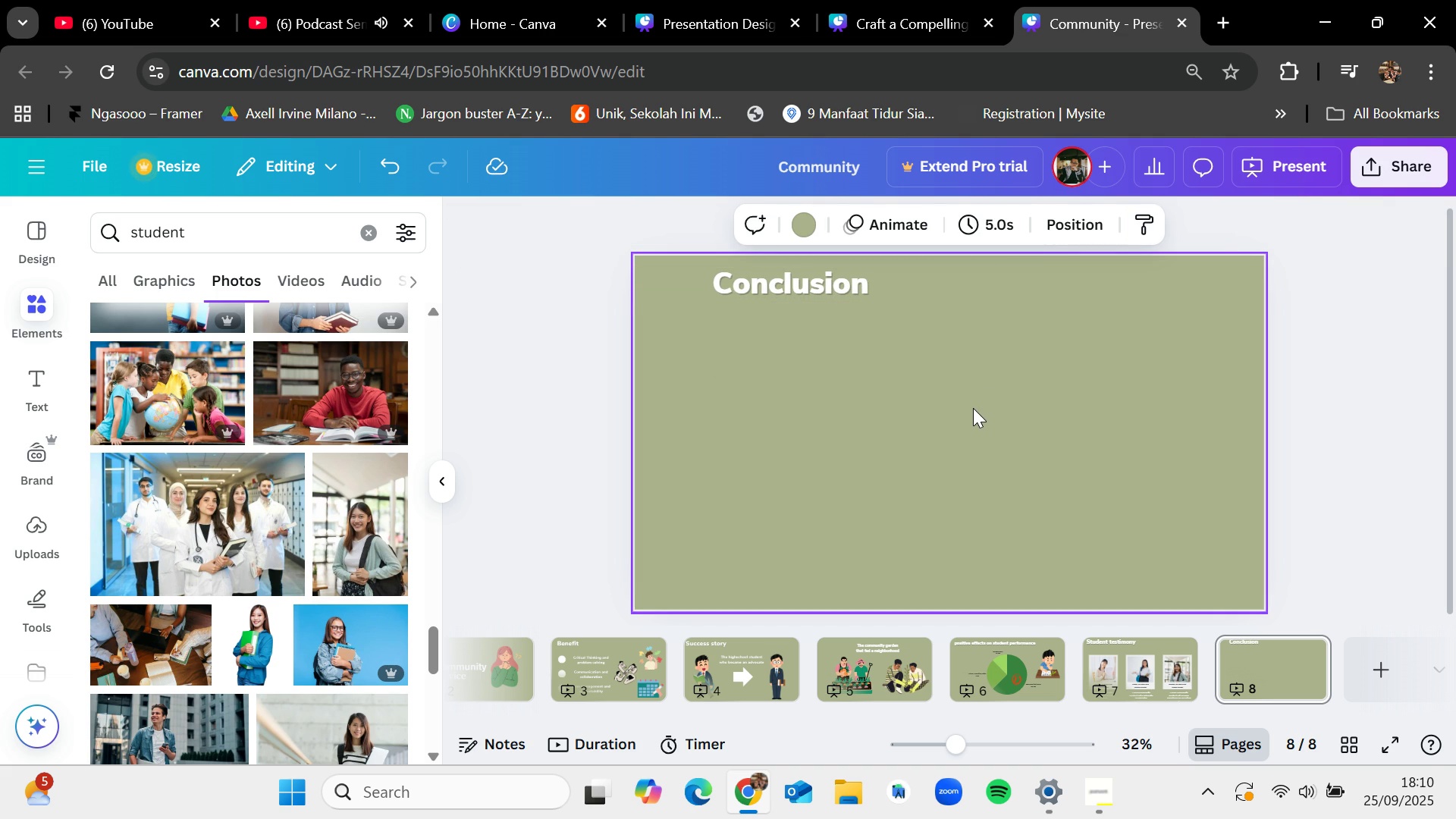 
wait(6.43)
 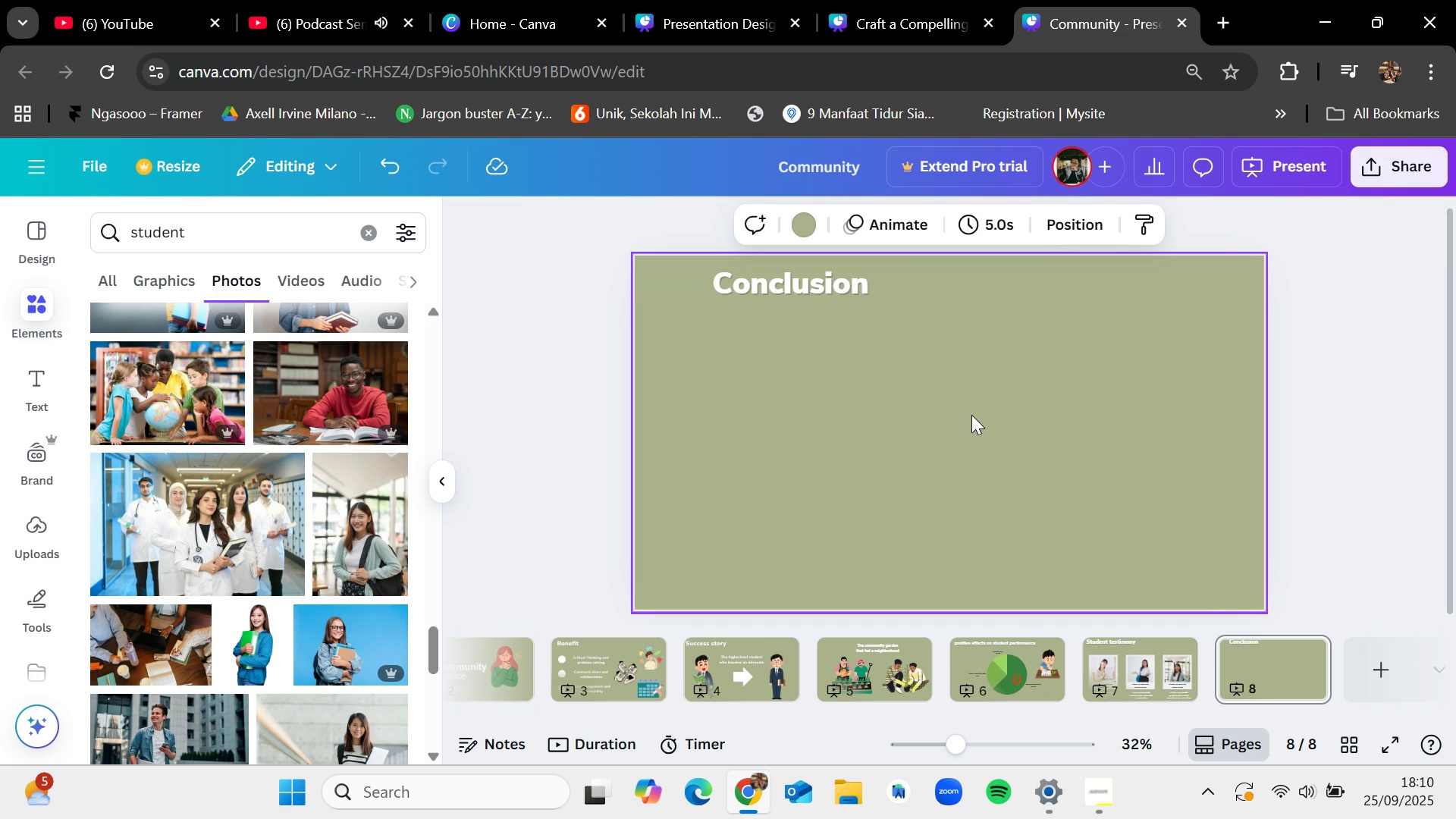 
left_click_drag(start_coordinate=[795, 291], to_coordinate=[789, 293])
 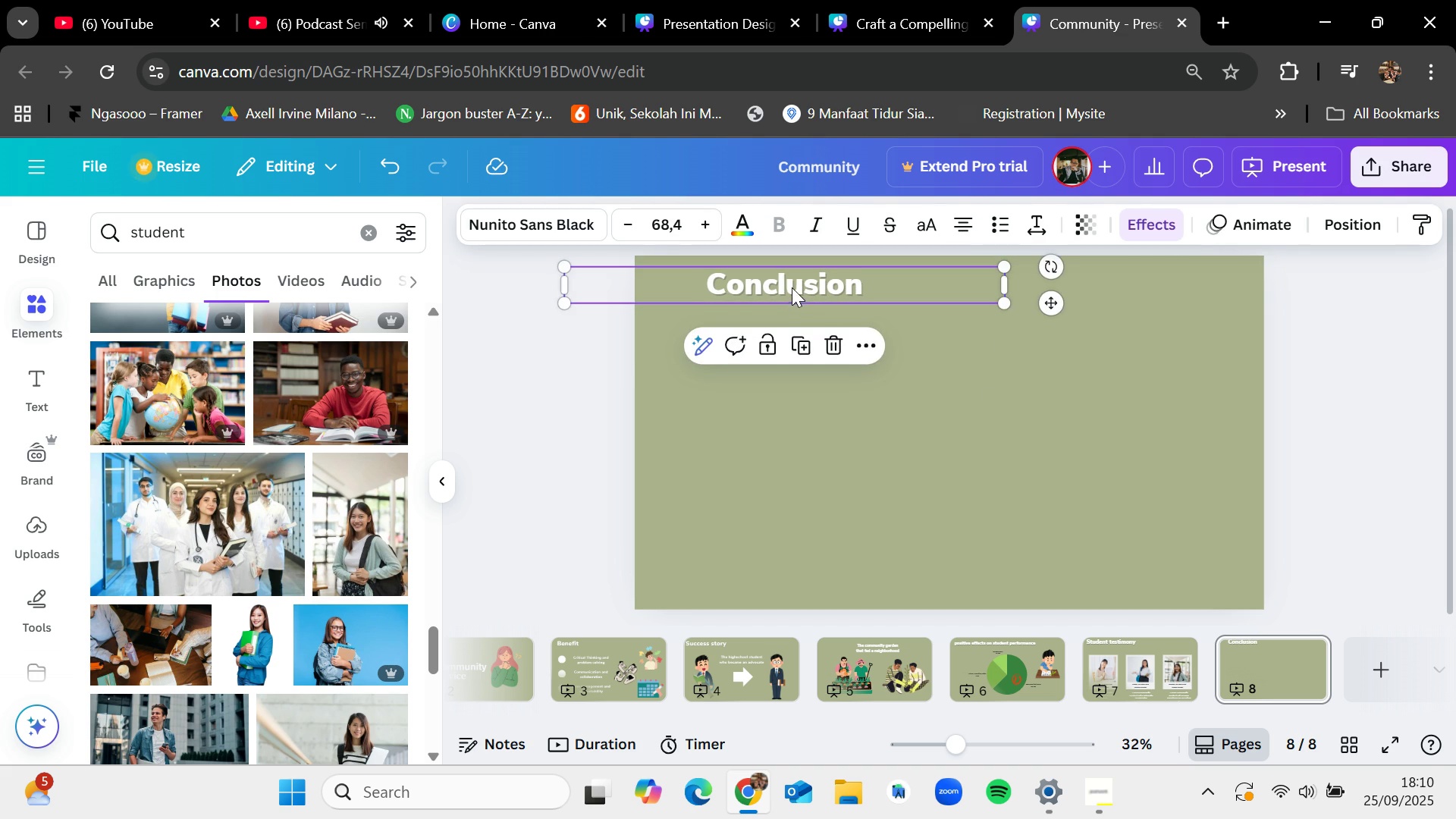 
left_click_drag(start_coordinate=[792, 287], to_coordinate=[789, 290])
 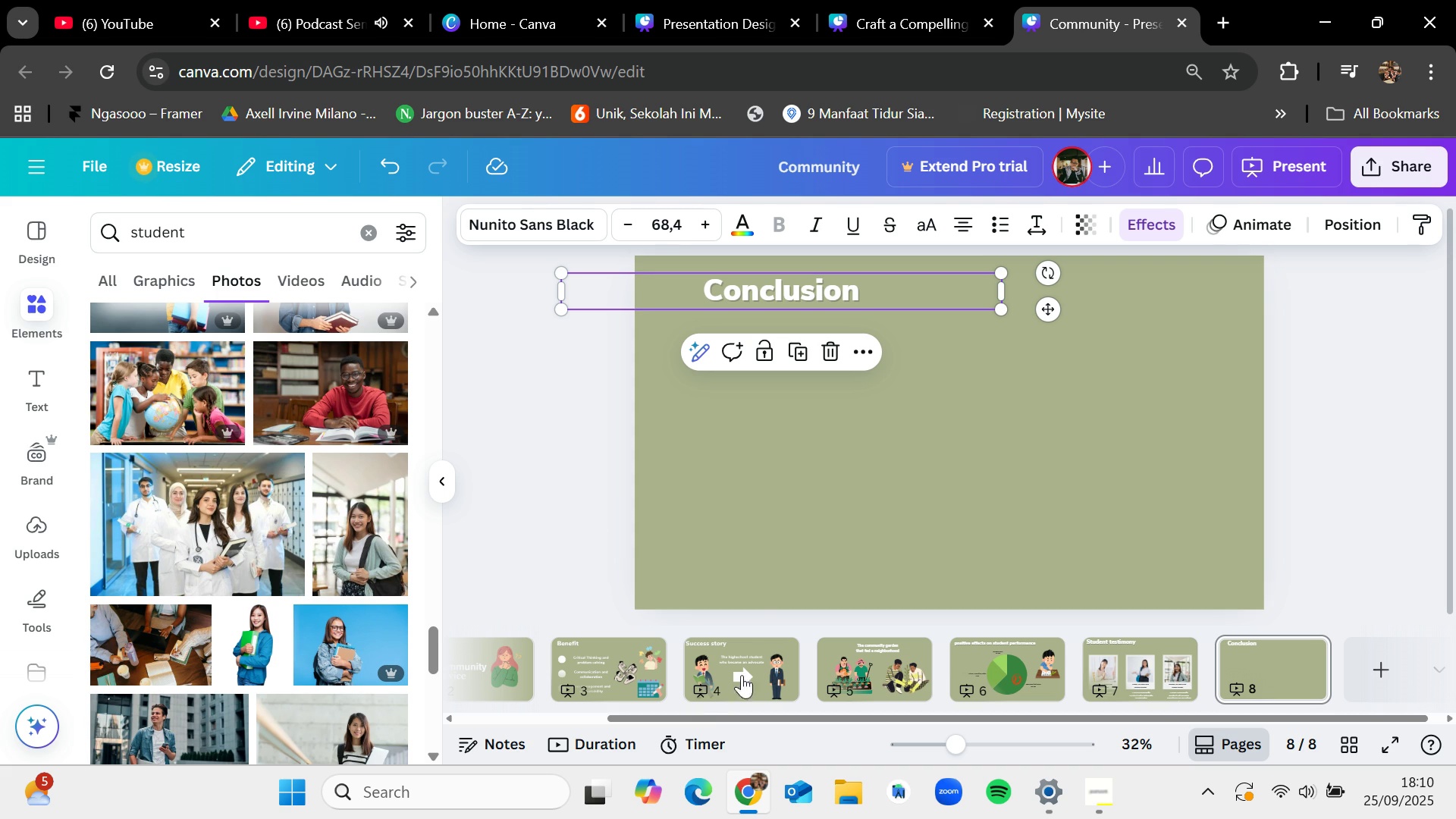 
left_click_drag(start_coordinate=[711, 727], to_coordinate=[656, 725])
 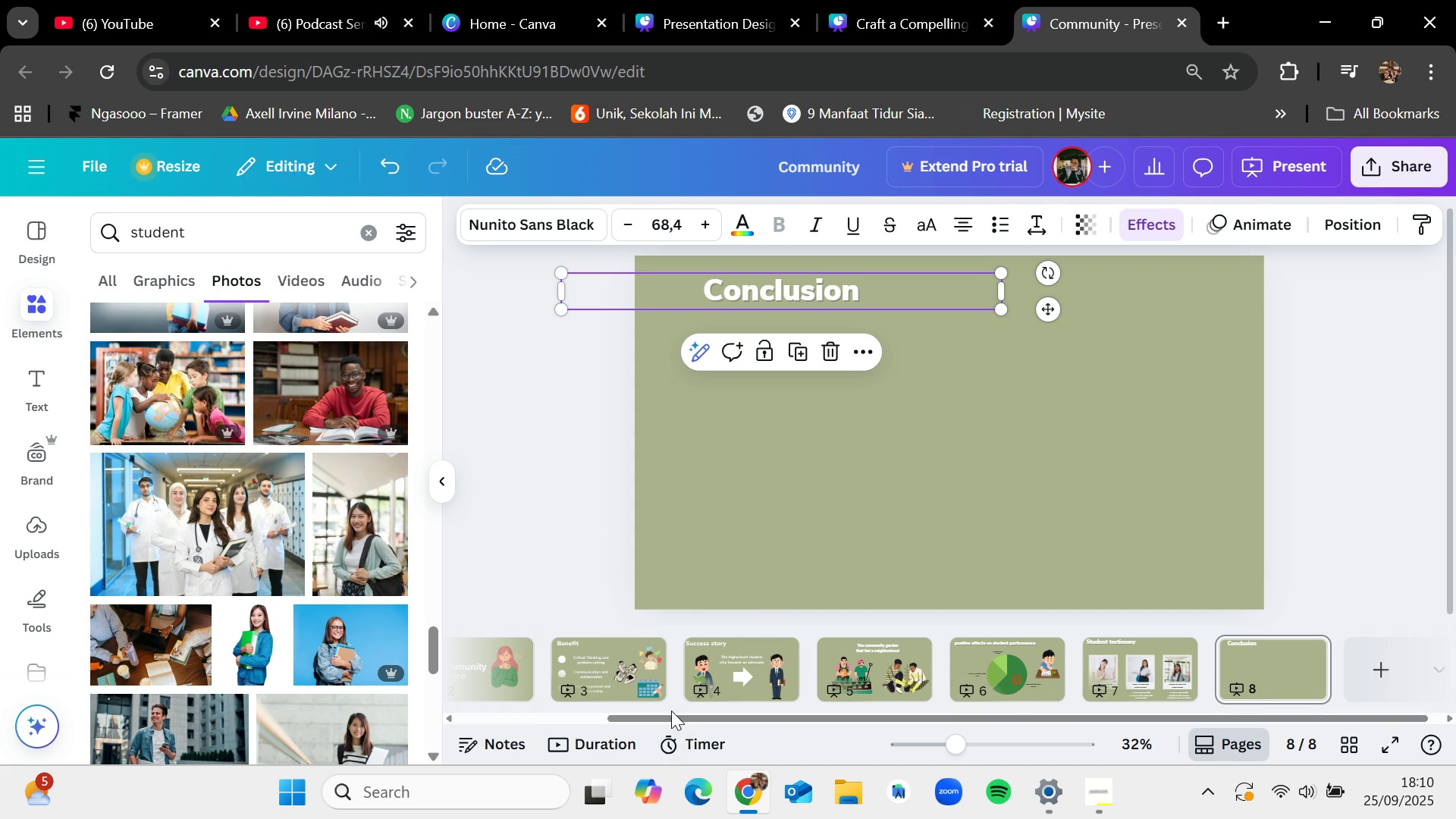 
left_click_drag(start_coordinate=[672, 716], to_coordinate=[491, 729])
 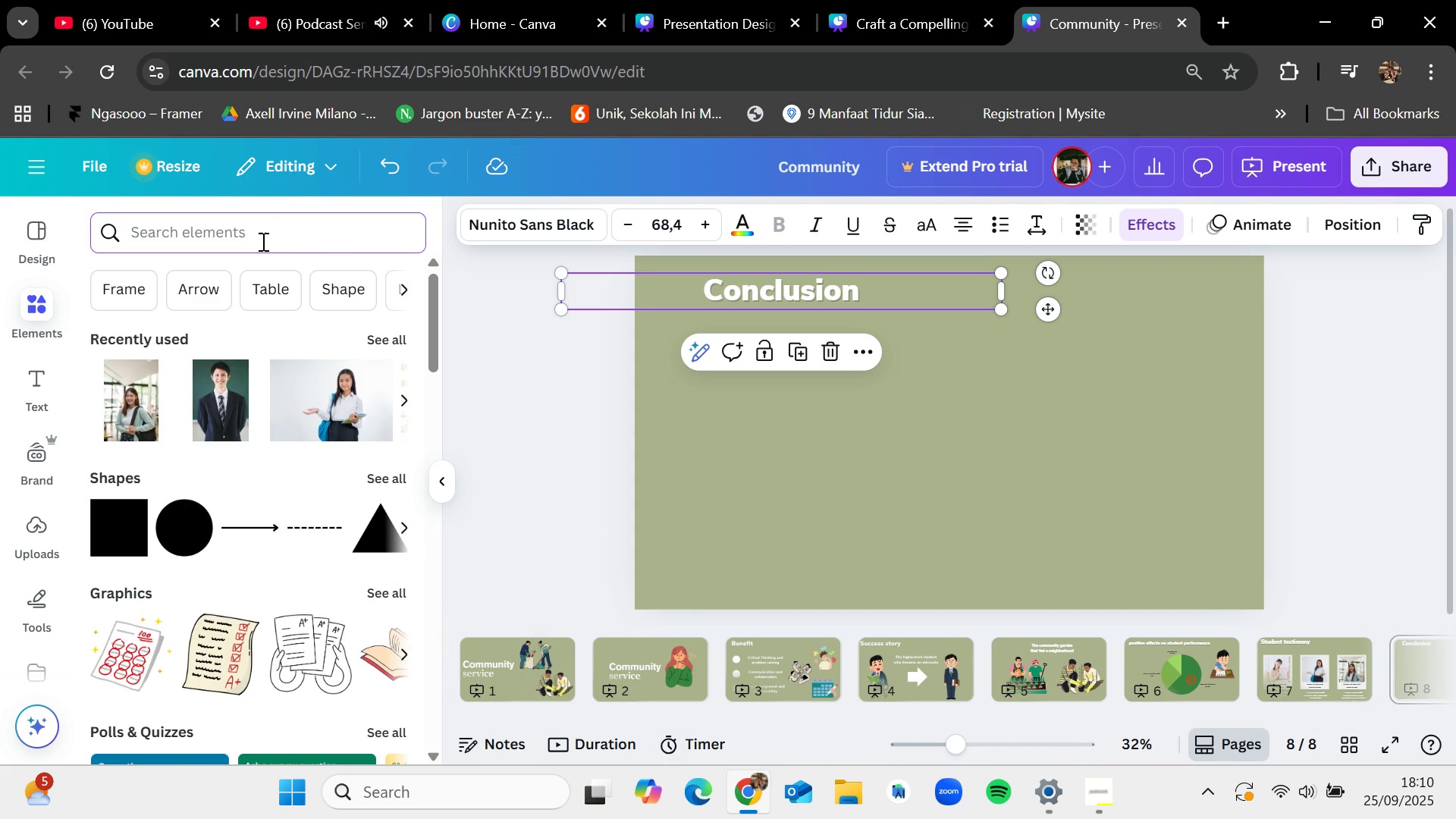 
type(commu)
 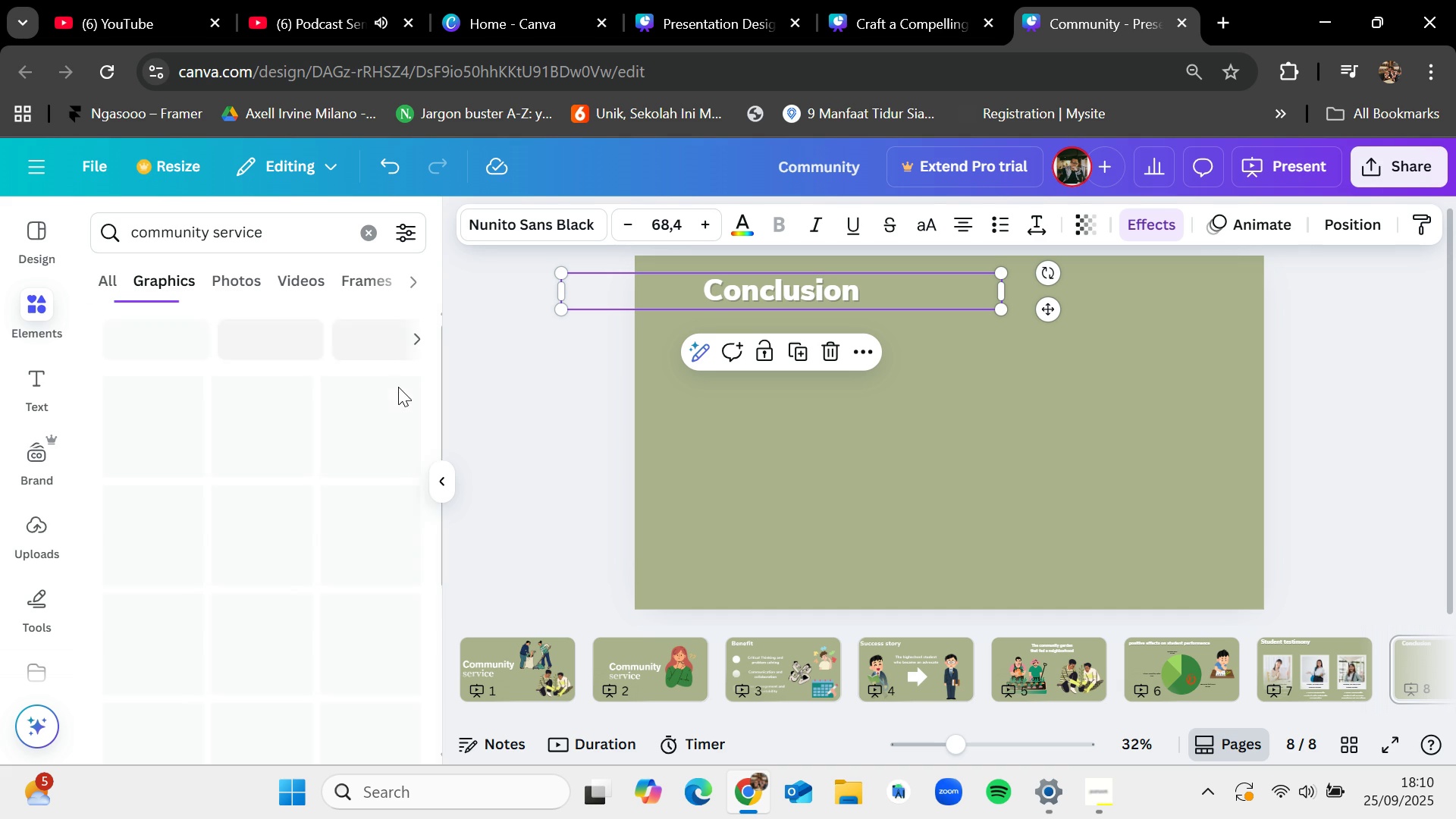 
wait(8.46)
 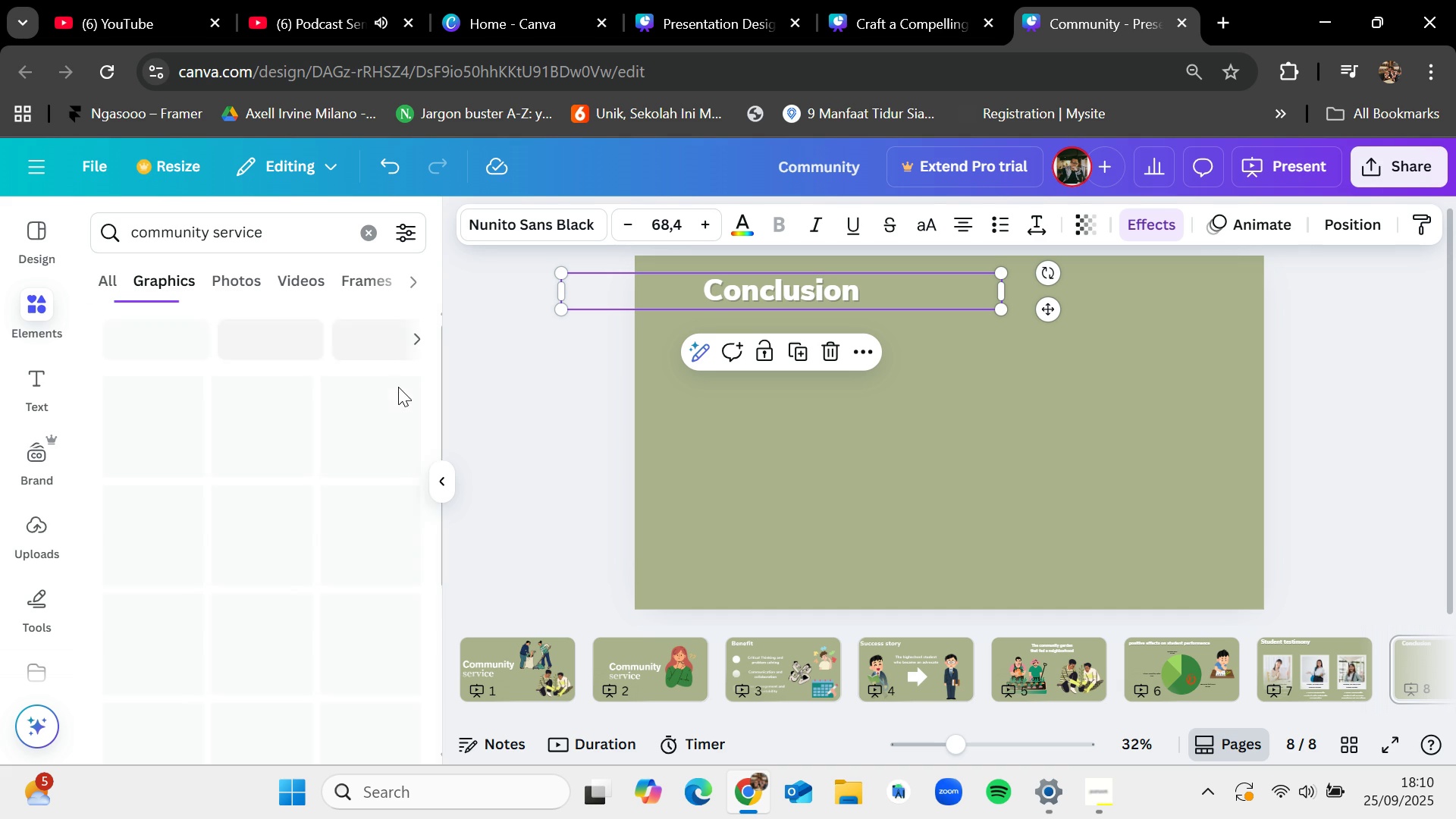 
scroll: coordinate [318, 615], scroll_direction: down, amount: 1.0
 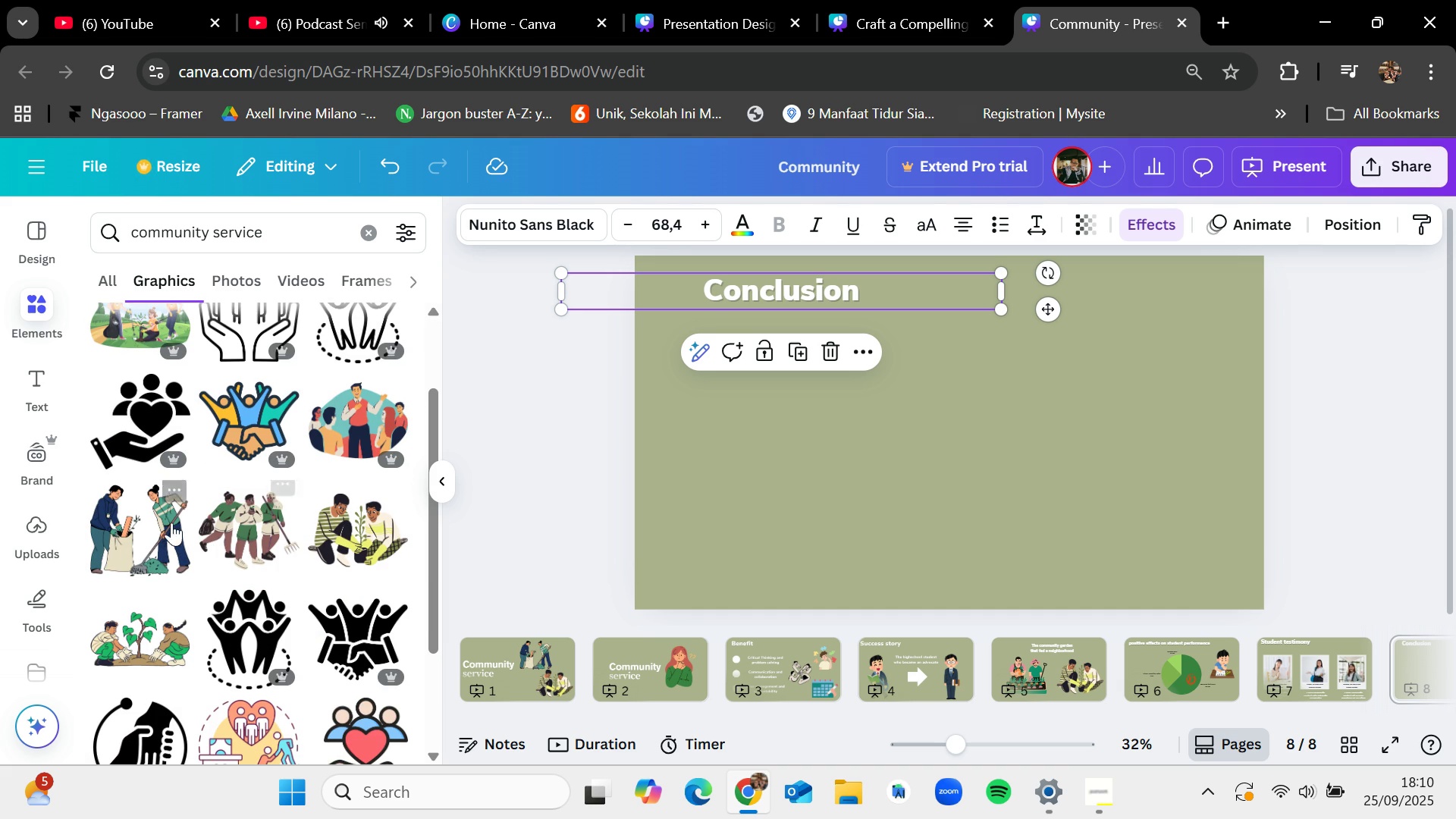 
left_click_drag(start_coordinate=[149, 528], to_coordinate=[714, 402])
 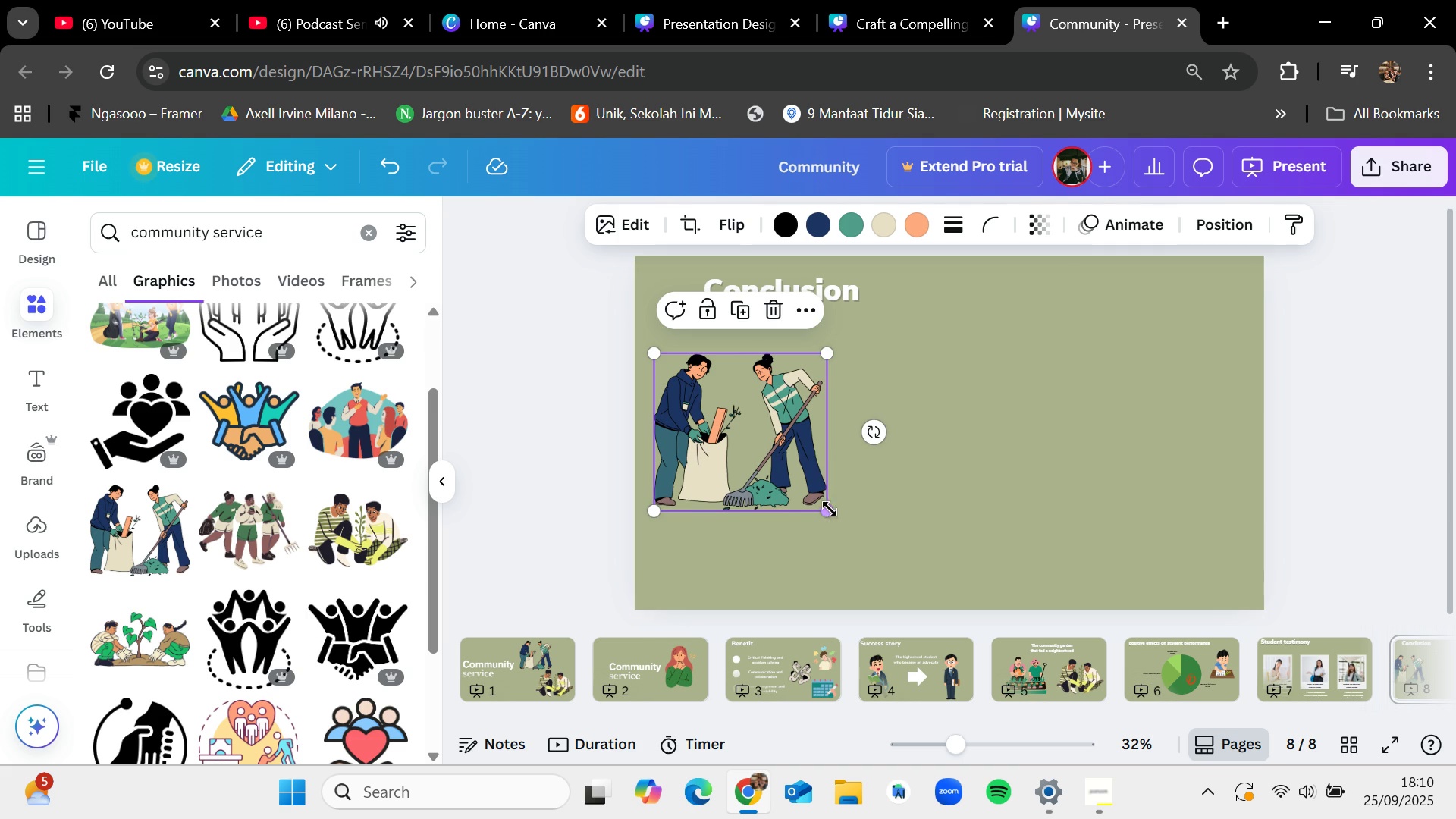 
left_click_drag(start_coordinate=[827, 510], to_coordinate=[797, 479])
 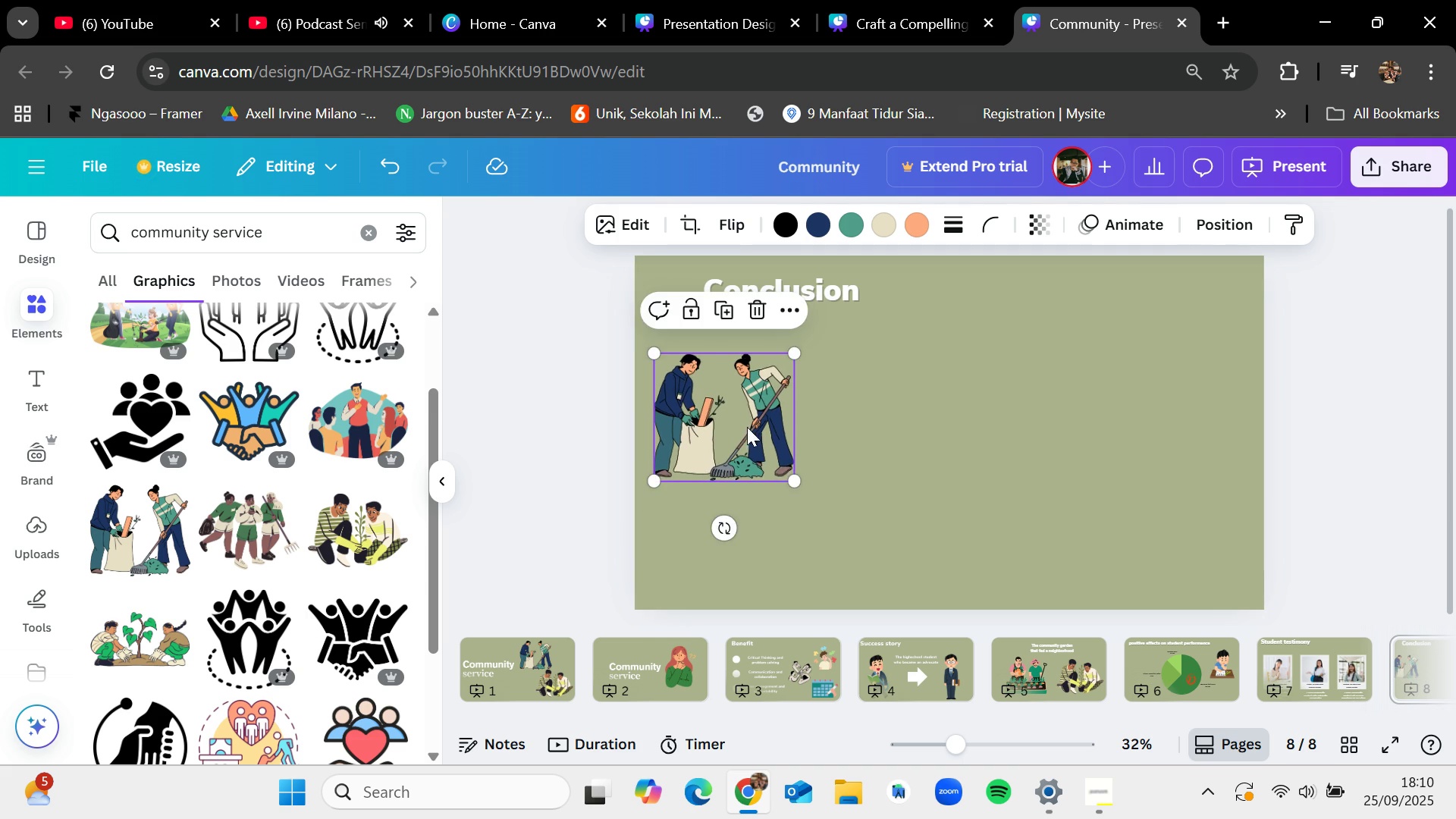 
left_click_drag(start_coordinate=[746, 423], to_coordinate=[744, 396])
 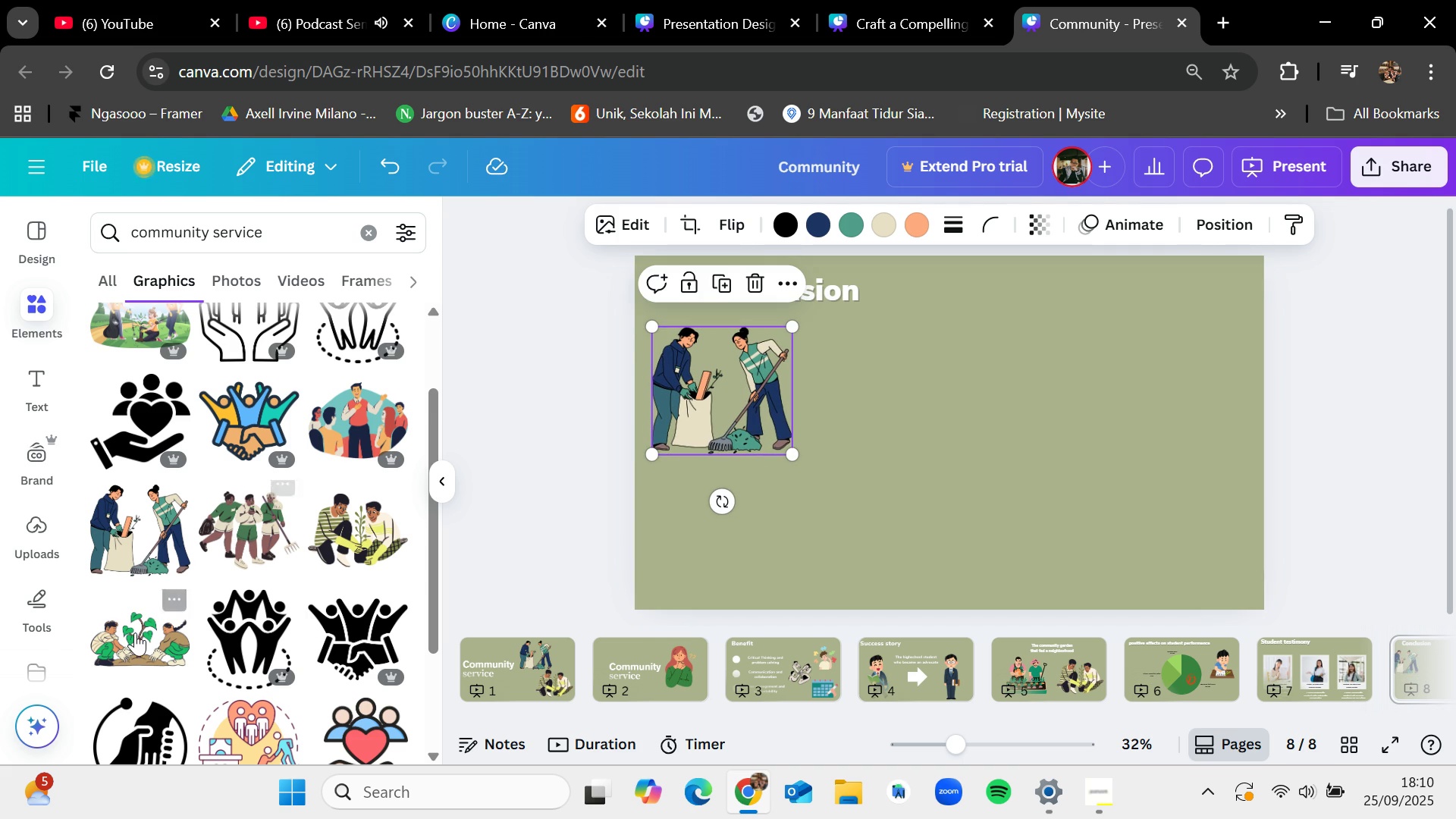 
left_click_drag(start_coordinate=[135, 634], to_coordinate=[817, 449])
 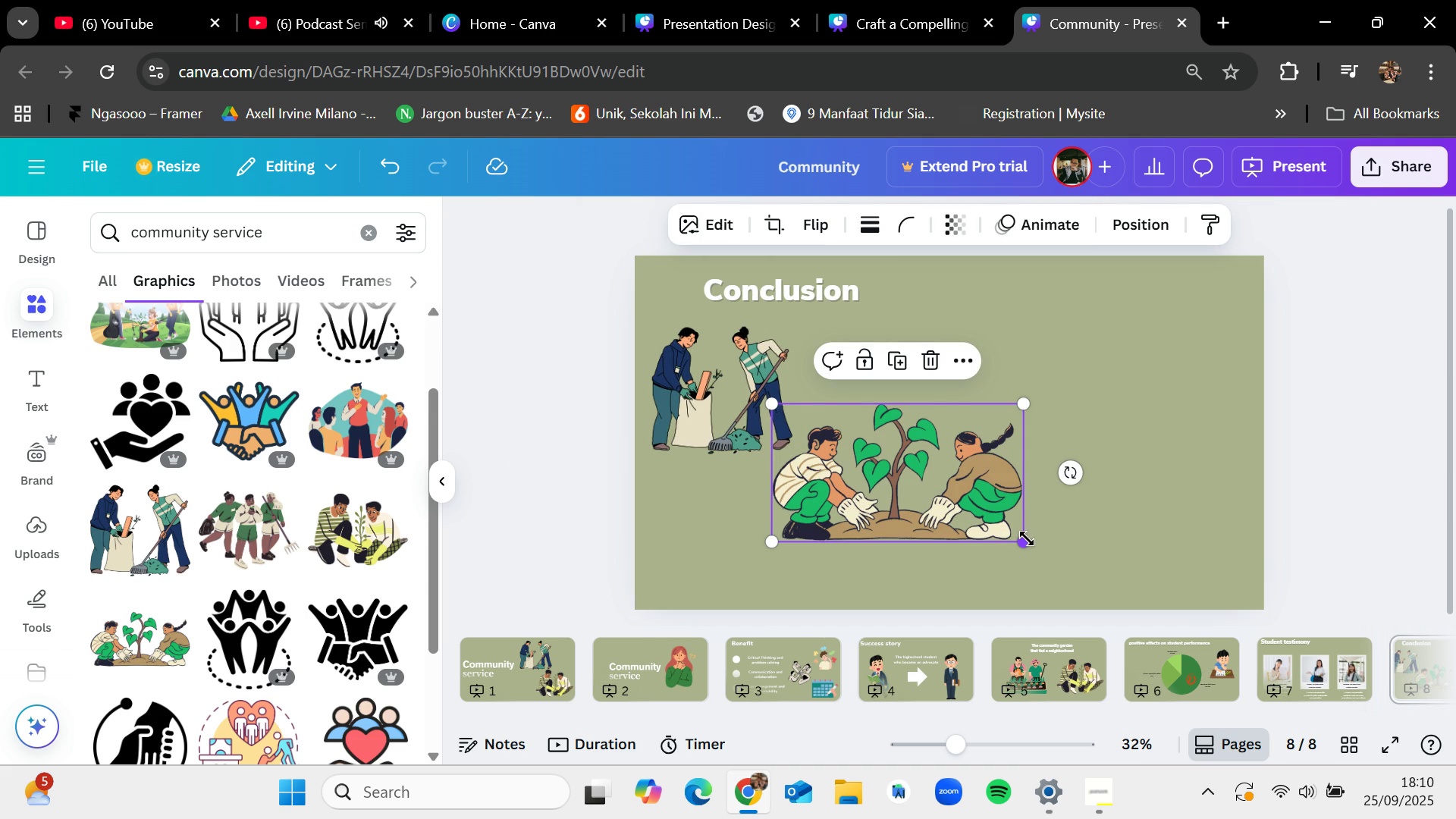 
left_click_drag(start_coordinate=[1023, 535], to_coordinate=[958, 503])
 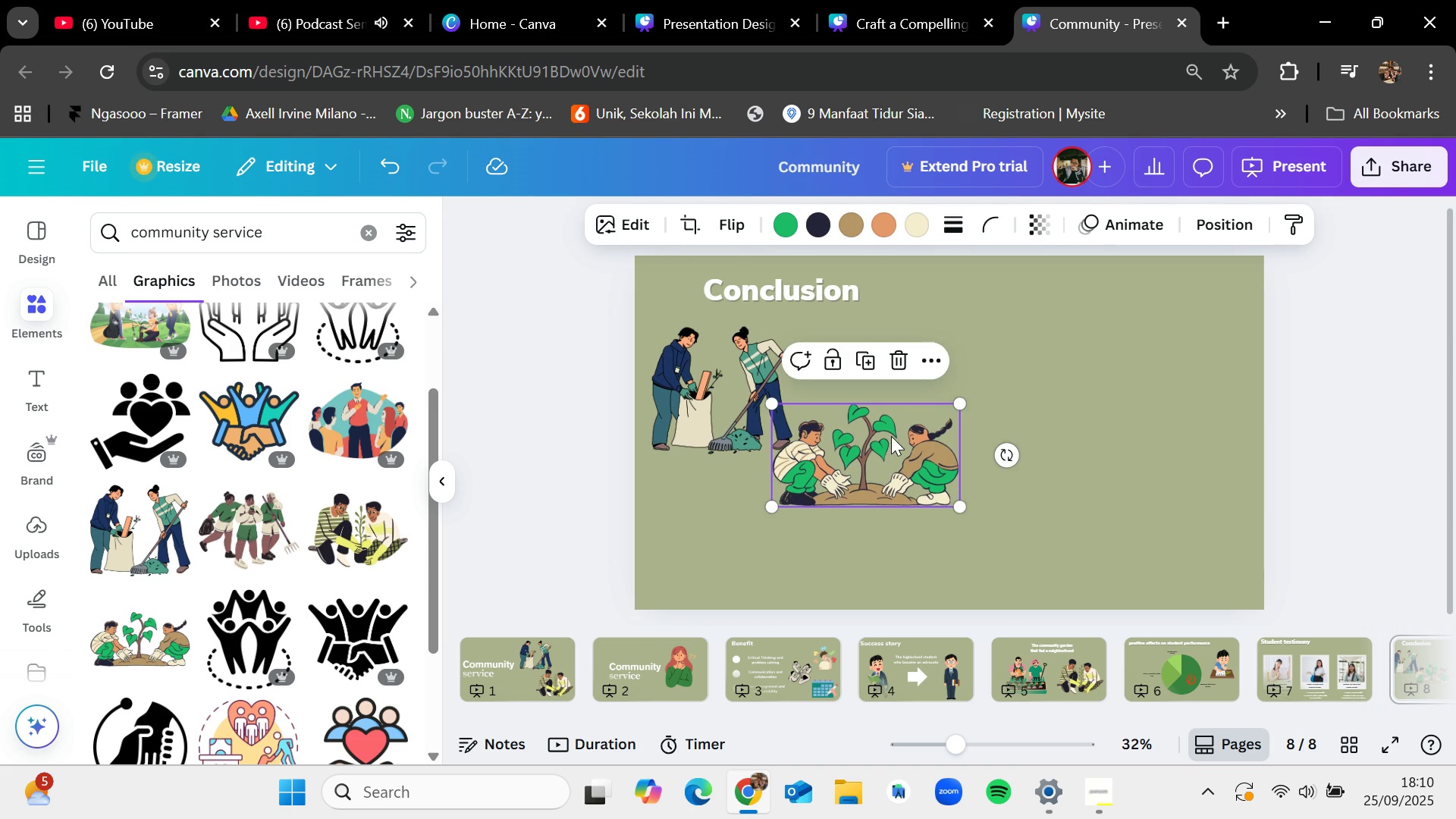 
left_click_drag(start_coordinate=[891, 436], to_coordinate=[901, 463])
 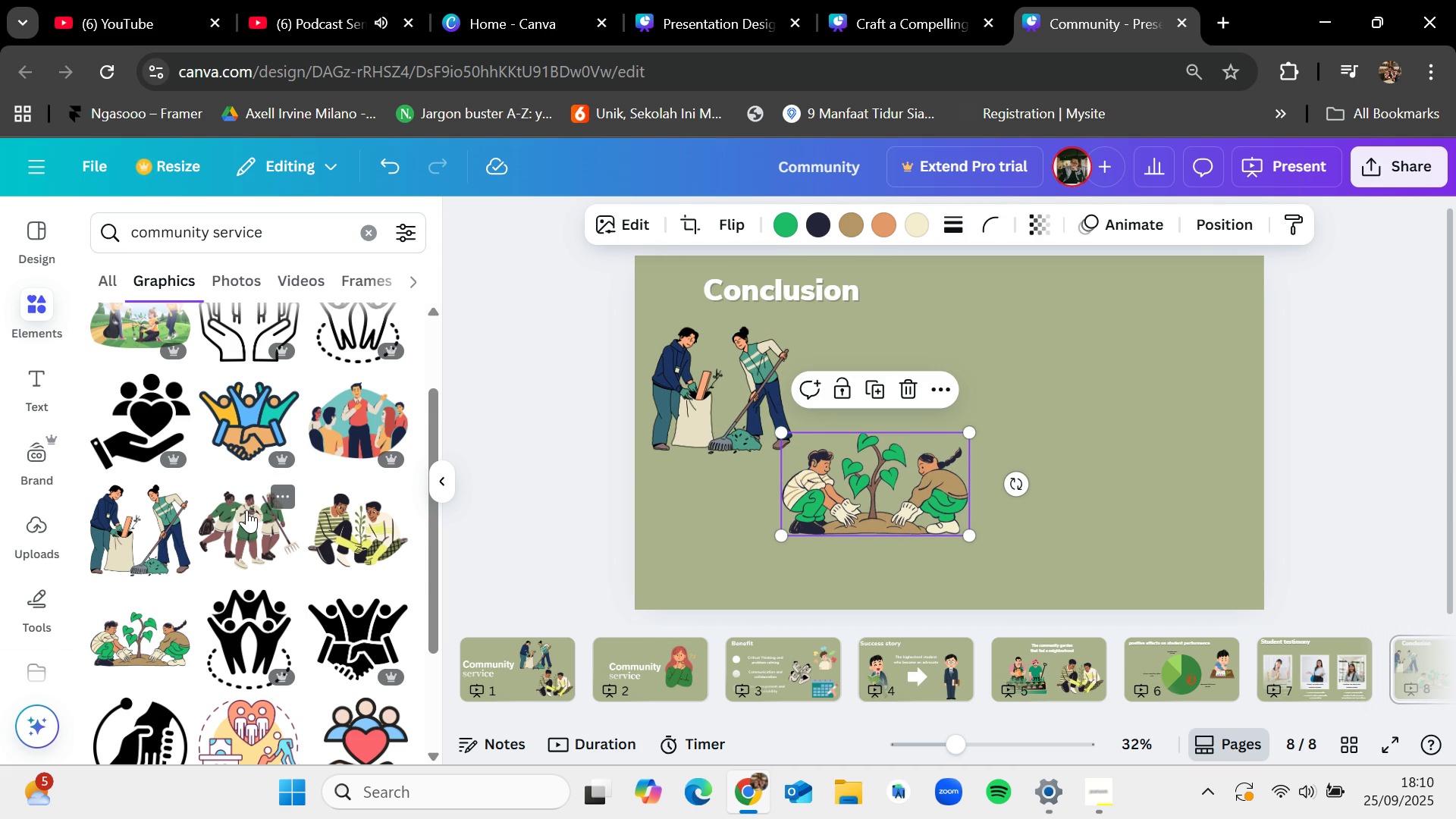 
left_click_drag(start_coordinate=[240, 510], to_coordinate=[686, 447])
 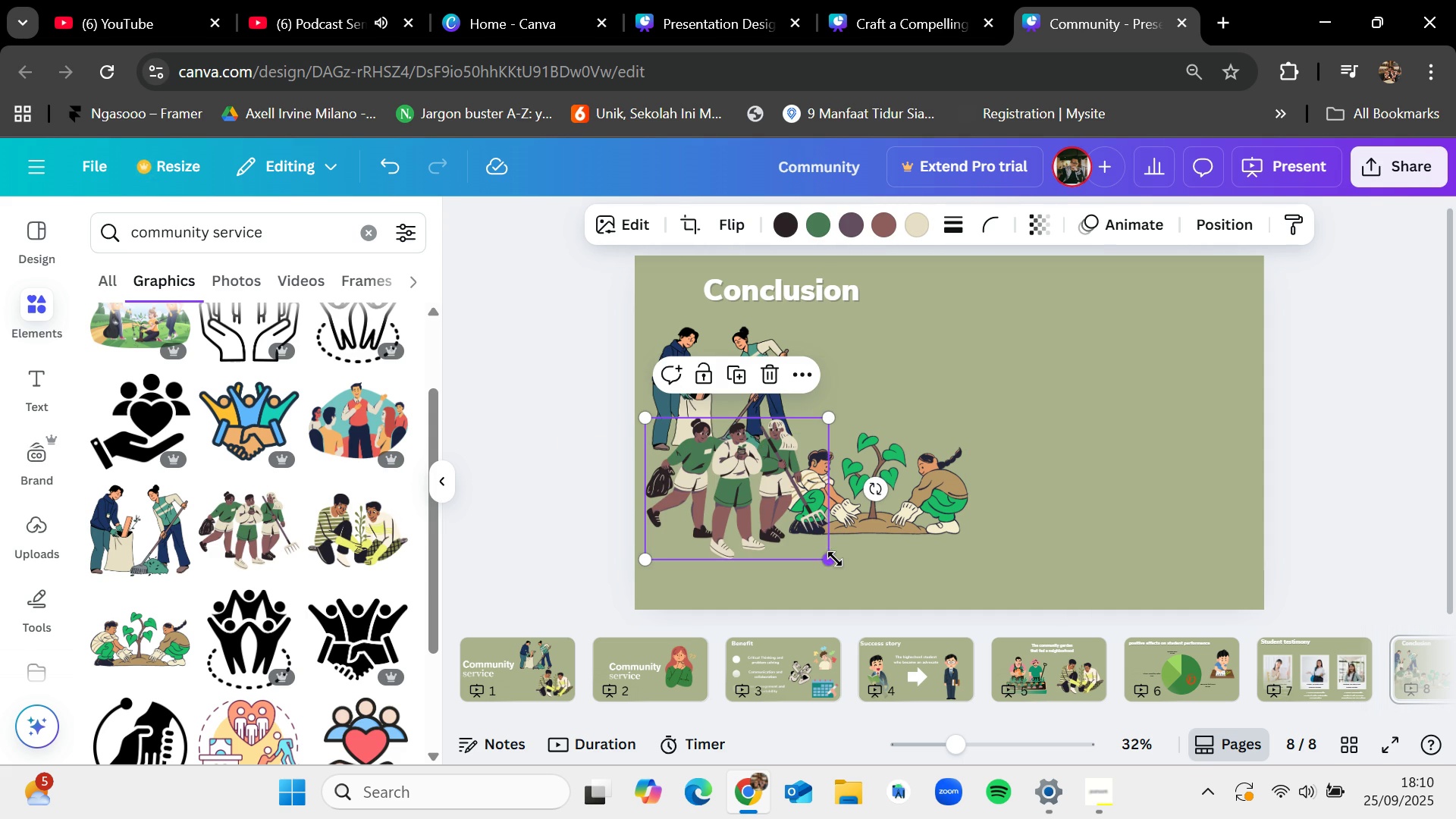 
left_click_drag(start_coordinate=[832, 561], to_coordinate=[807, 544])
 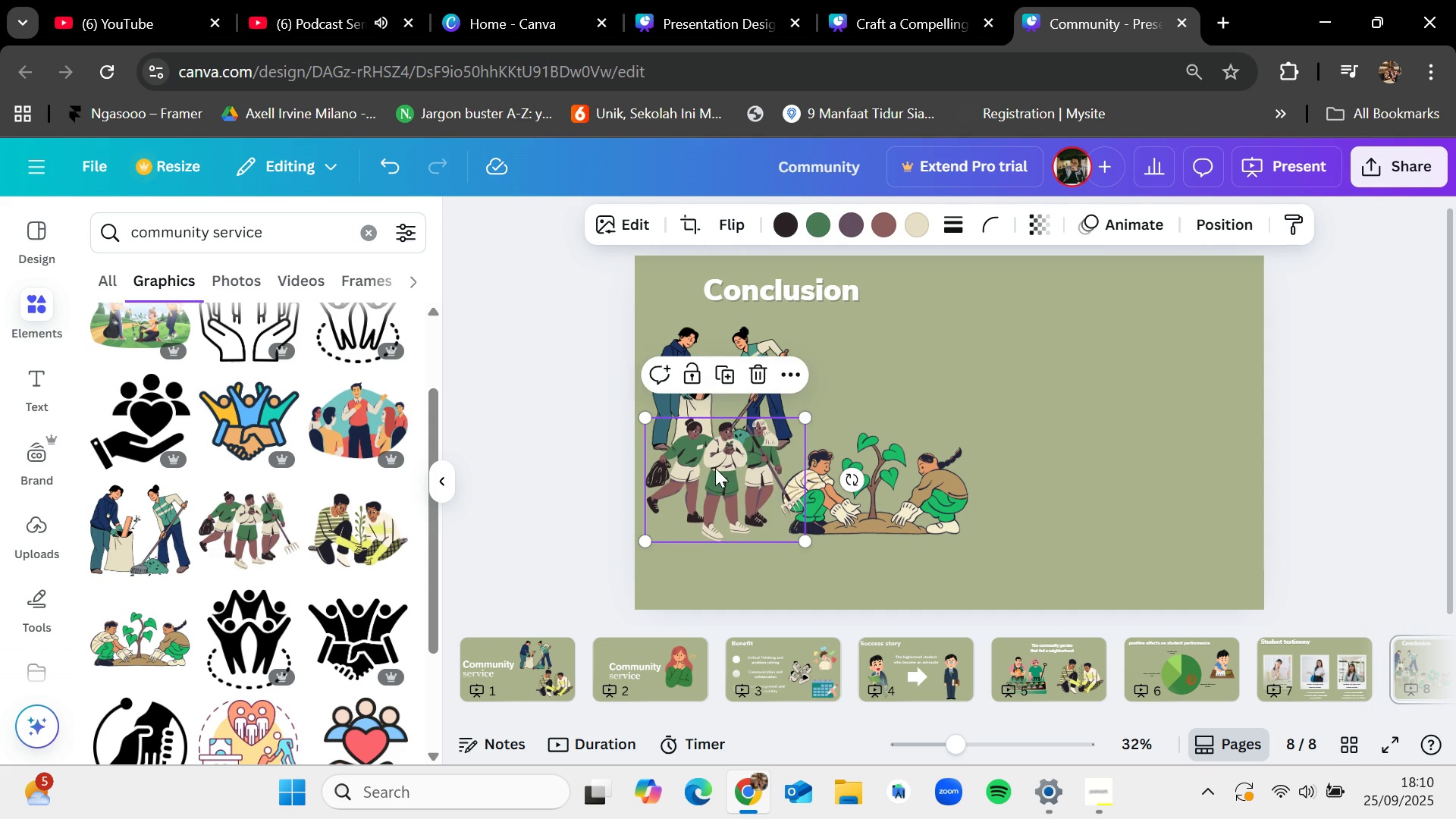 
left_click_drag(start_coordinate=[717, 466], to_coordinate=[722, 522])
 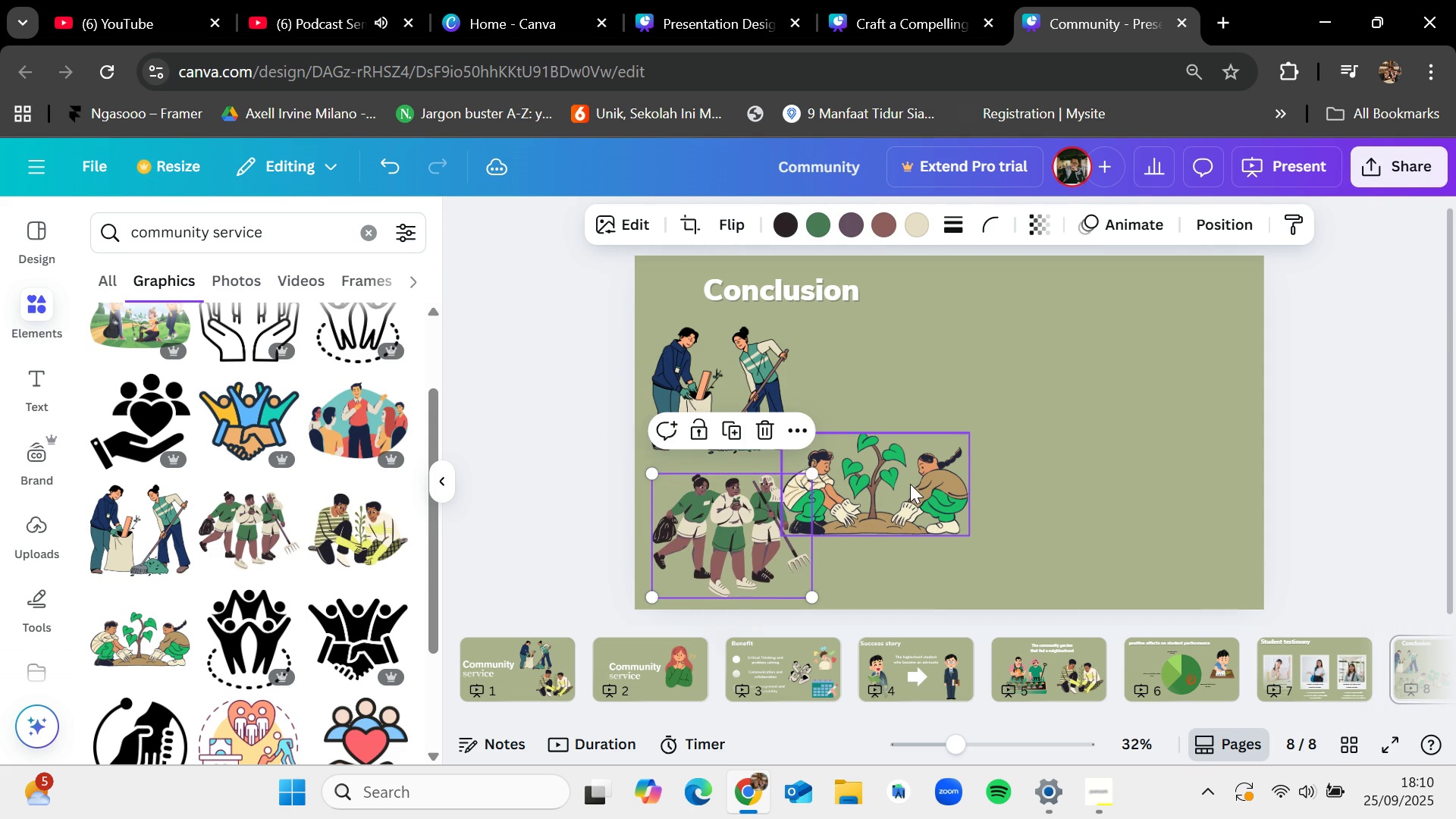 
left_click_drag(start_coordinate=[906, 484], to_coordinate=[924, 457])
 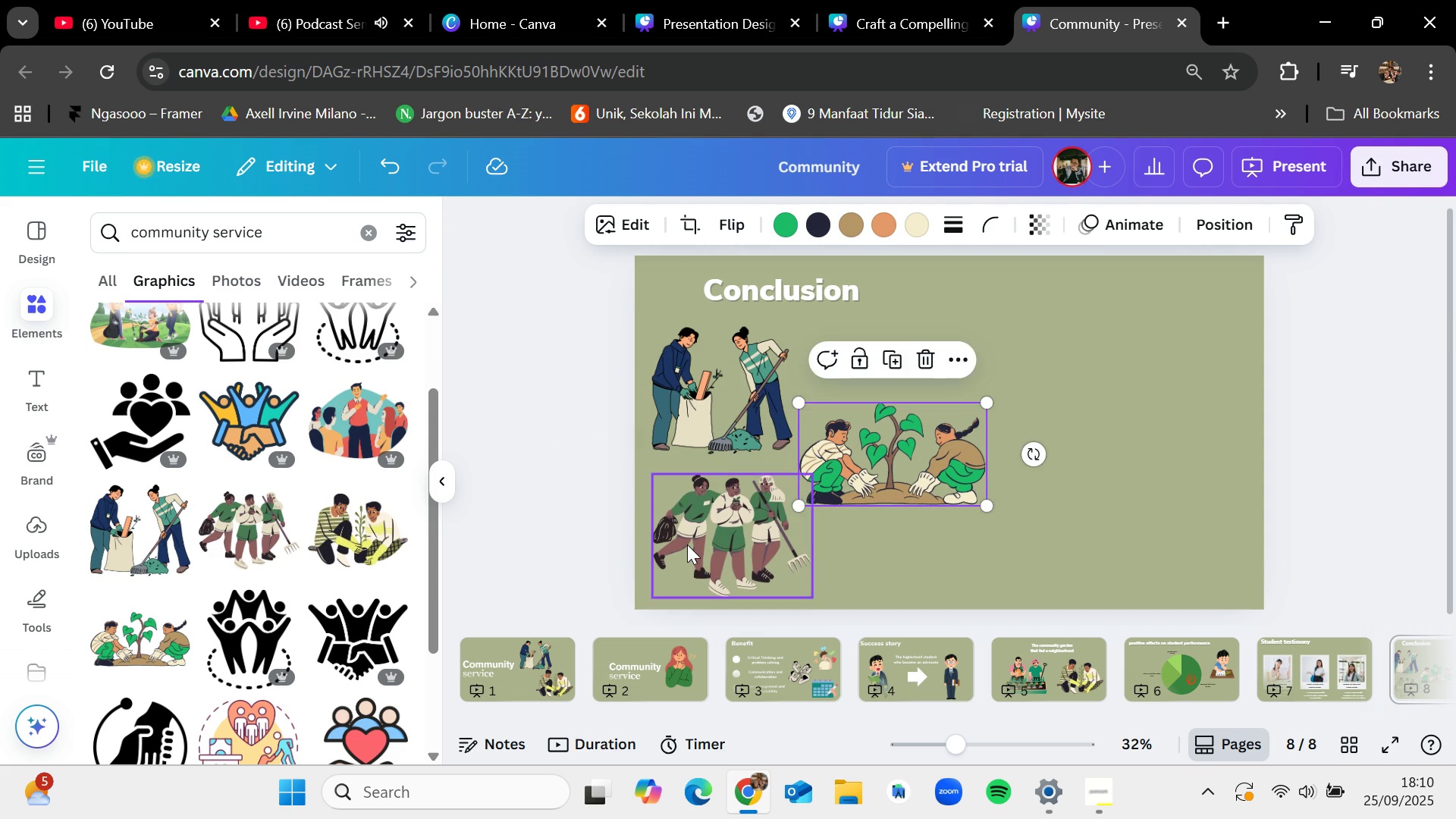 
left_click([687, 544])
 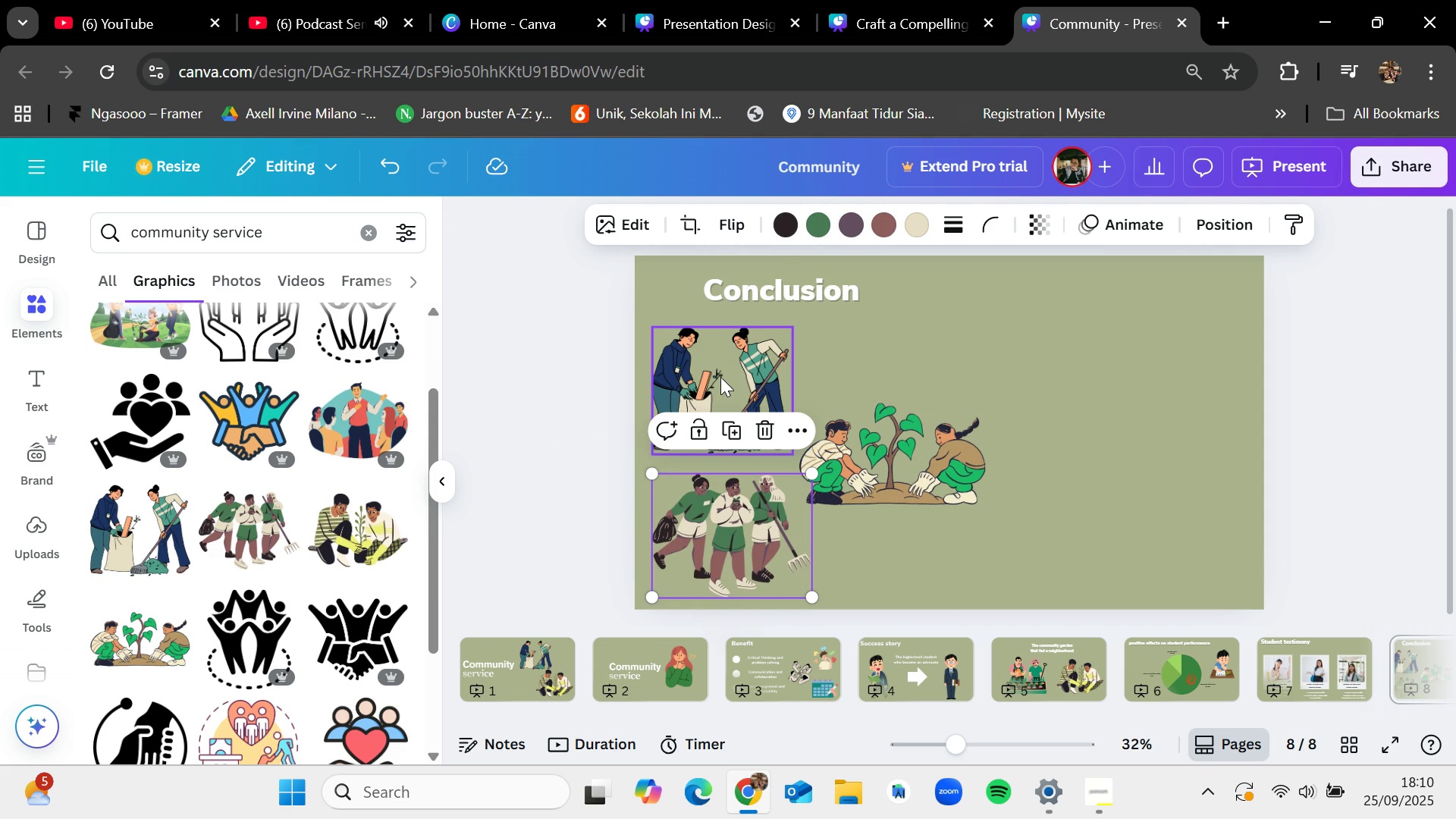 
left_click([720, 373])
 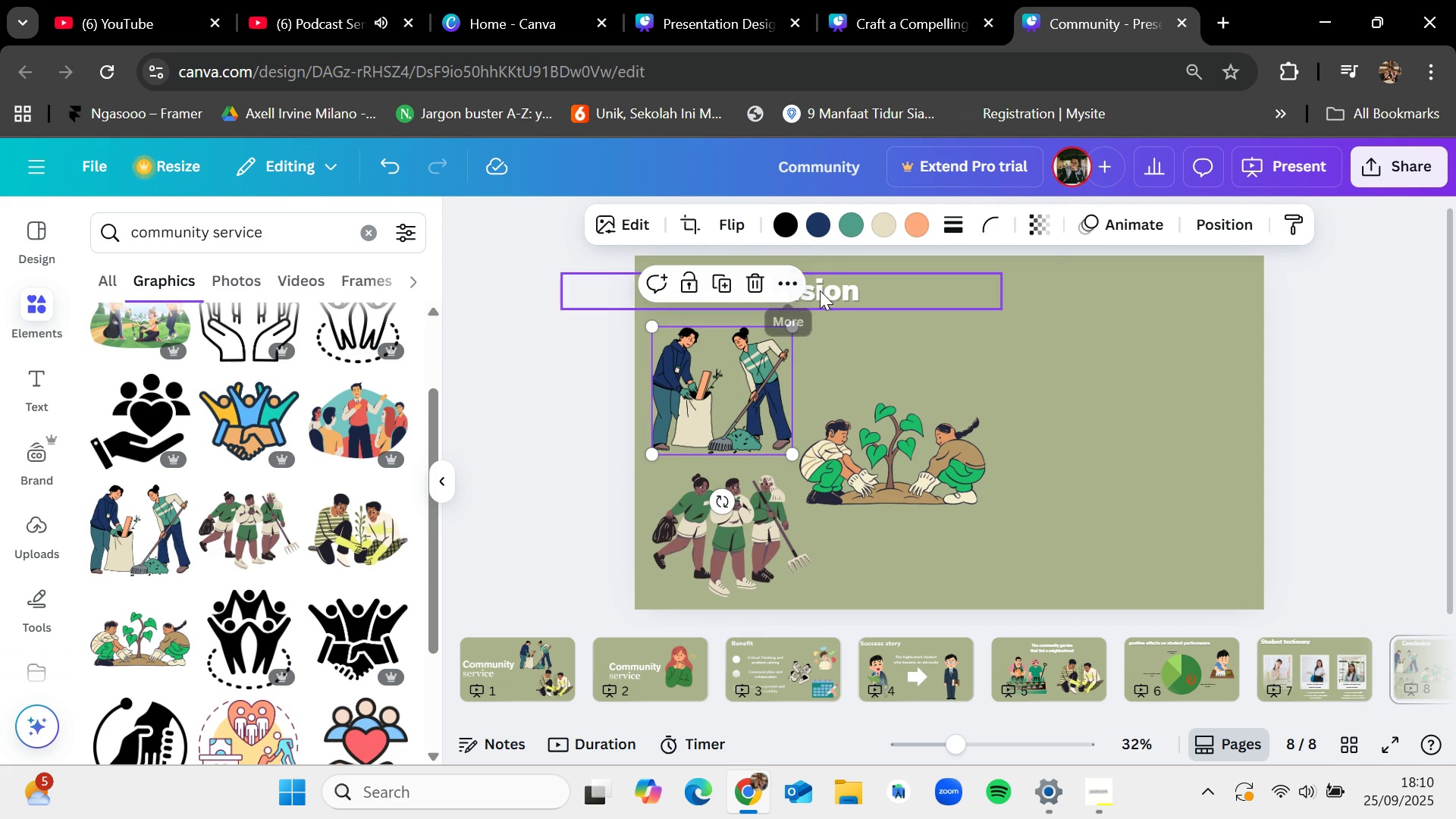 
left_click_drag(start_coordinate=[824, 284], to_coordinate=[780, 274])
 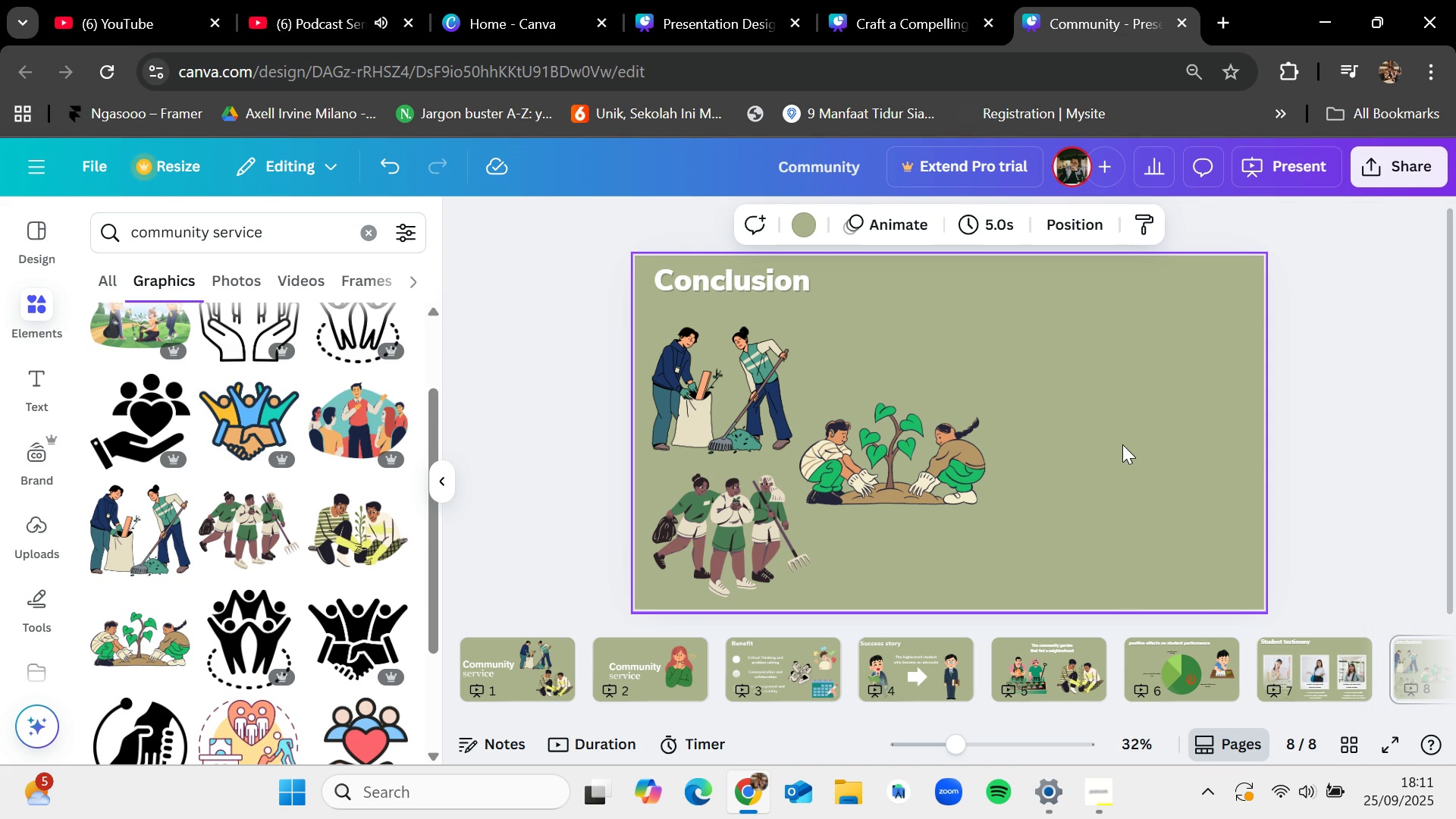 
wait(13.49)
 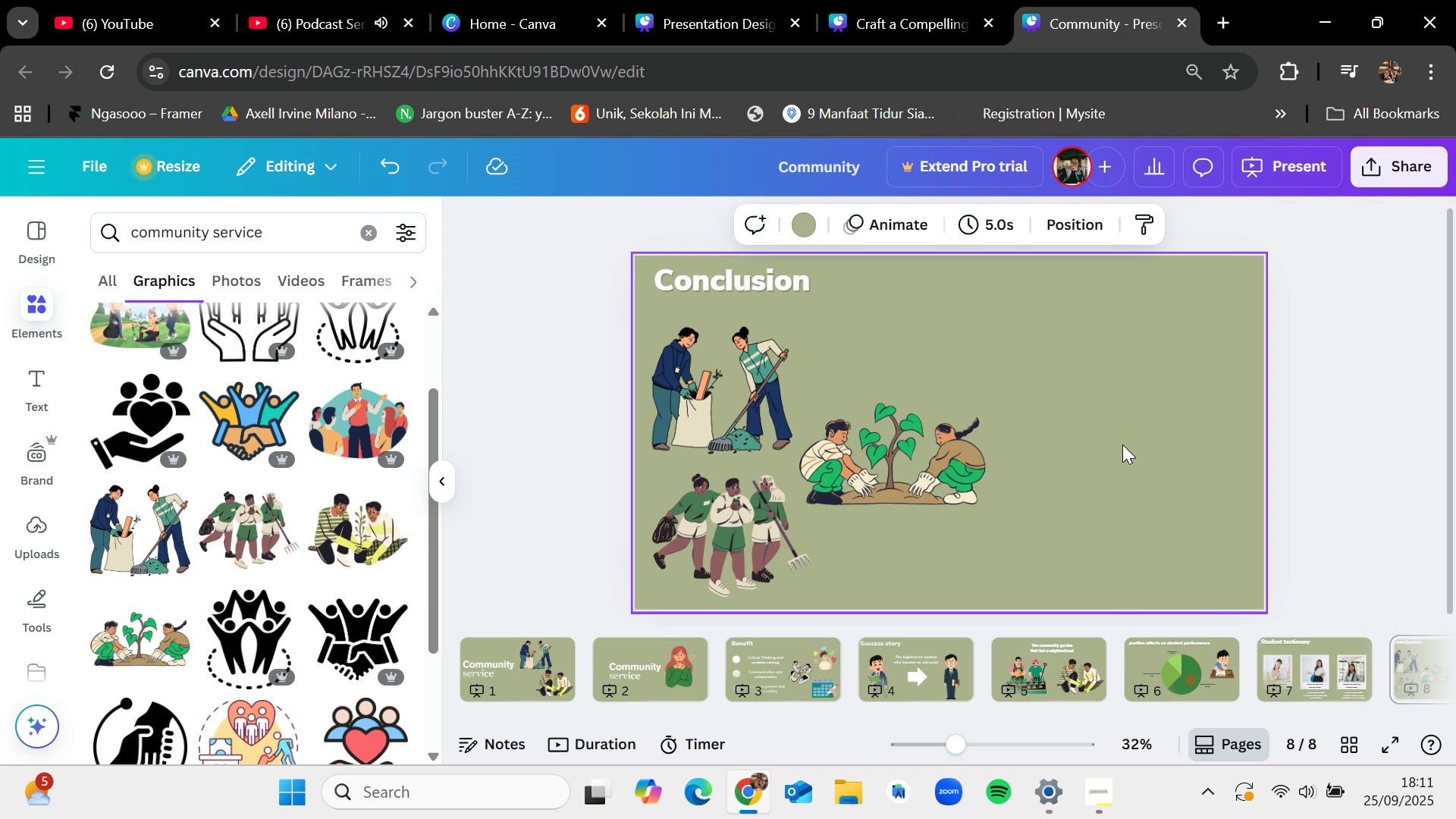 
mouse_move([766, 681])
 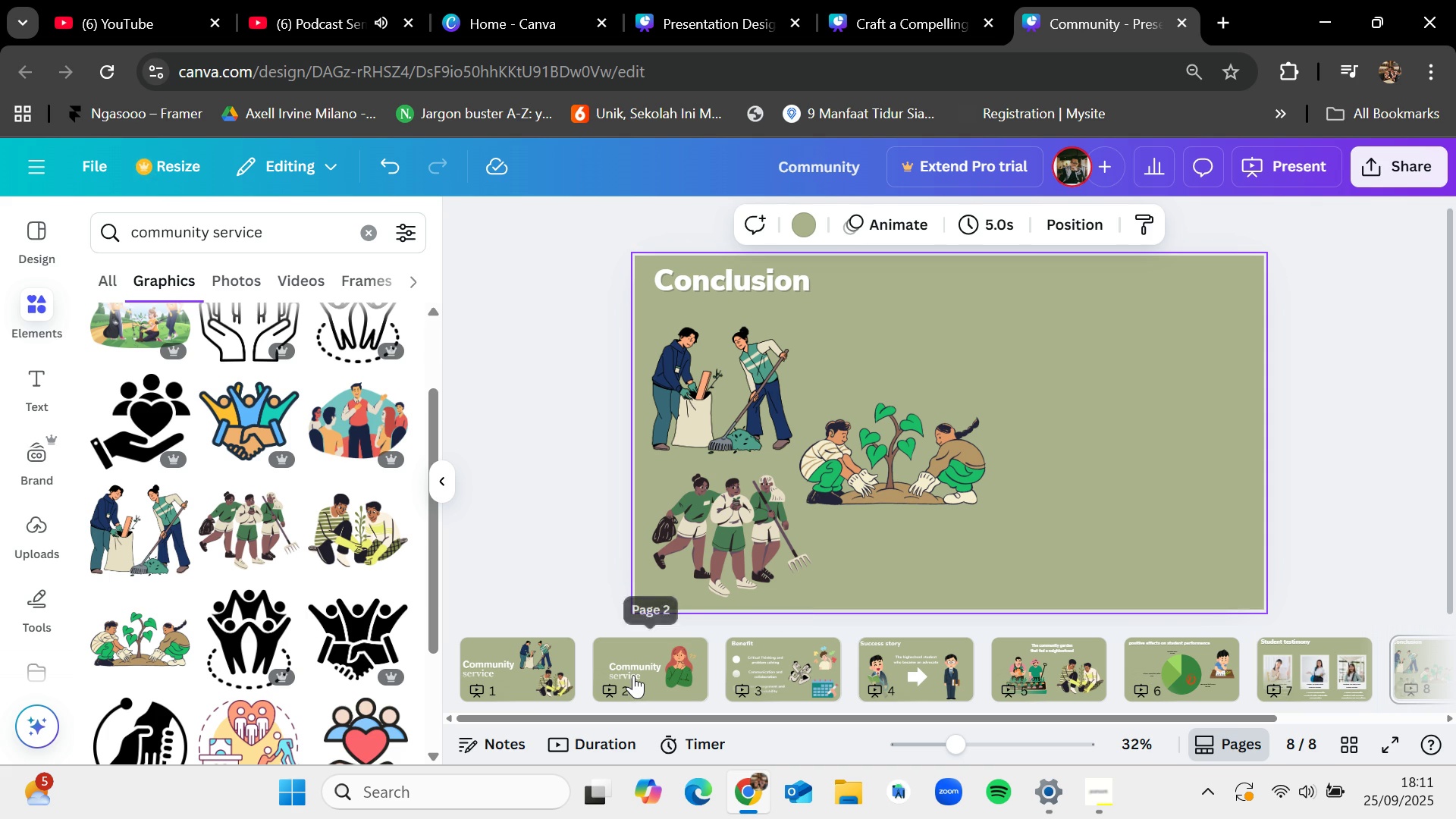 
left_click([633, 675])
 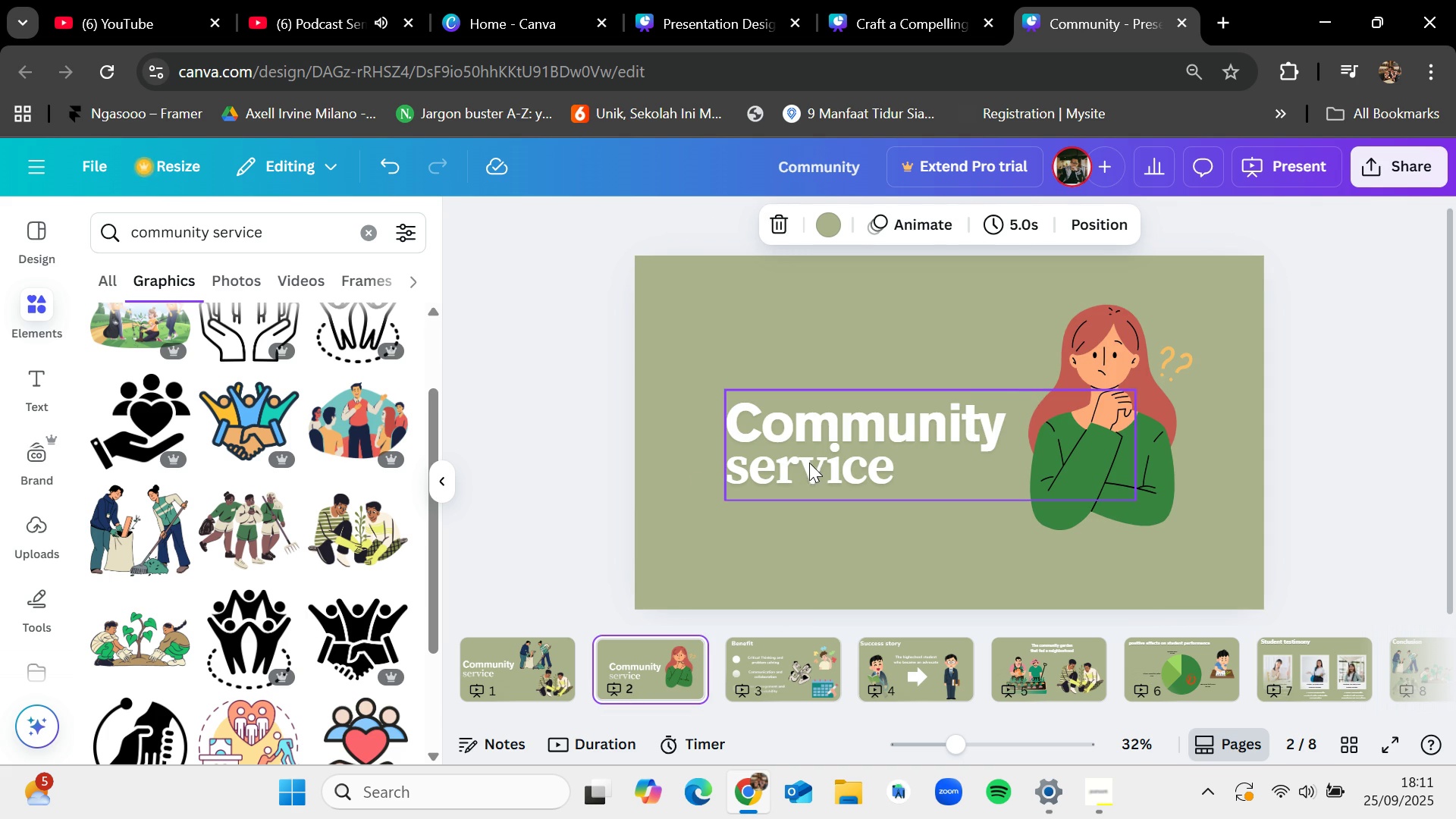 
left_click([810, 460])
 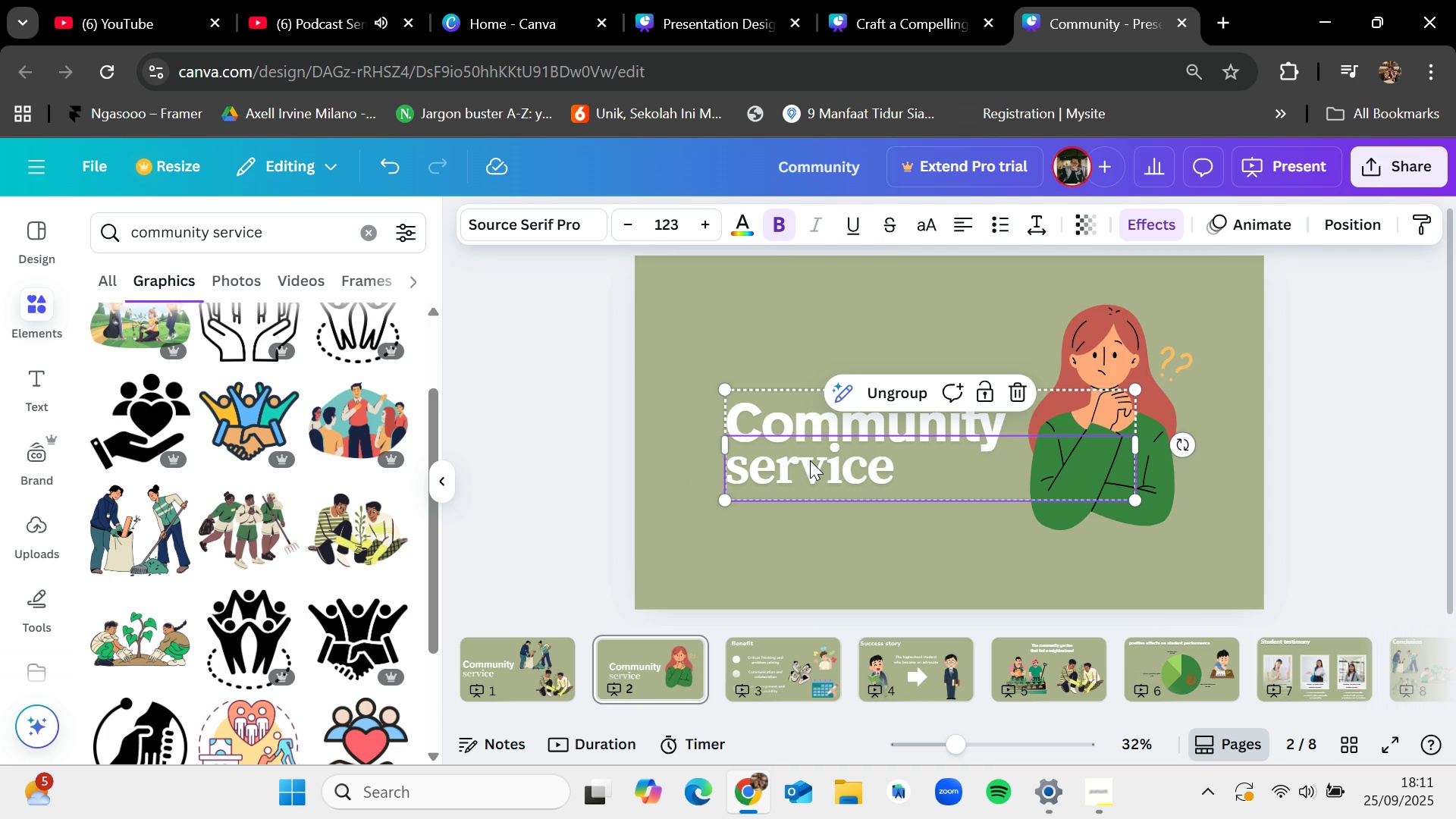 
key(Control+C)
 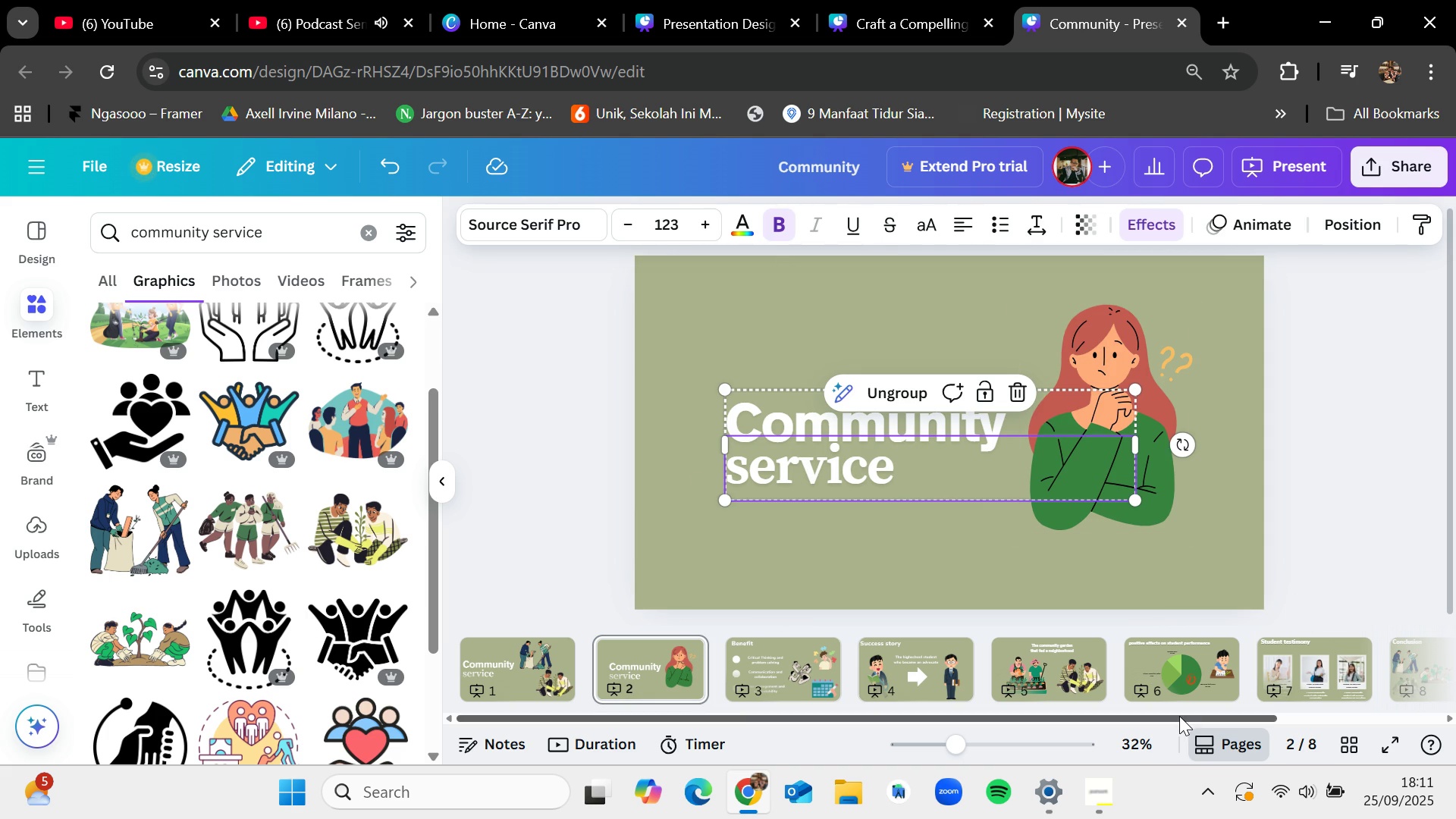 
left_click_drag(start_coordinate=[1178, 716], to_coordinate=[1354, 717])
 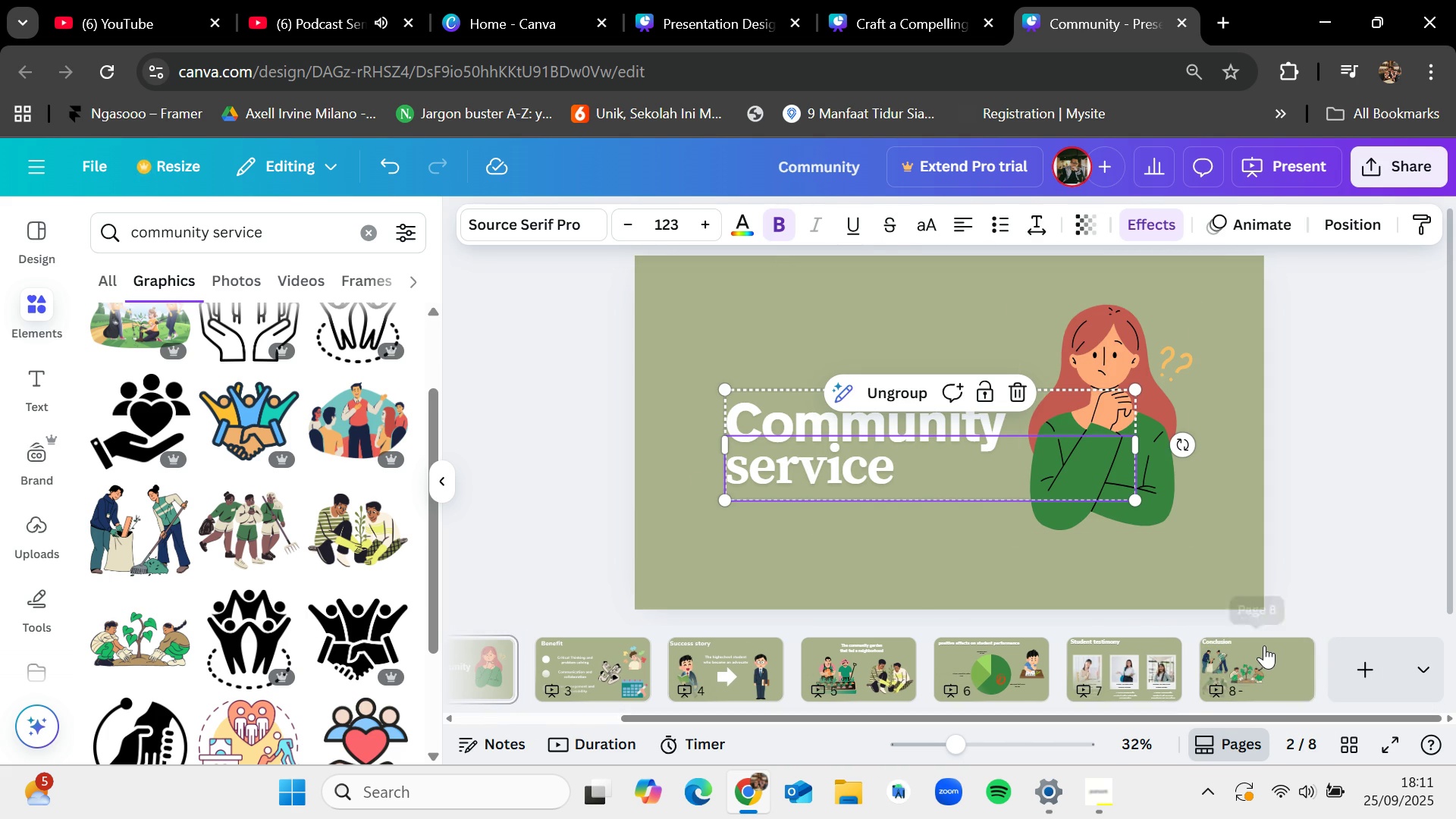 
left_click([1264, 645])
 